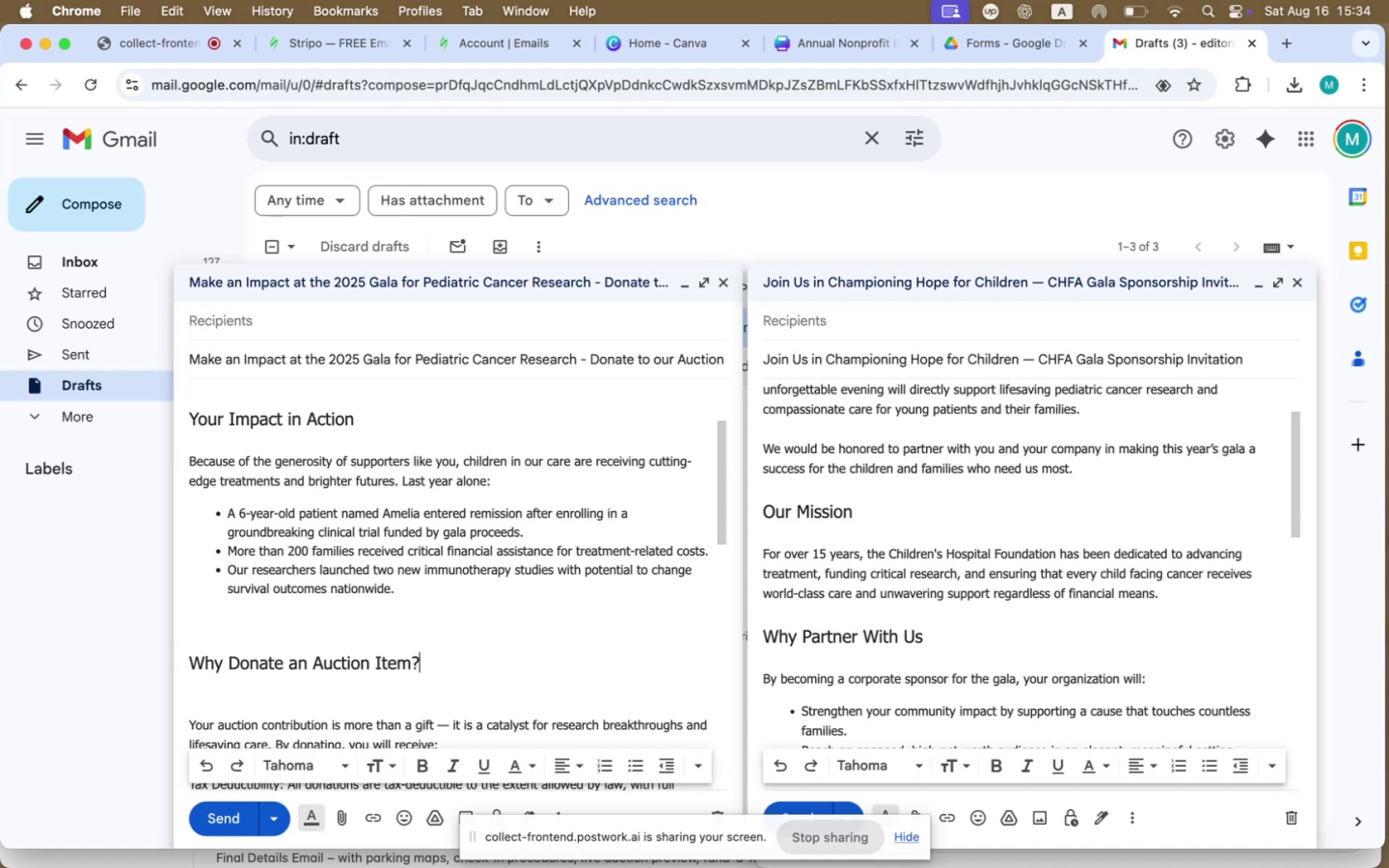 
key(ArrowDown)
 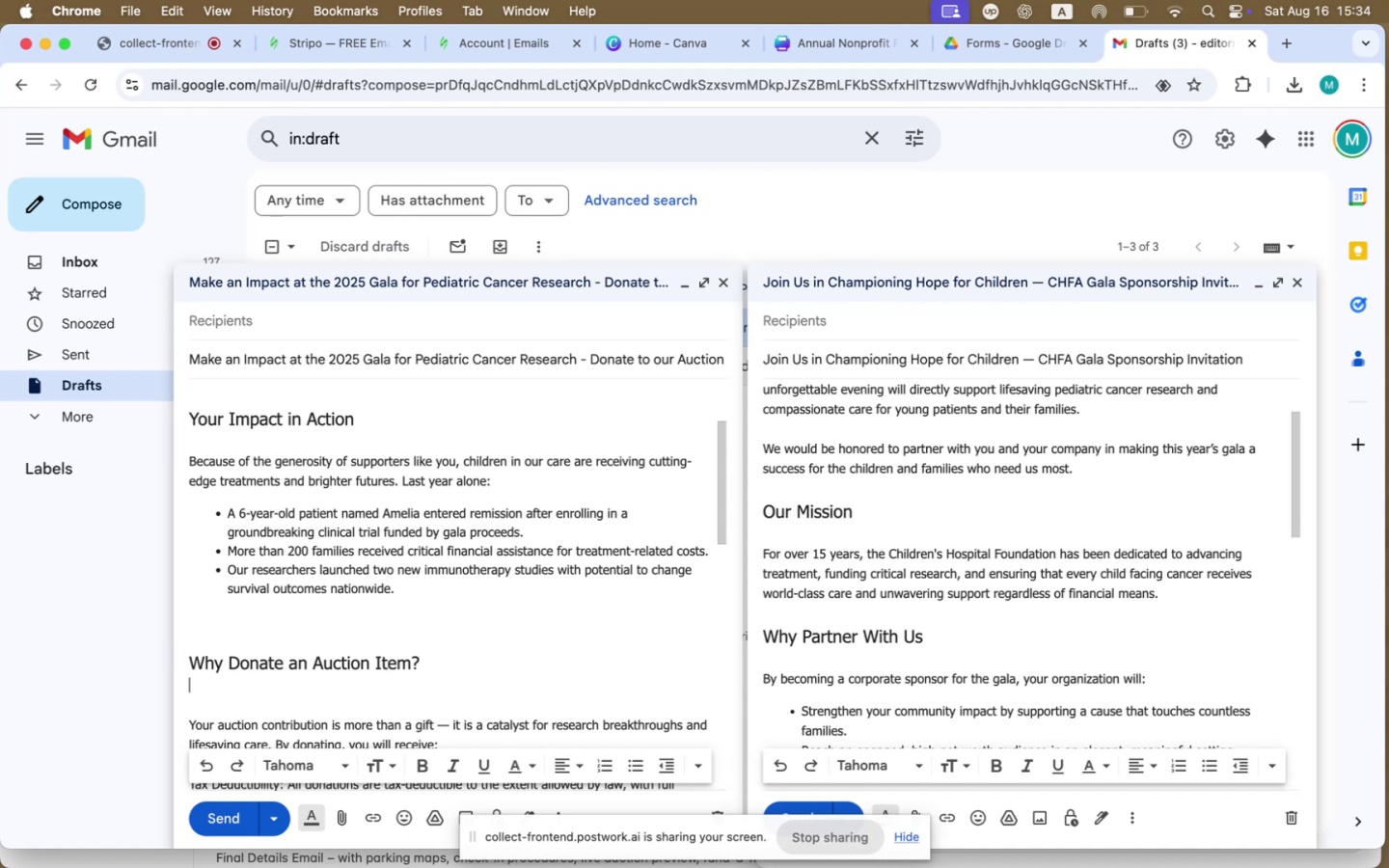 
key(Backspace)
 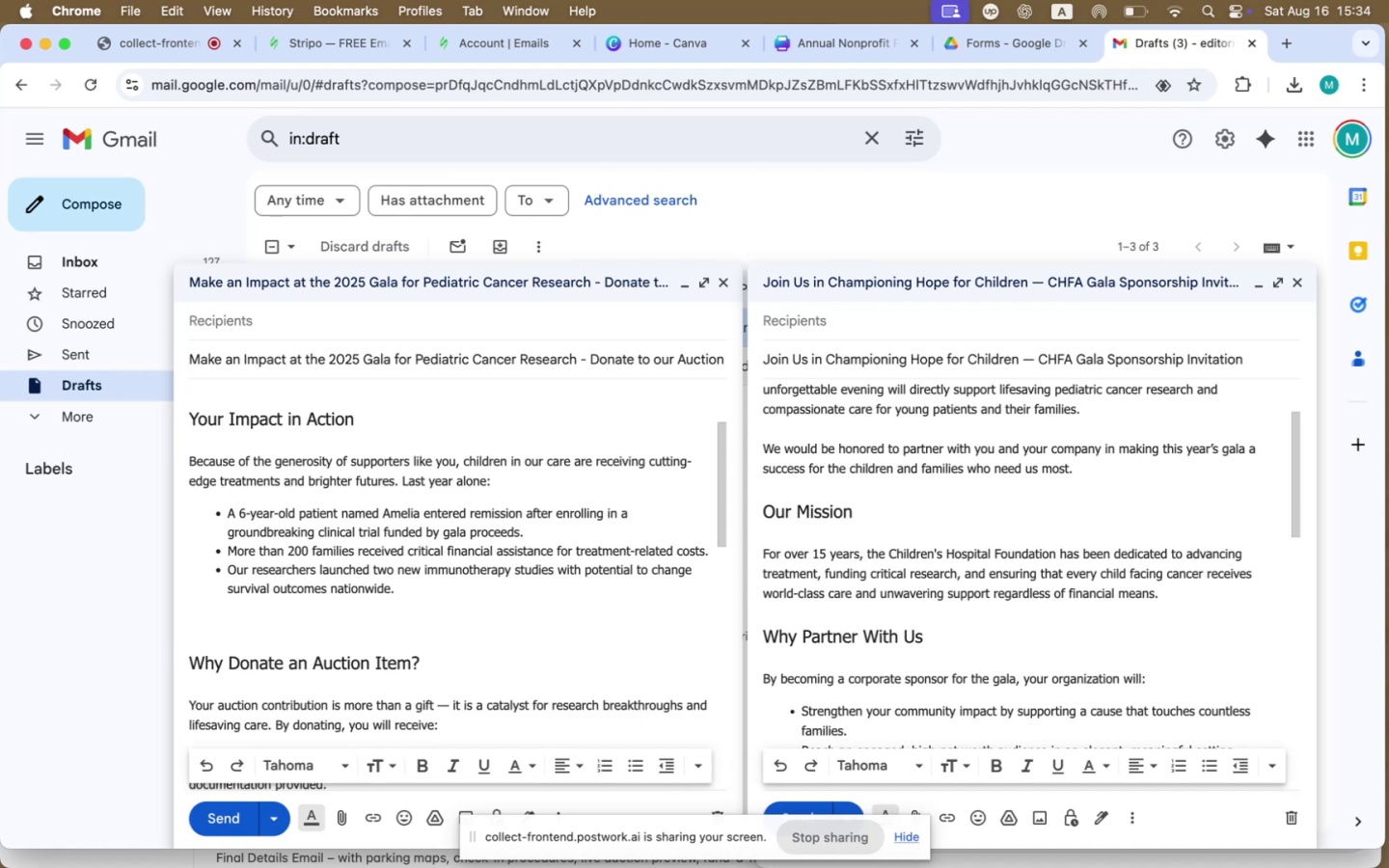 
scroll: coordinate [232, 656], scroll_direction: down, amount: 32.0
 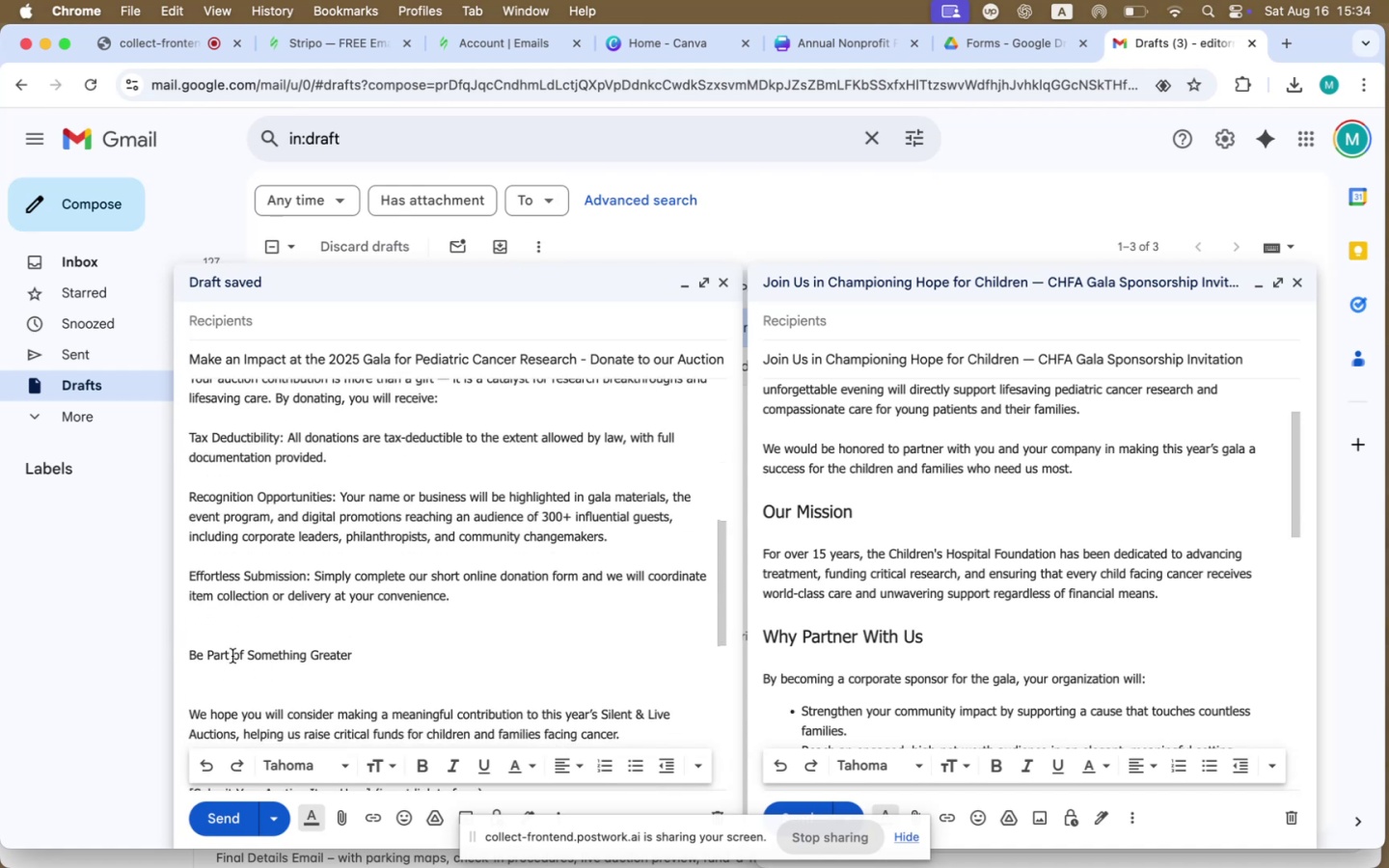 
scroll: coordinate [446, 619], scroll_direction: up, amount: 6.0
 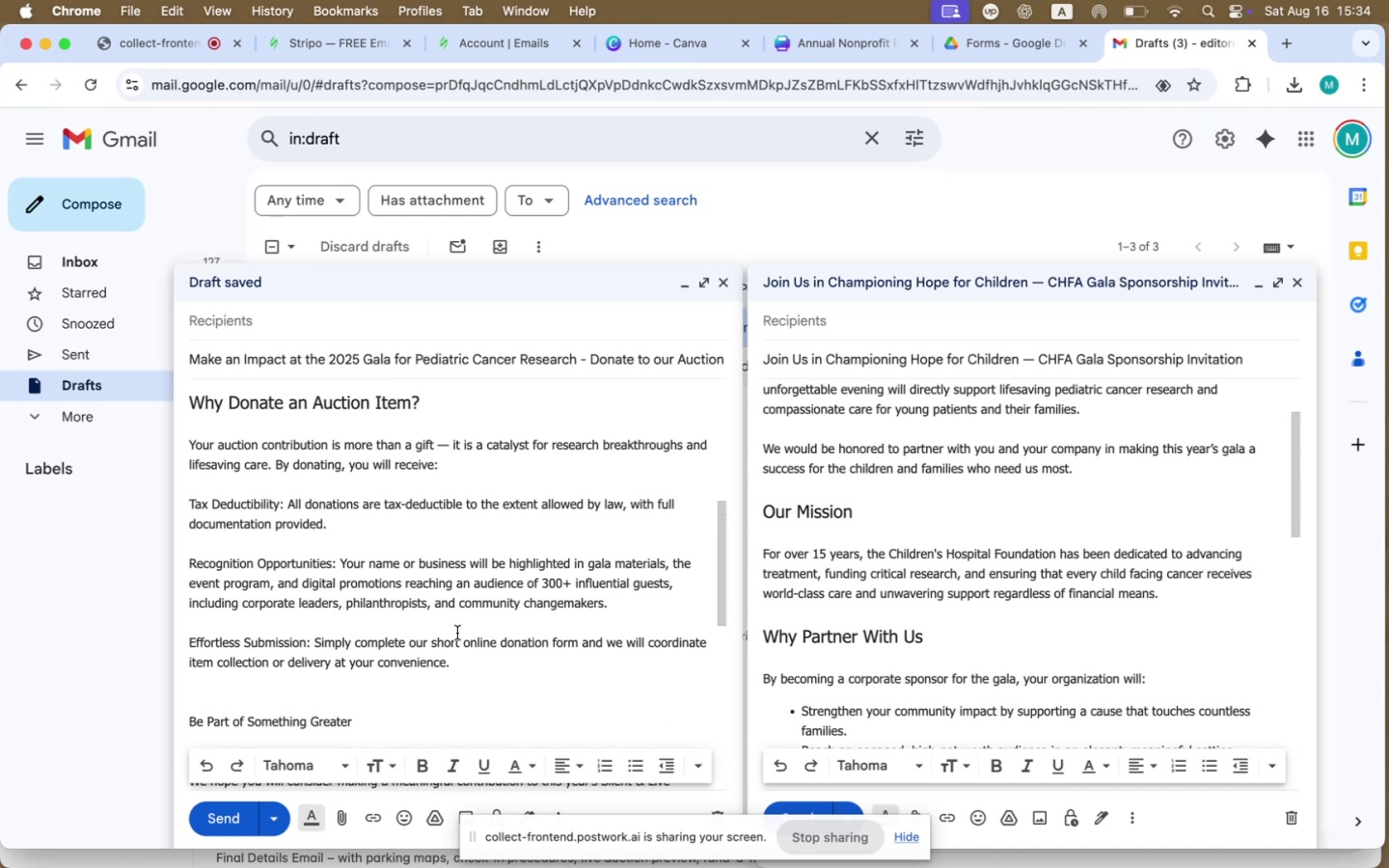 
left_click_drag(start_coordinate=[478, 667], to_coordinate=[157, 504])
 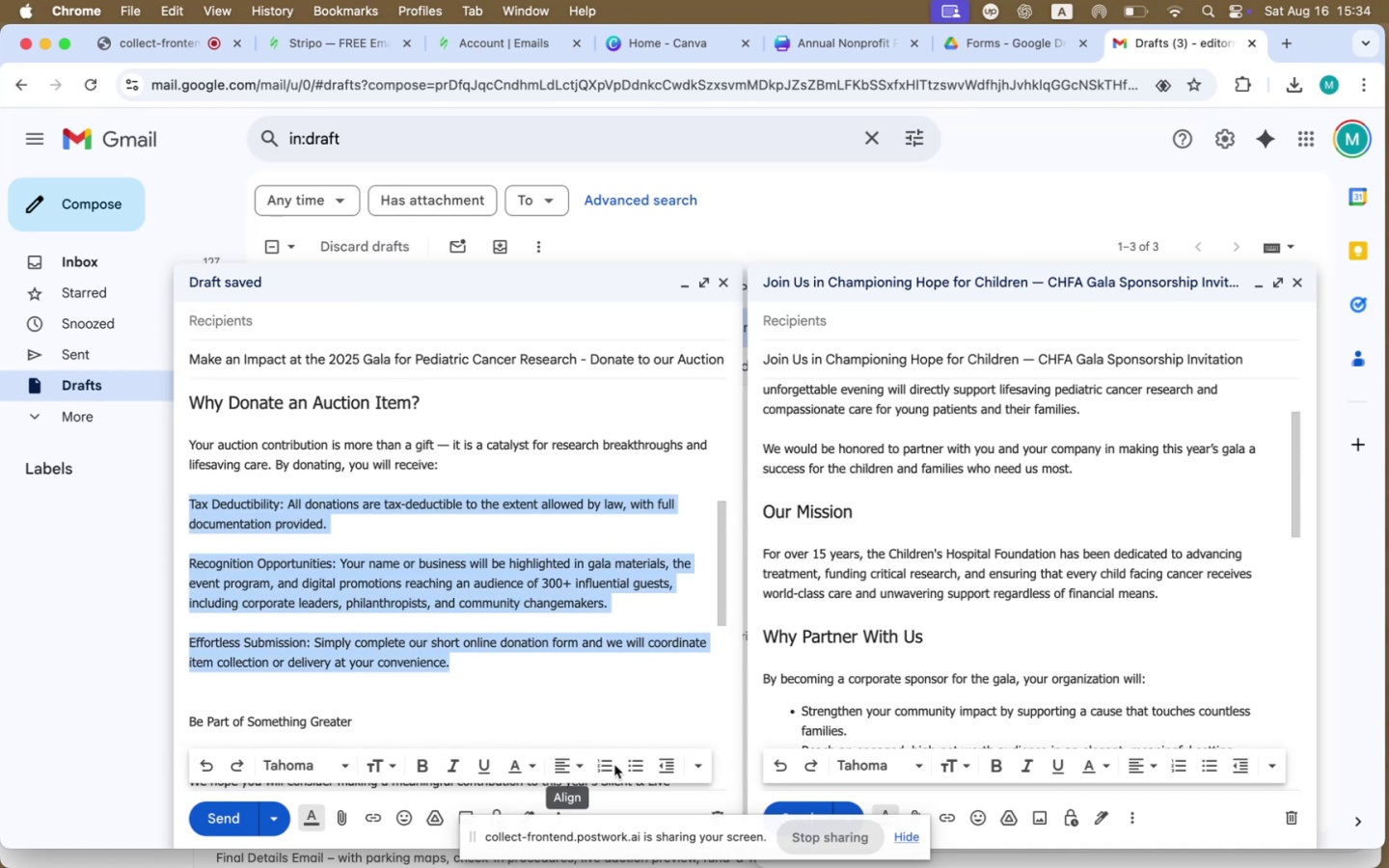 
double_click([608, 768])
 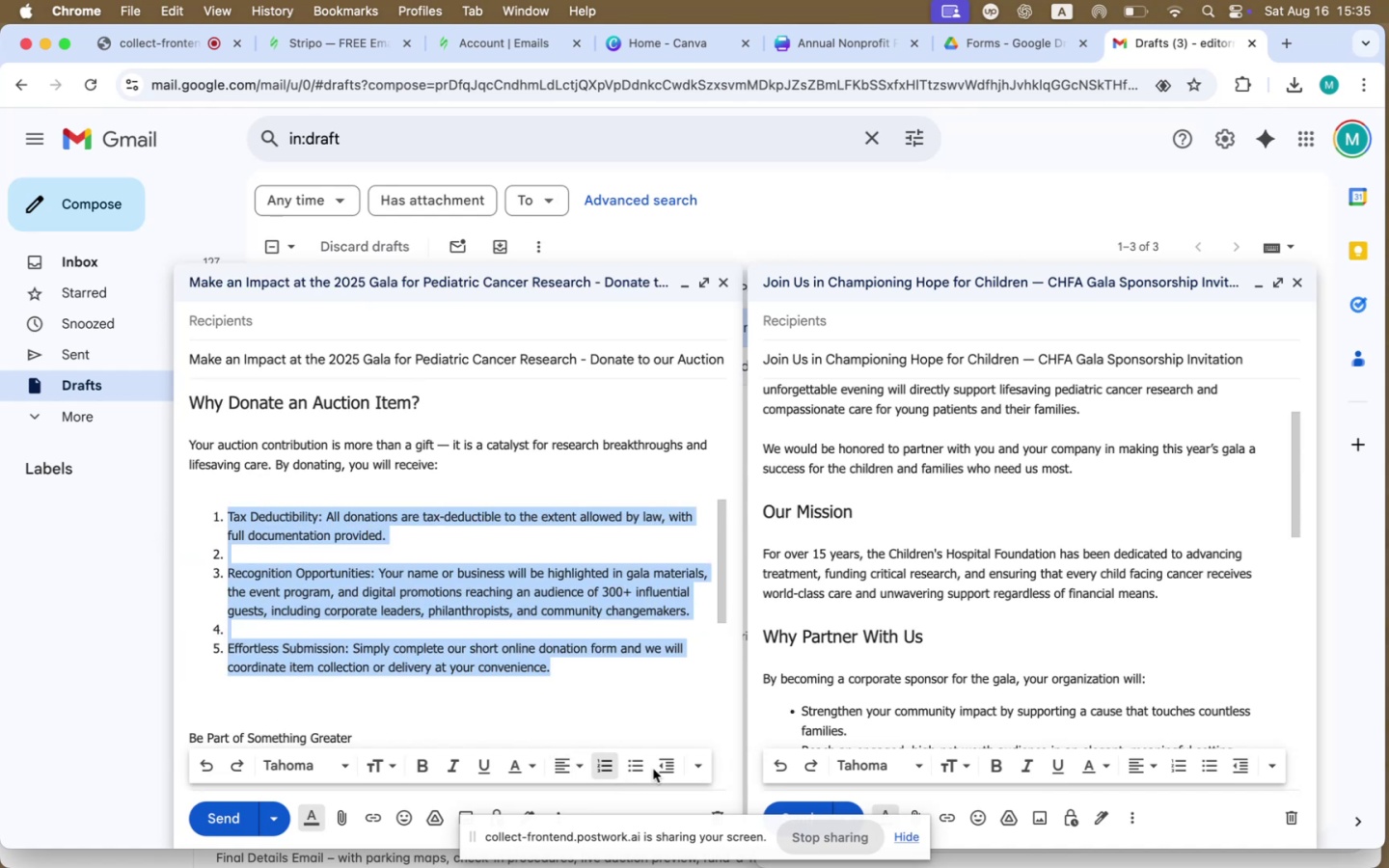 
left_click([639, 770])
 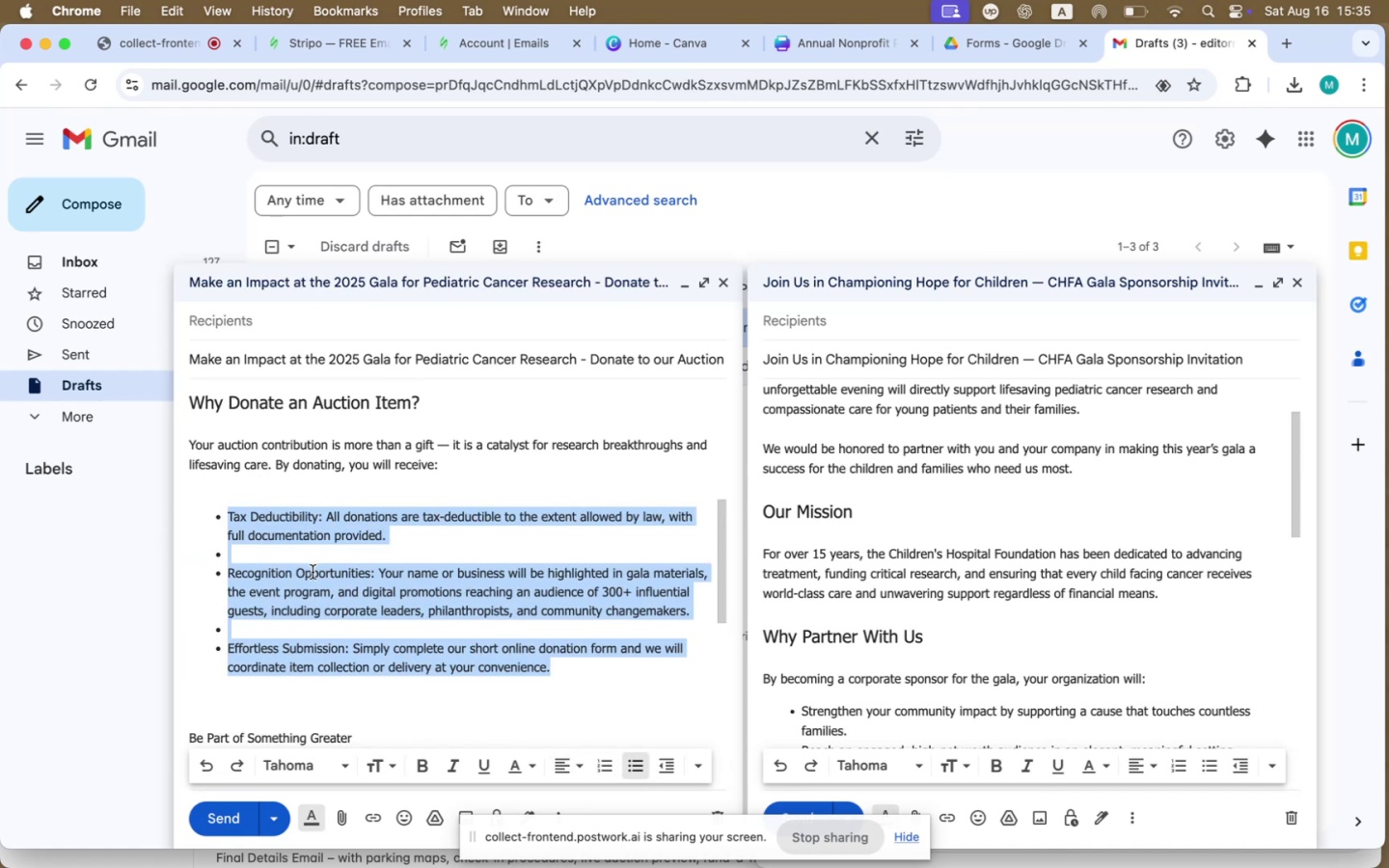 
double_click([315, 558])
 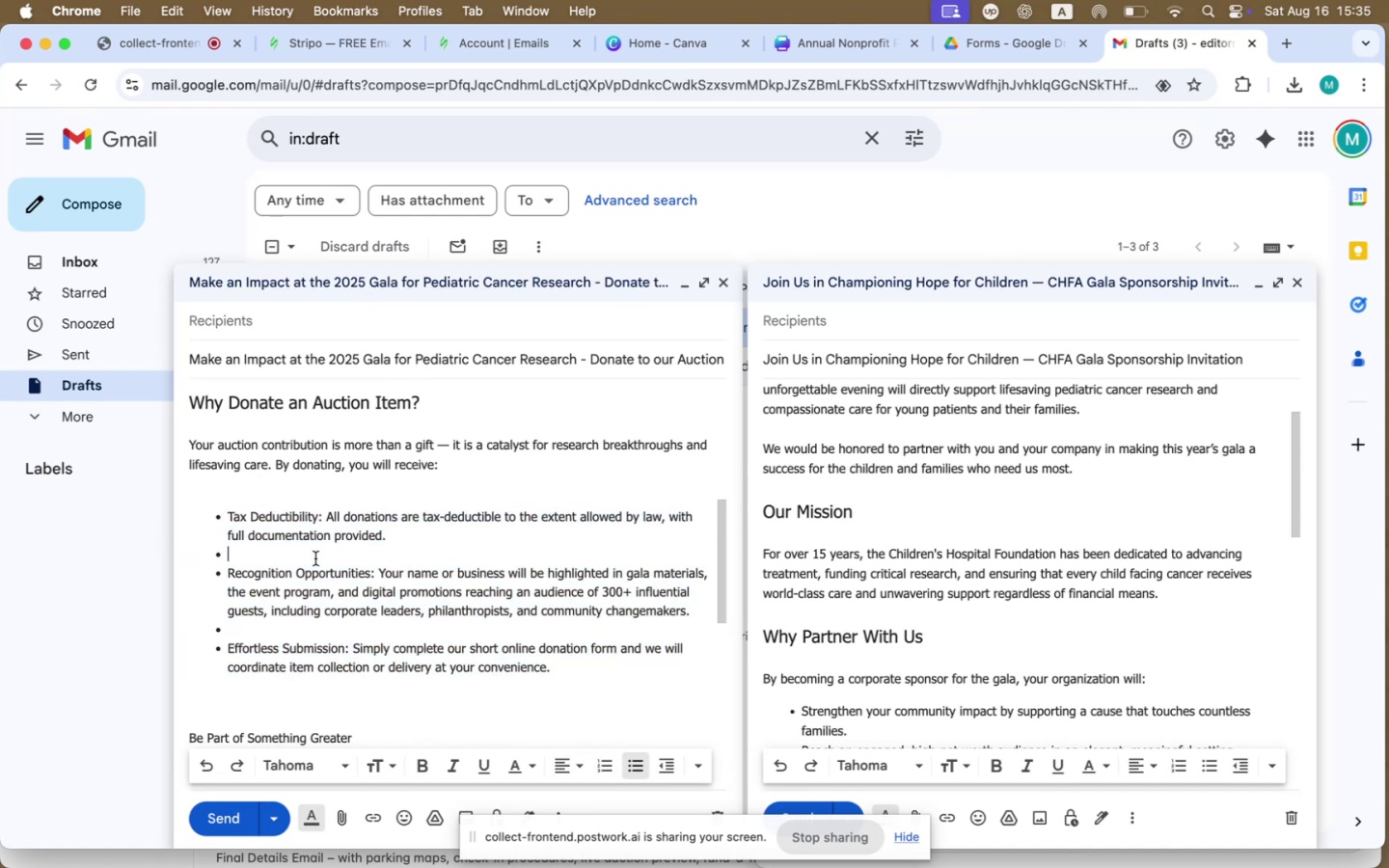 
key(Backspace)
 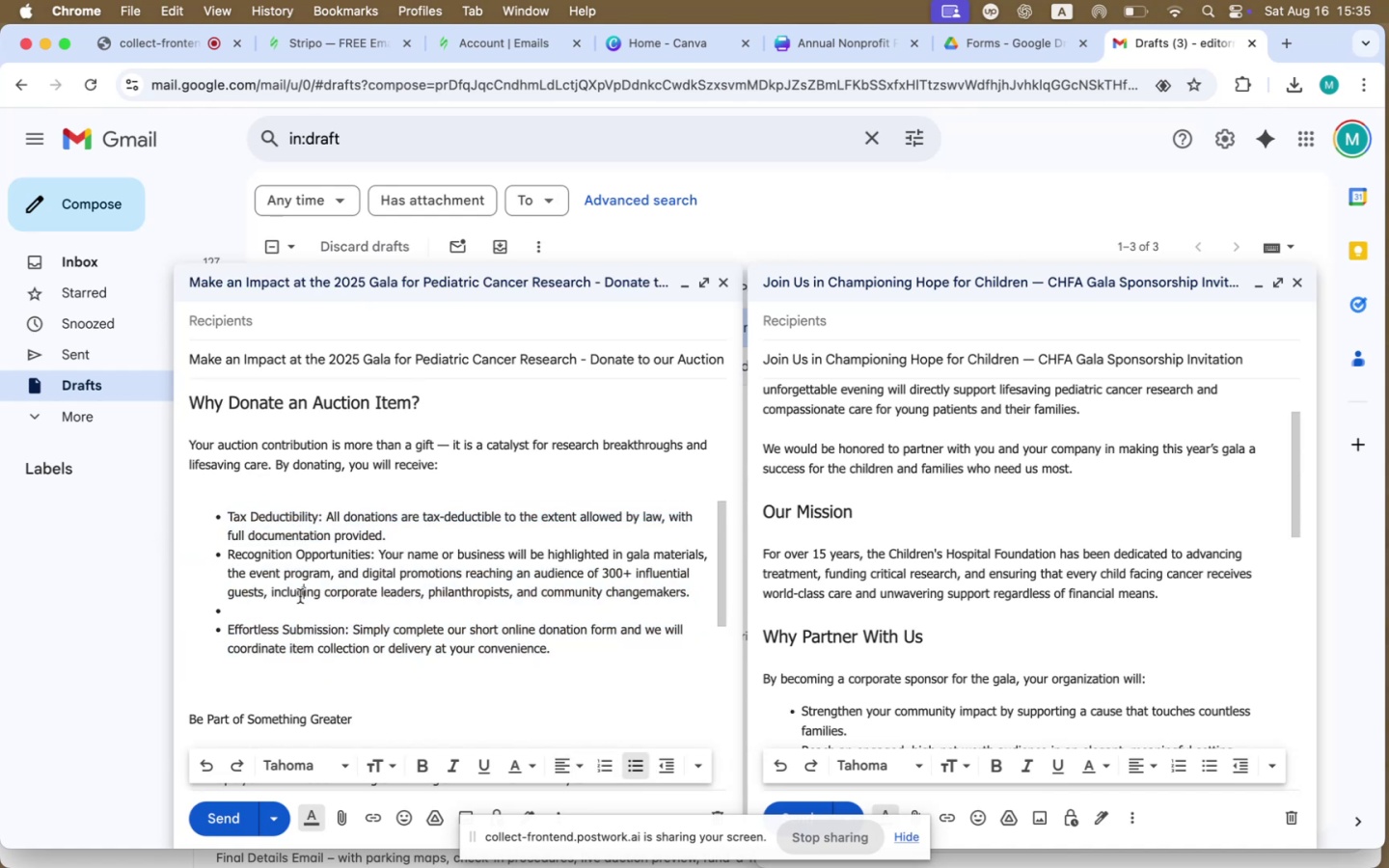 
double_click([299, 603])
 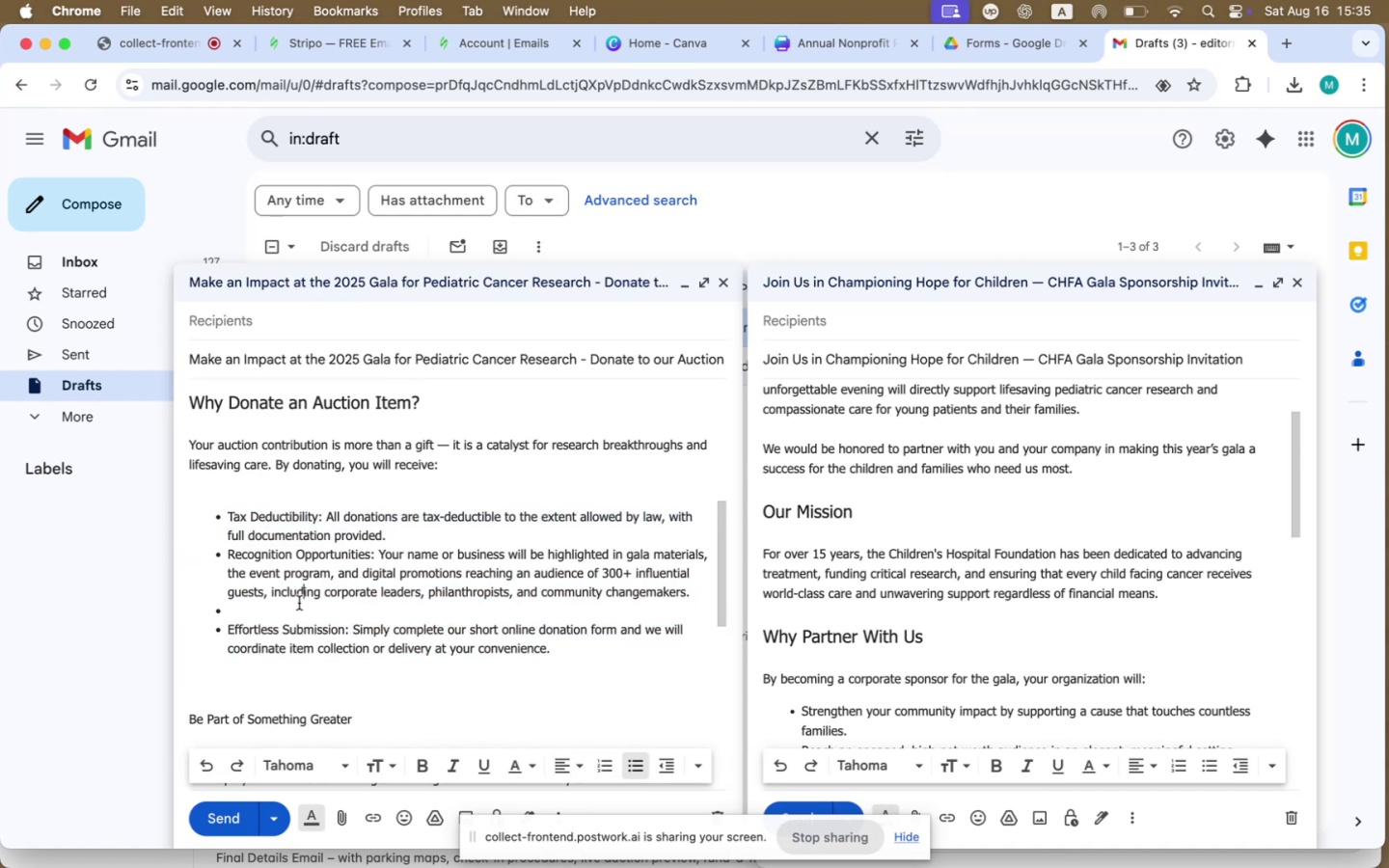 
key(Backspace)
 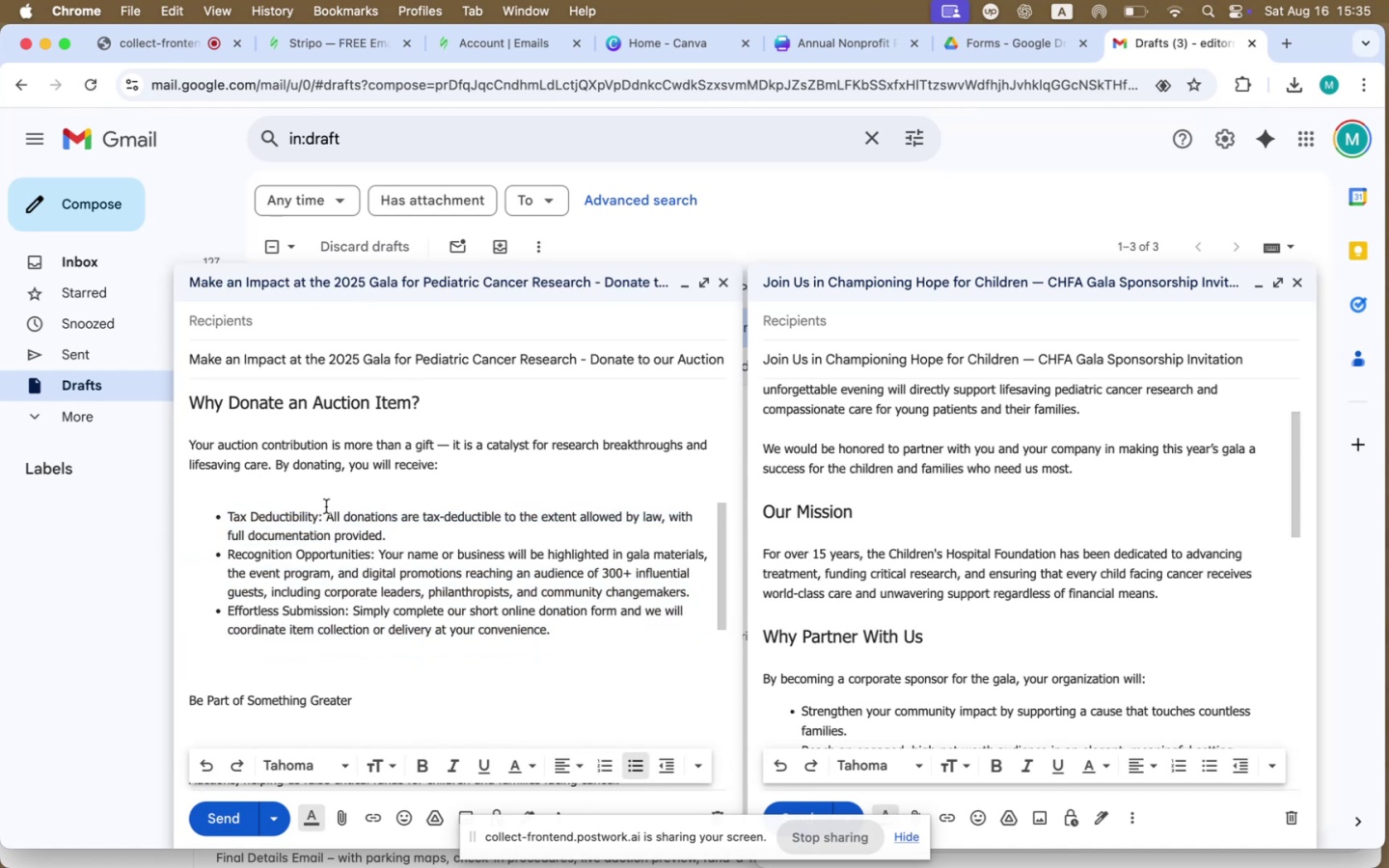 
left_click_drag(start_coordinate=[315, 515], to_coordinate=[197, 513])
 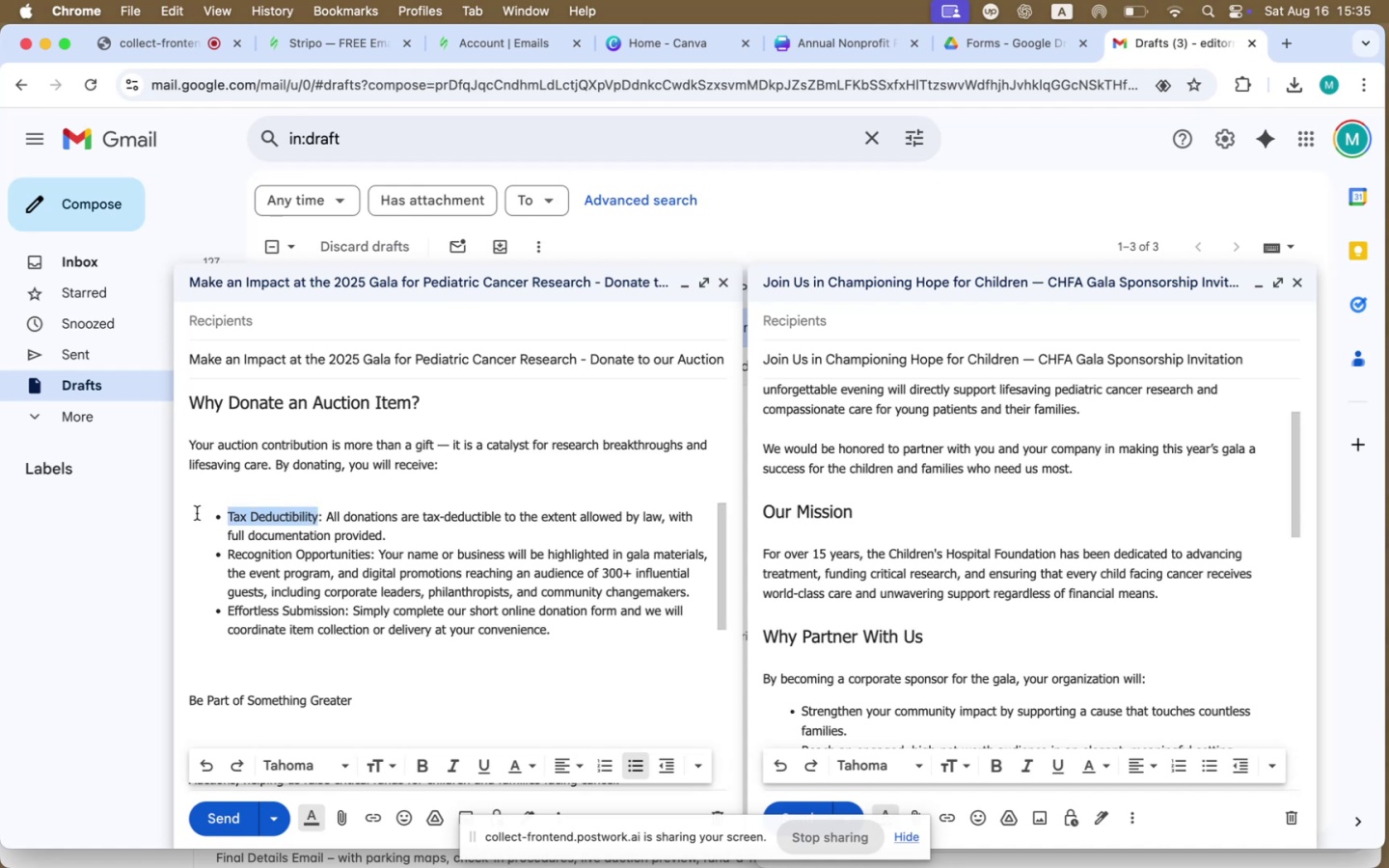 
key(Meta+B)
 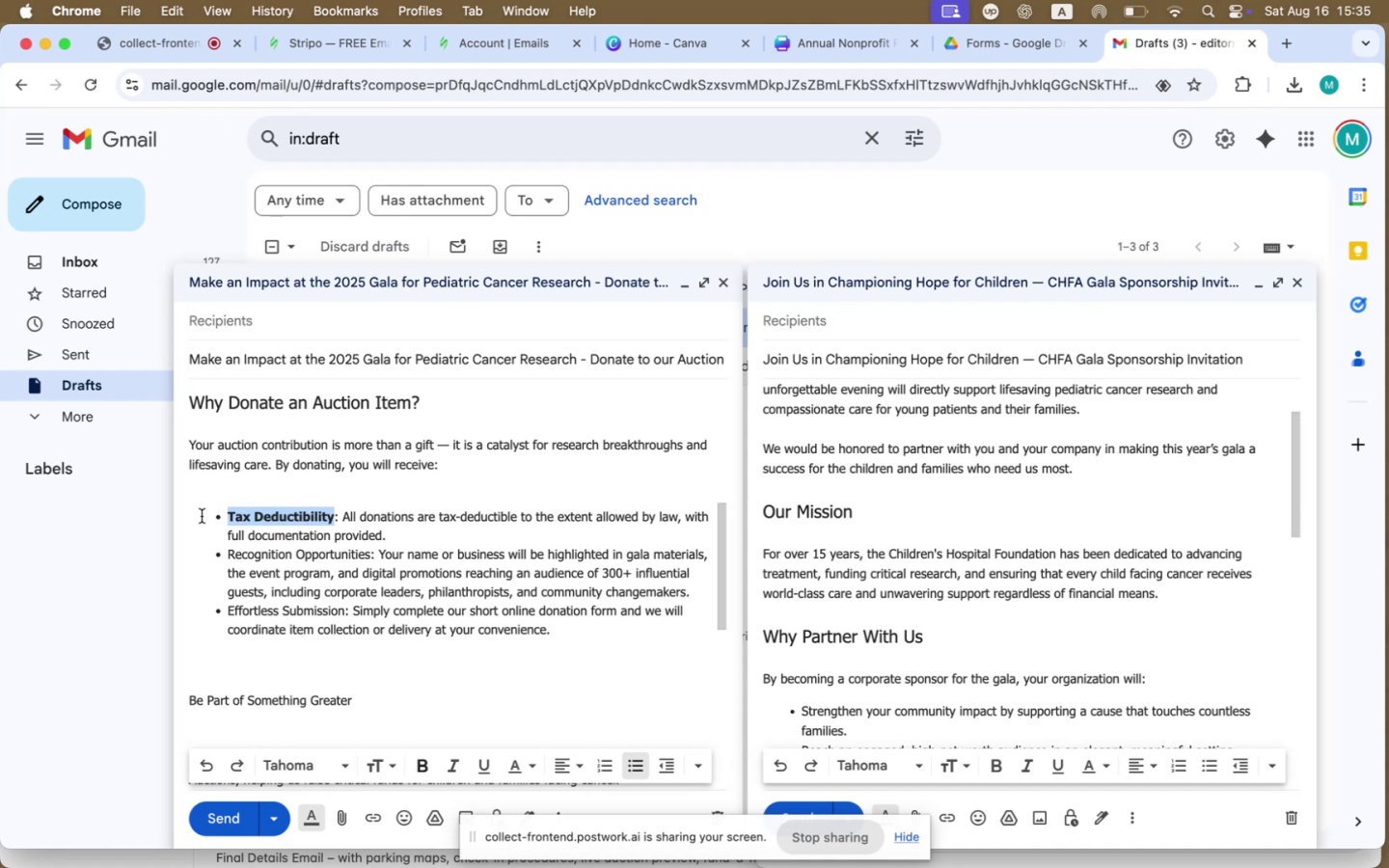 
left_click([259, 553])
 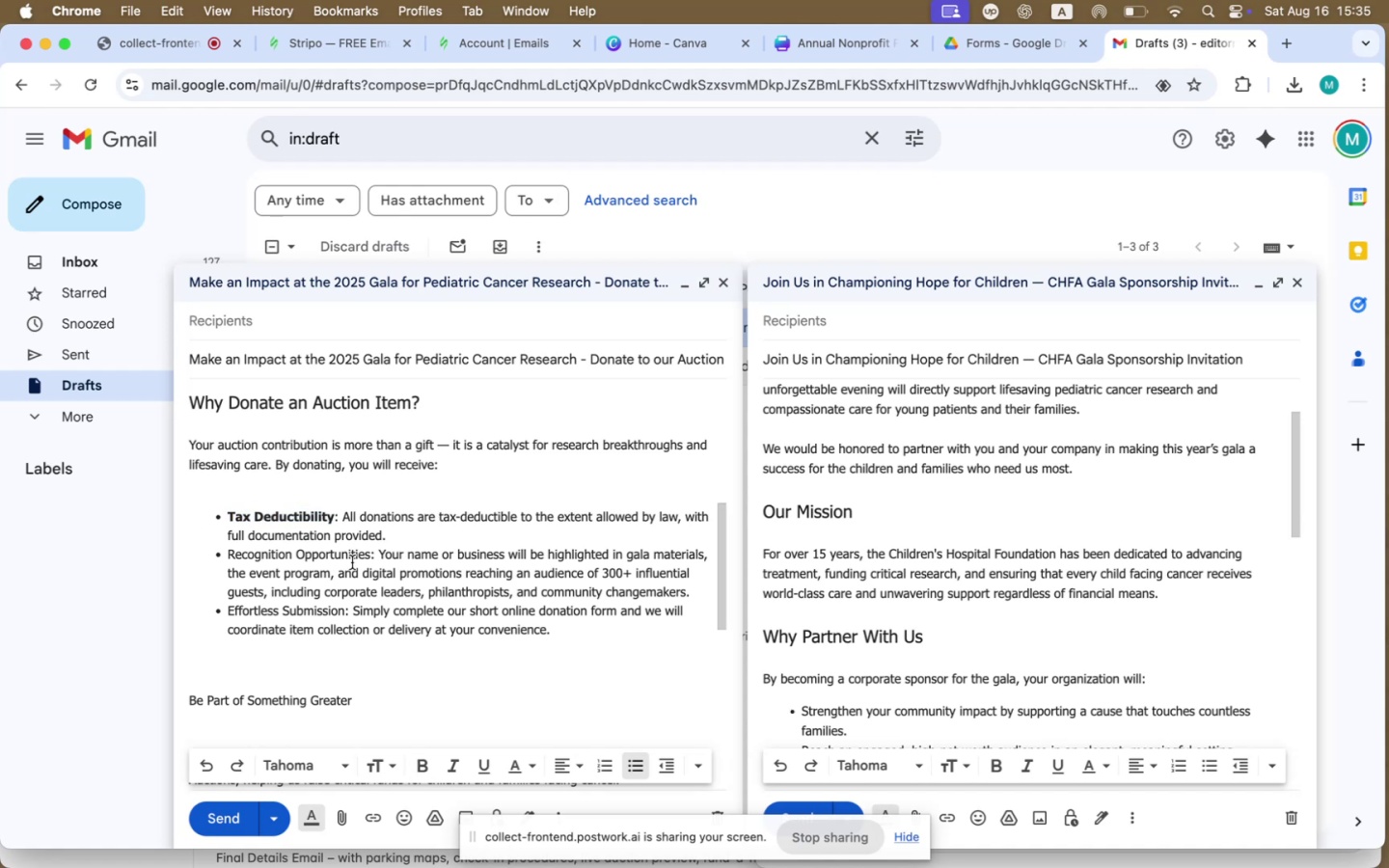 
left_click_drag(start_coordinate=[375, 555], to_coordinate=[224, 556])
 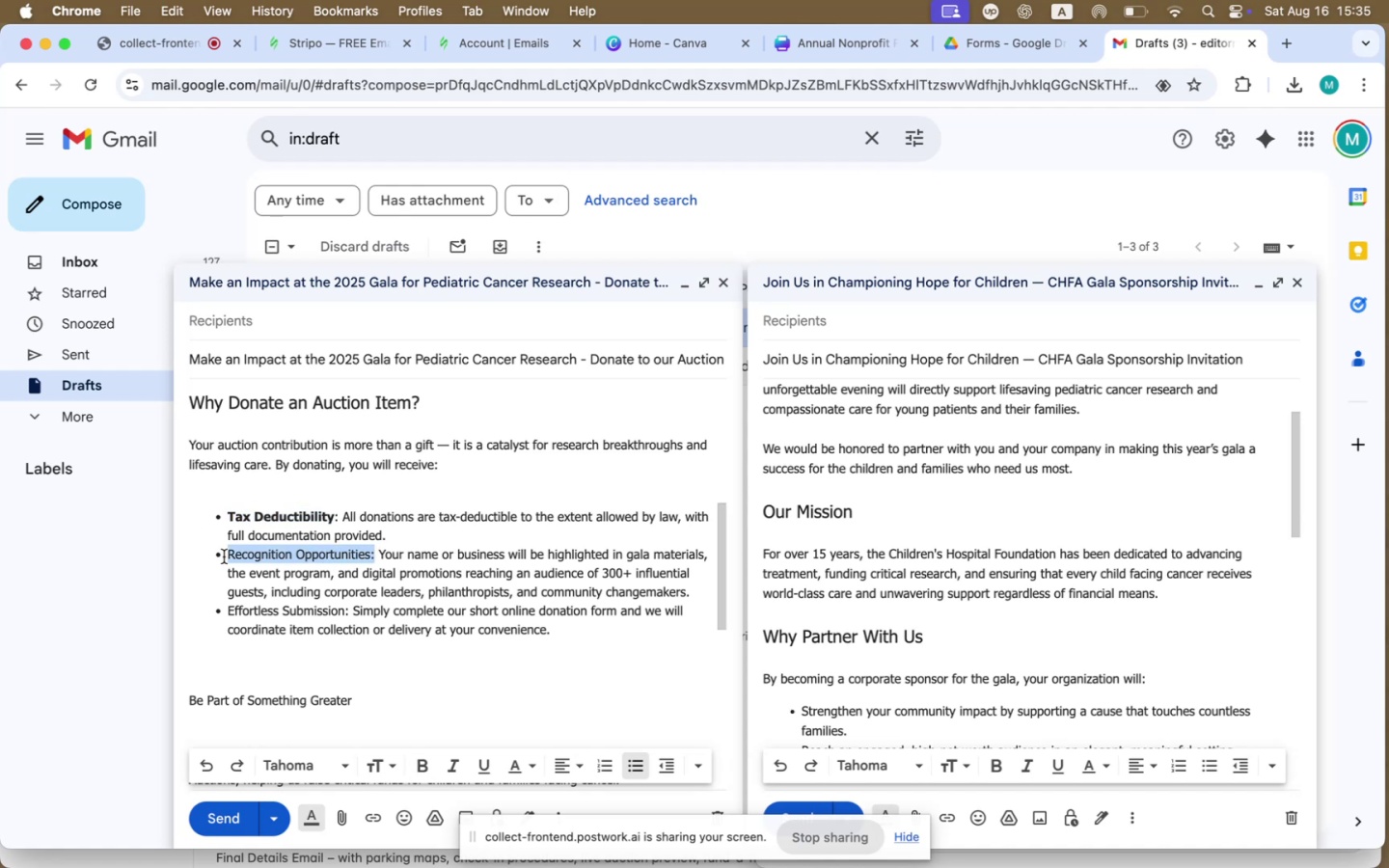 
key(Meta+B)
 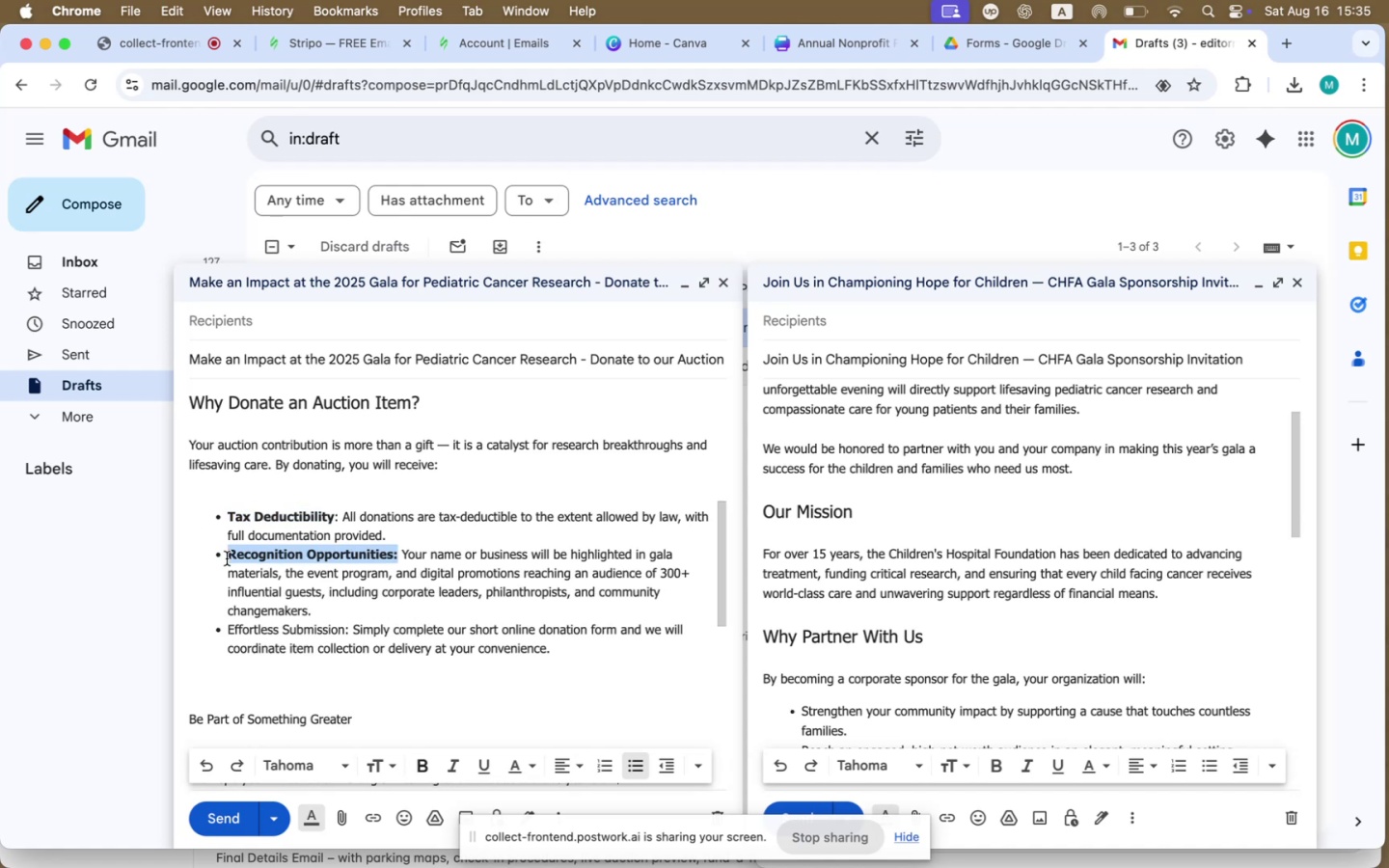 
left_click([277, 594])
 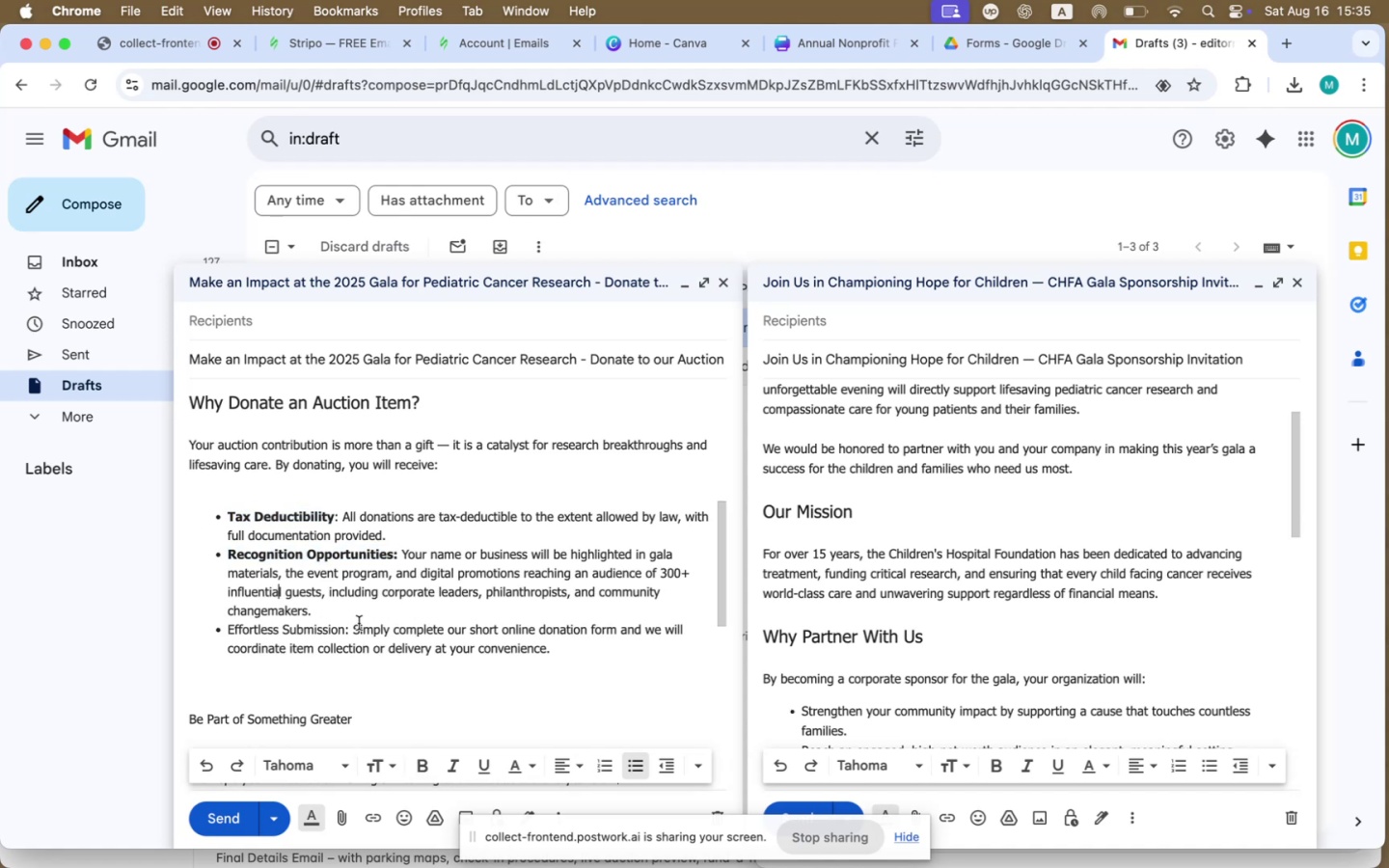 
left_click_drag(start_coordinate=[344, 628], to_coordinate=[196, 624])
 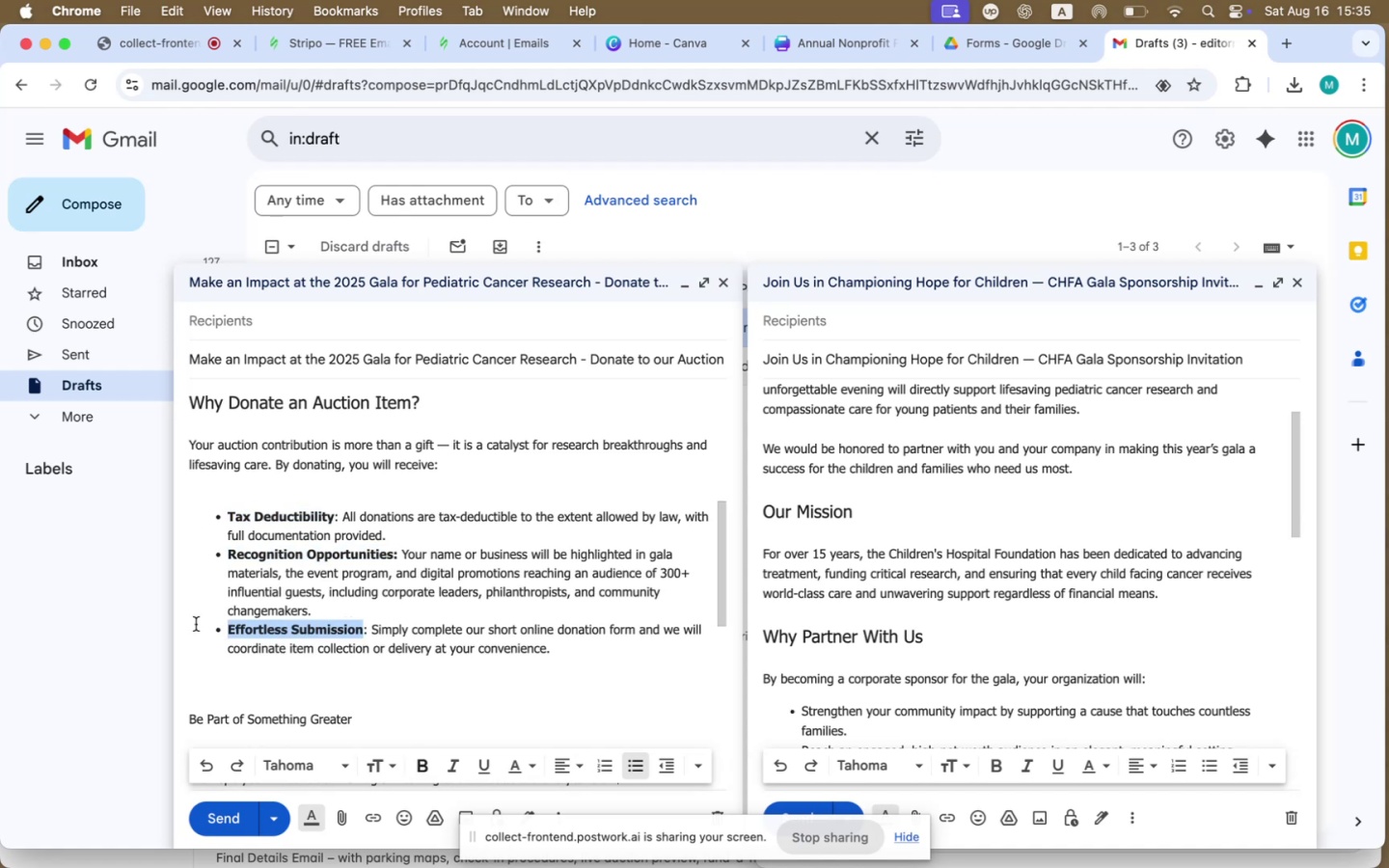 
key(Meta+B)
 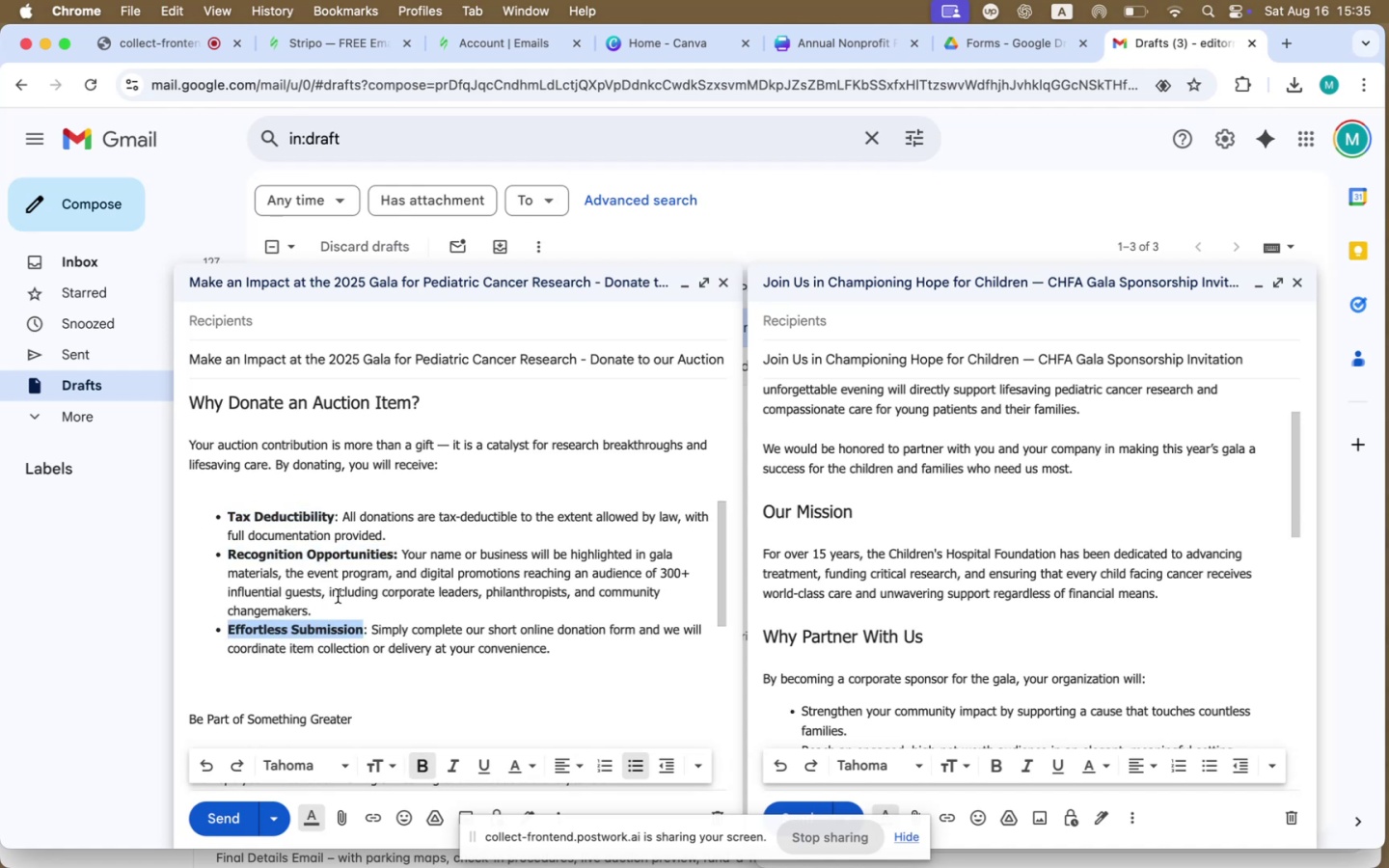 
left_click([405, 538])
 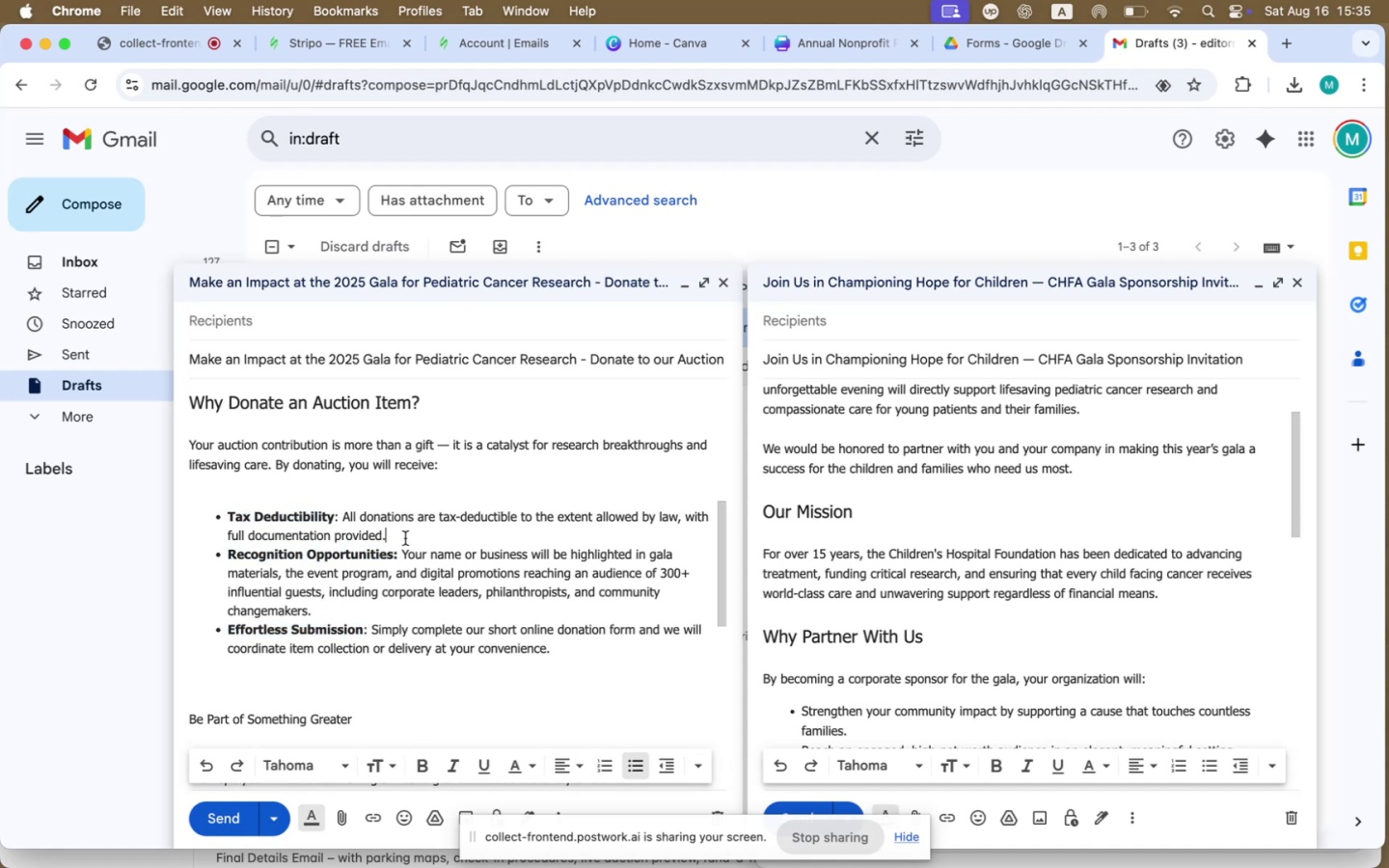 
left_click([340, 499])
 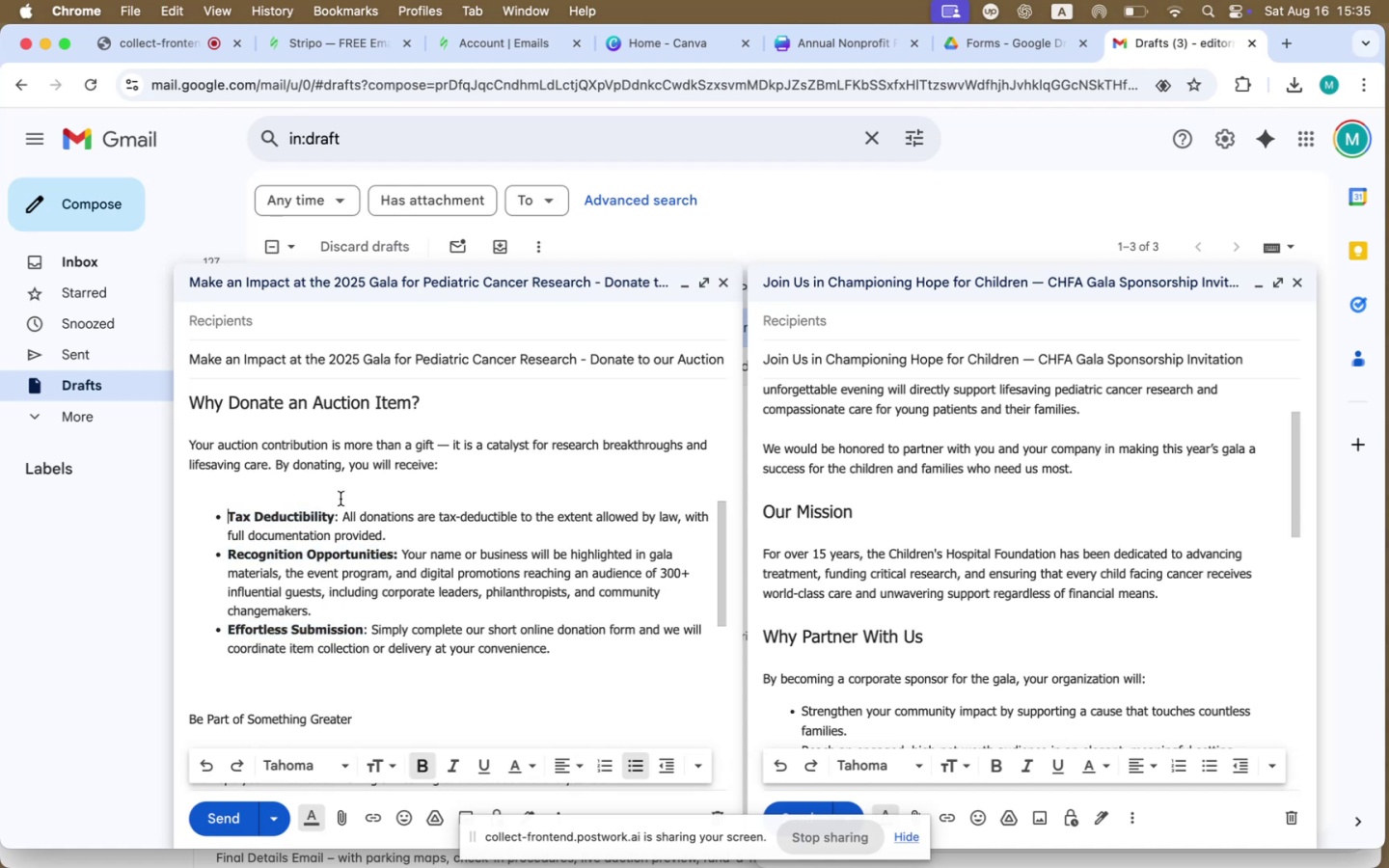 
key(ArrowUp)
 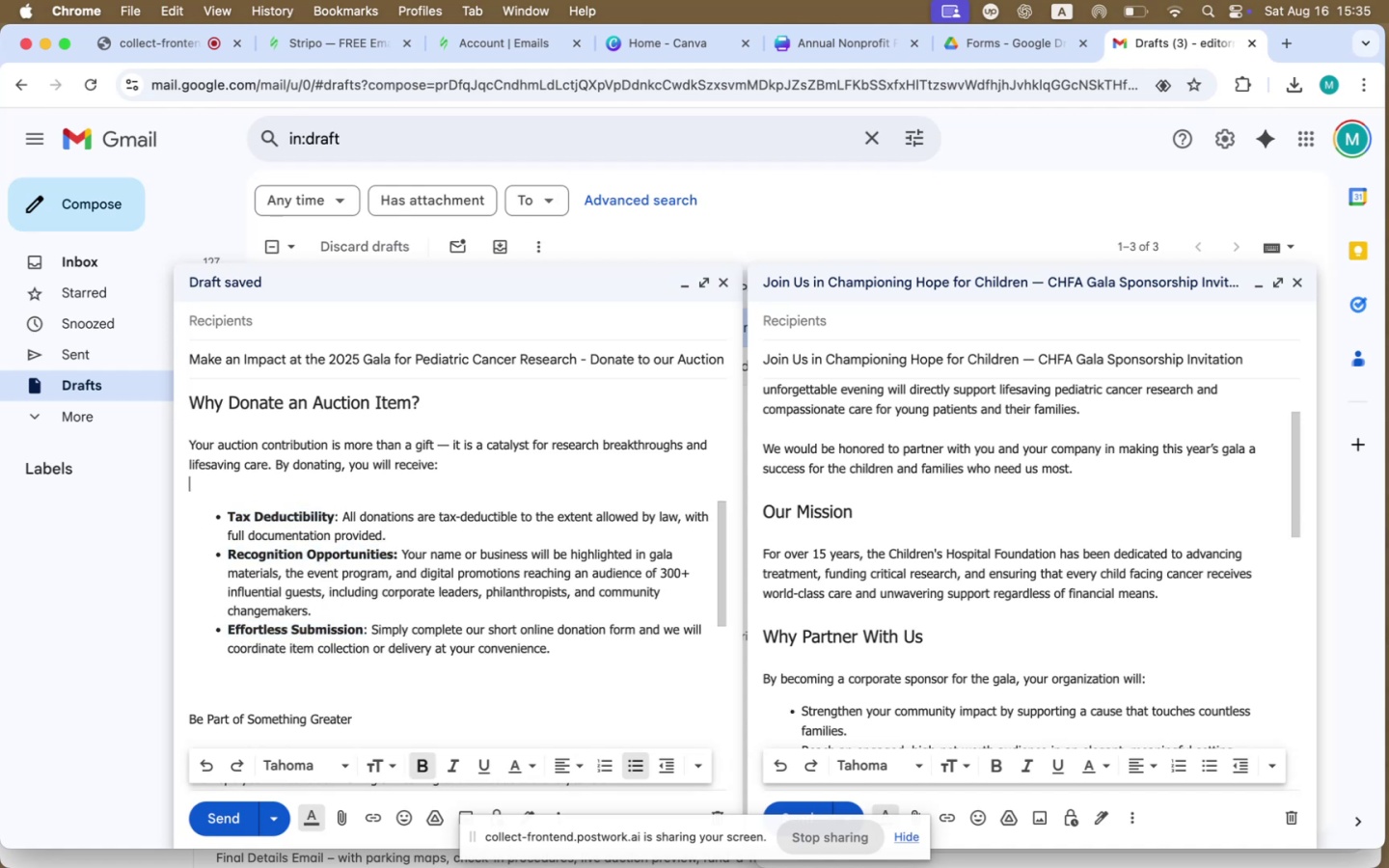 
key(Backspace)
 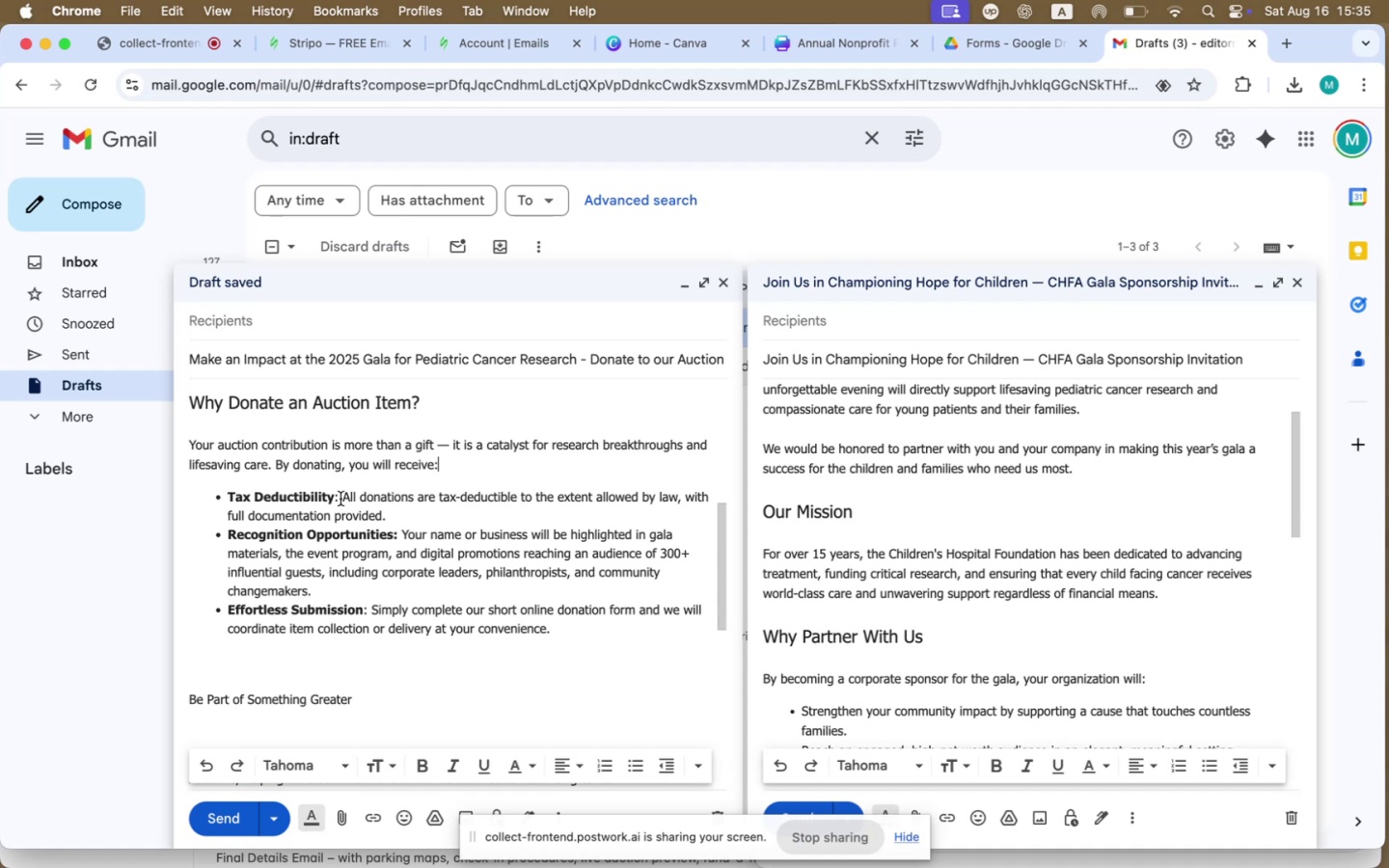 
left_click([422, 522])
 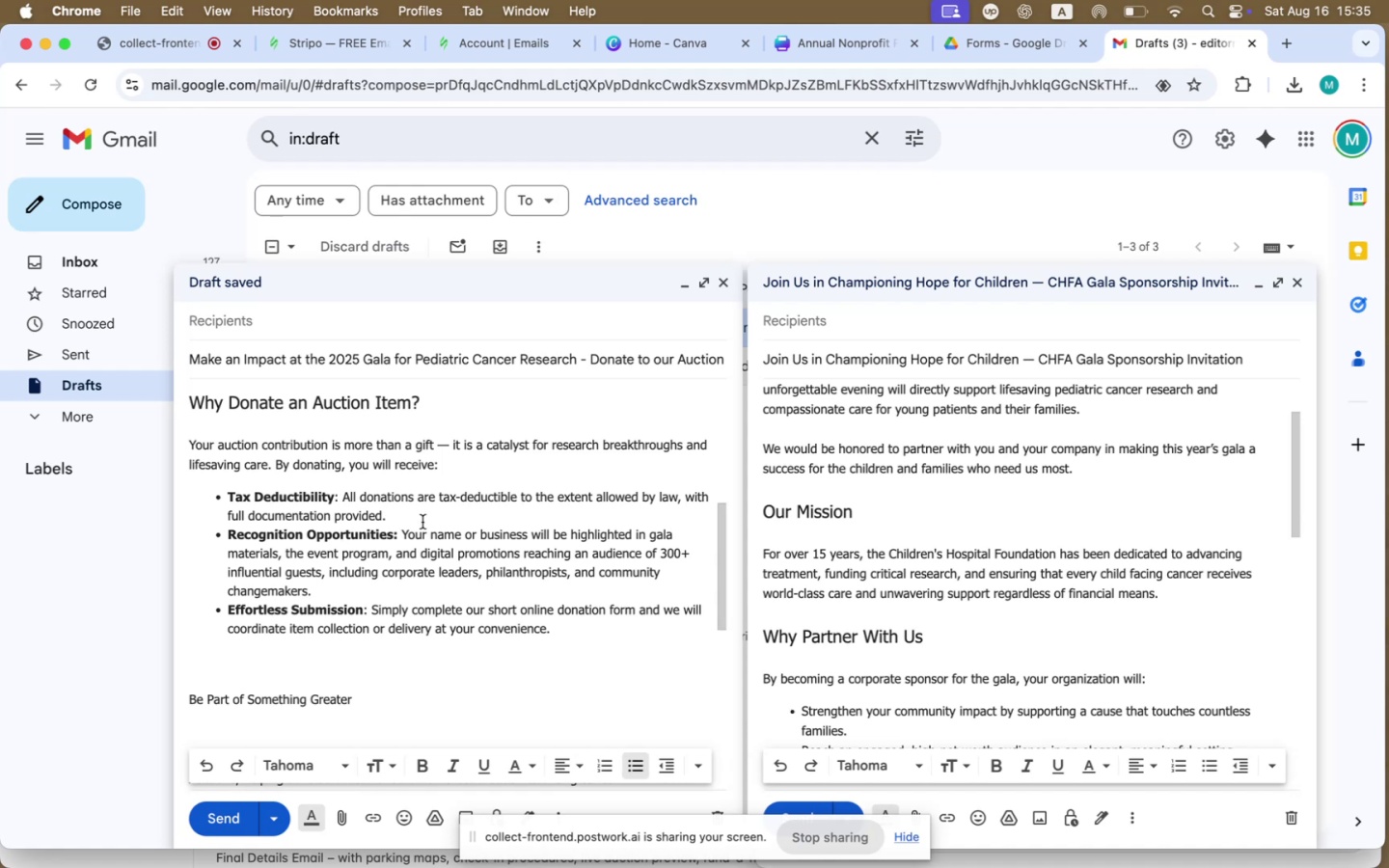 
wait(5.18)
 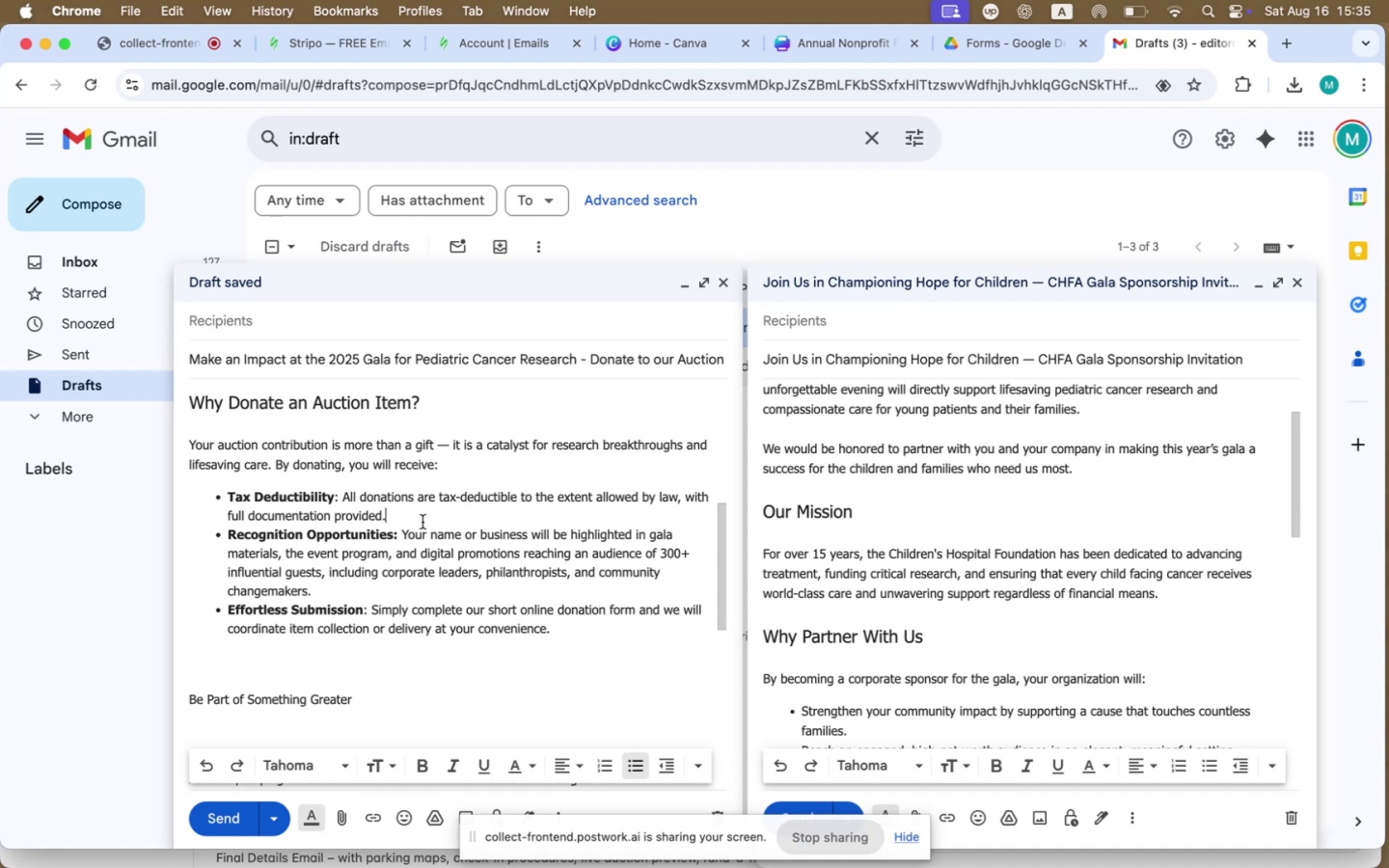 
left_click([330, 676])
 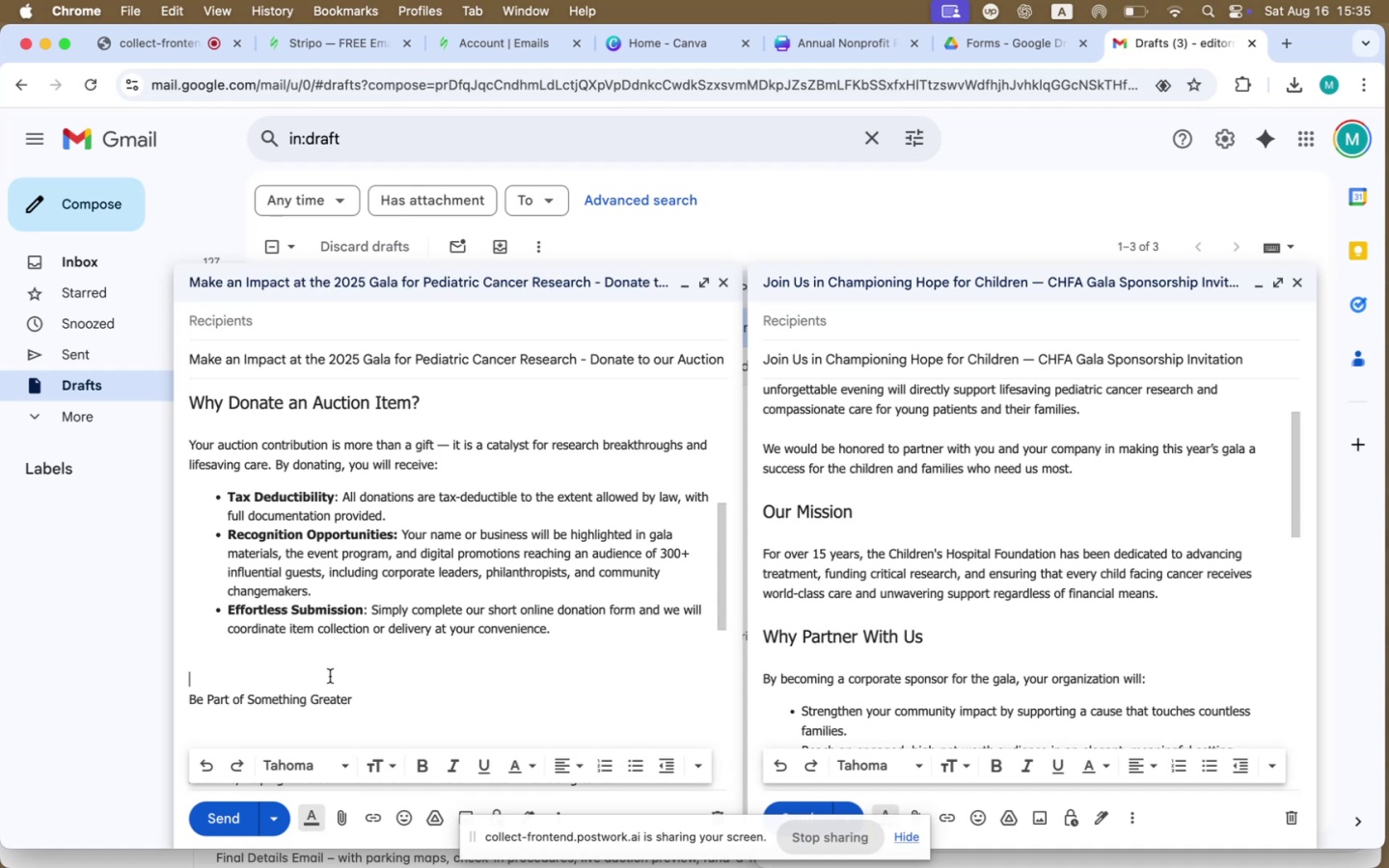 
key(Backspace)
 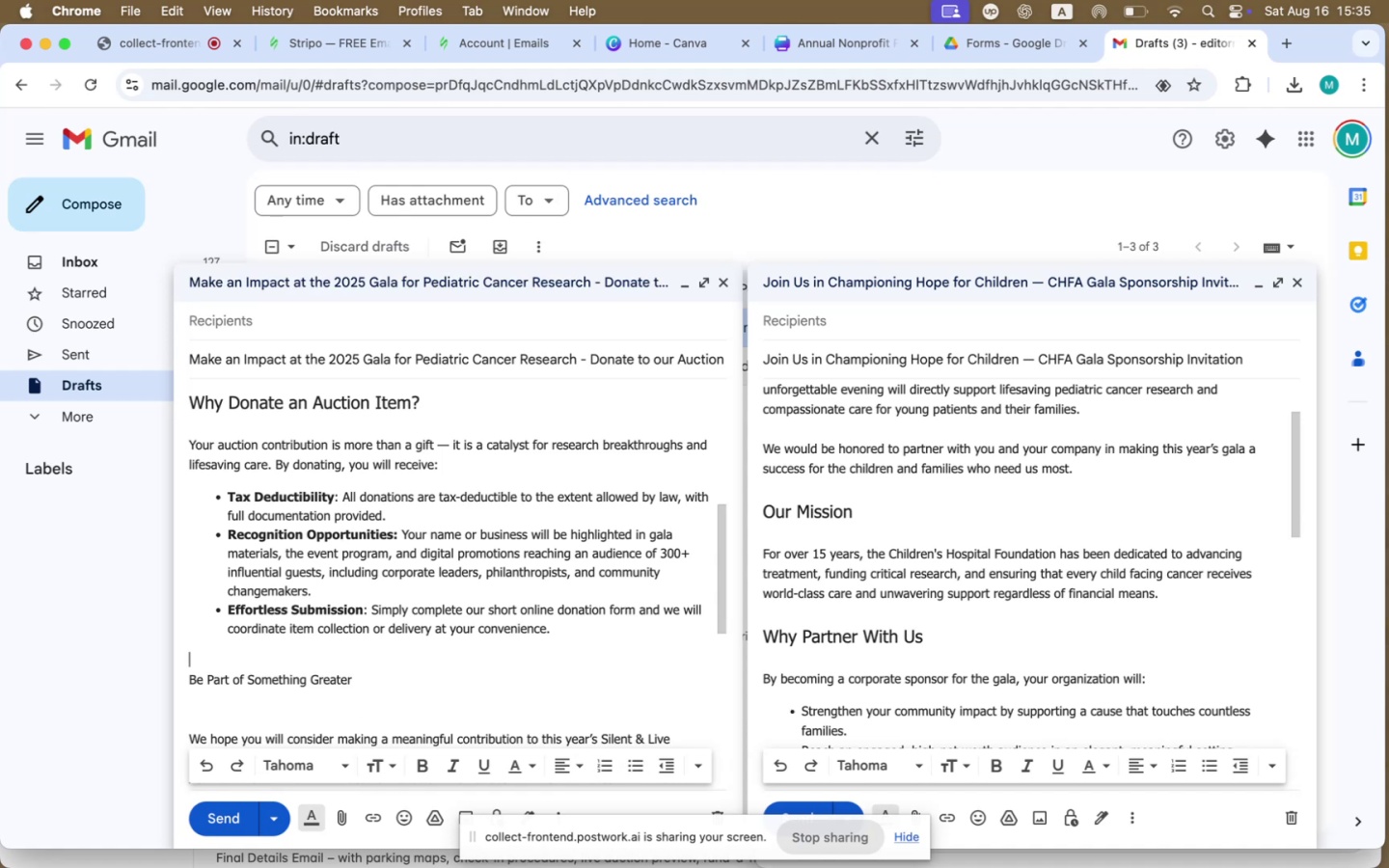 
key(Backspace)
 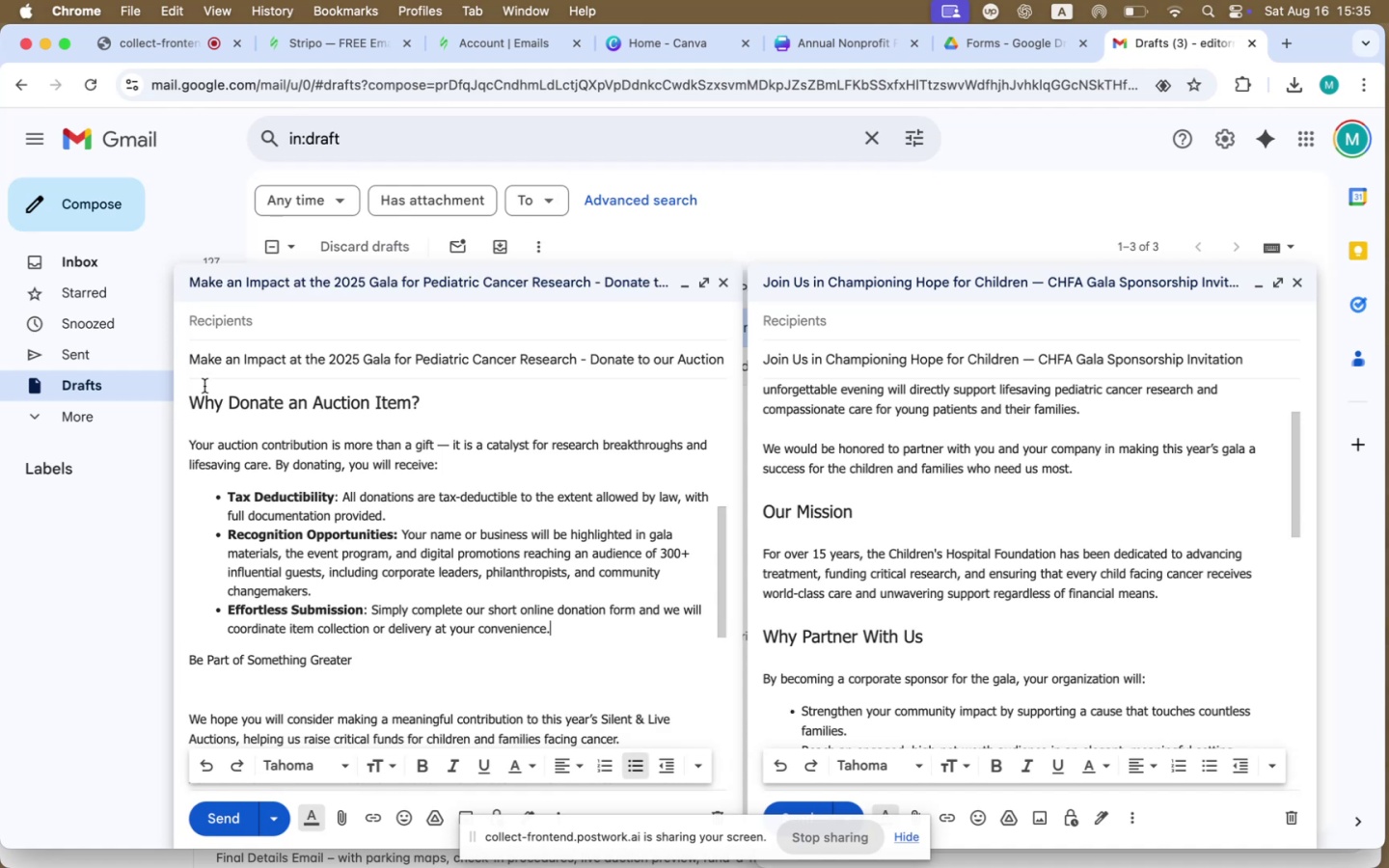 
left_click_drag(start_coordinate=[425, 410], to_coordinate=[187, 402])
 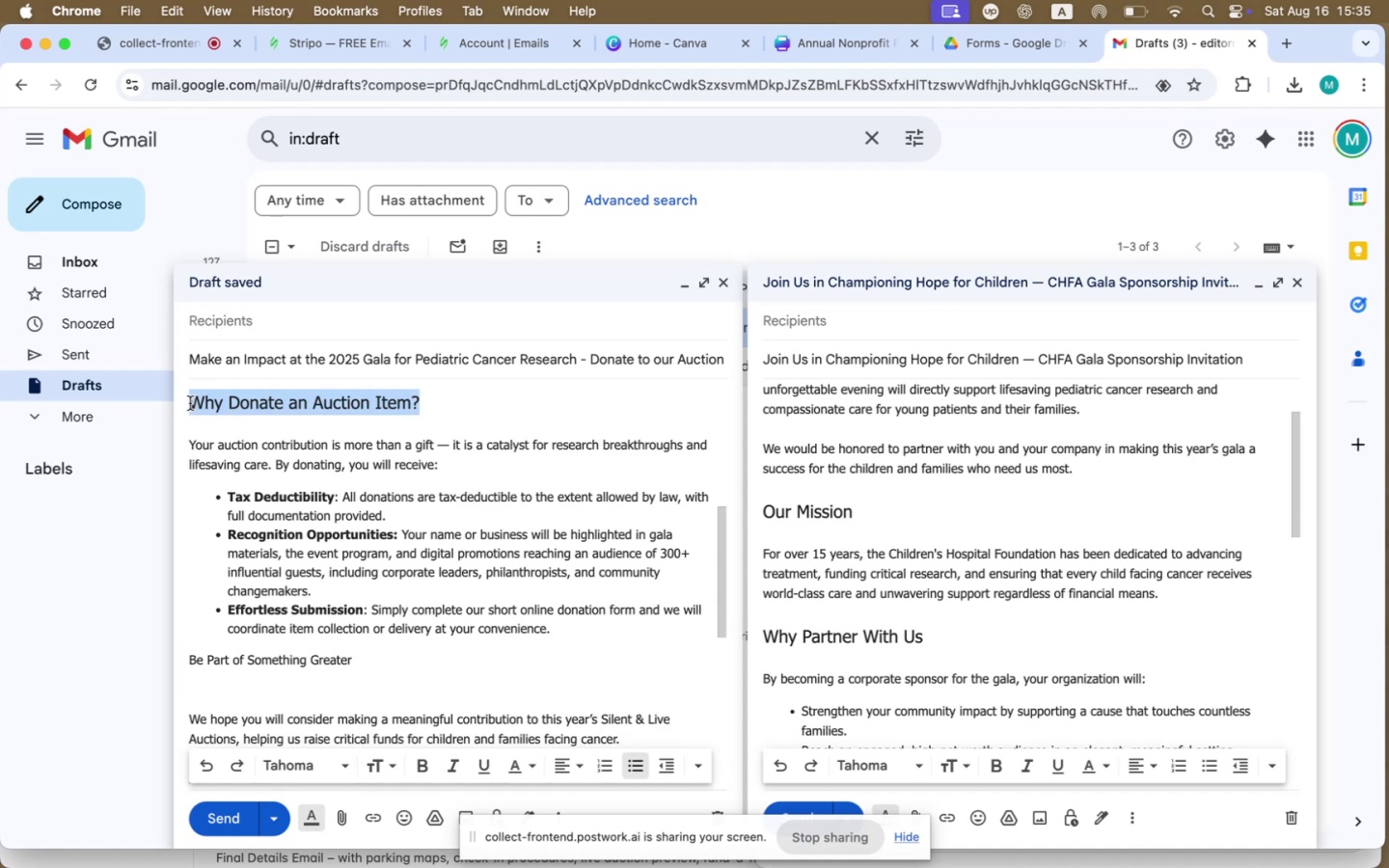 
key(Meta+CommandLeft)
 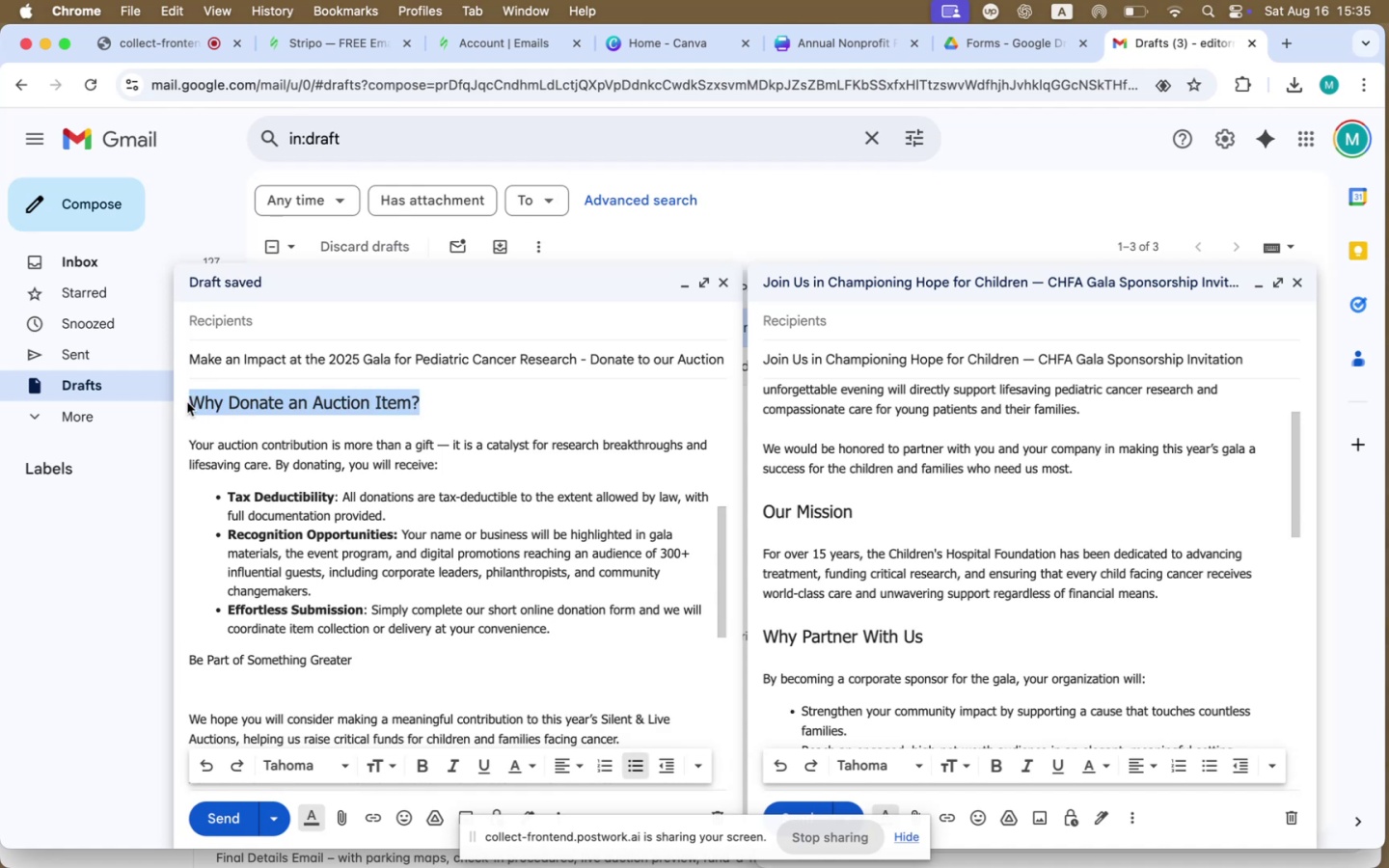 
key(Meta+C)
 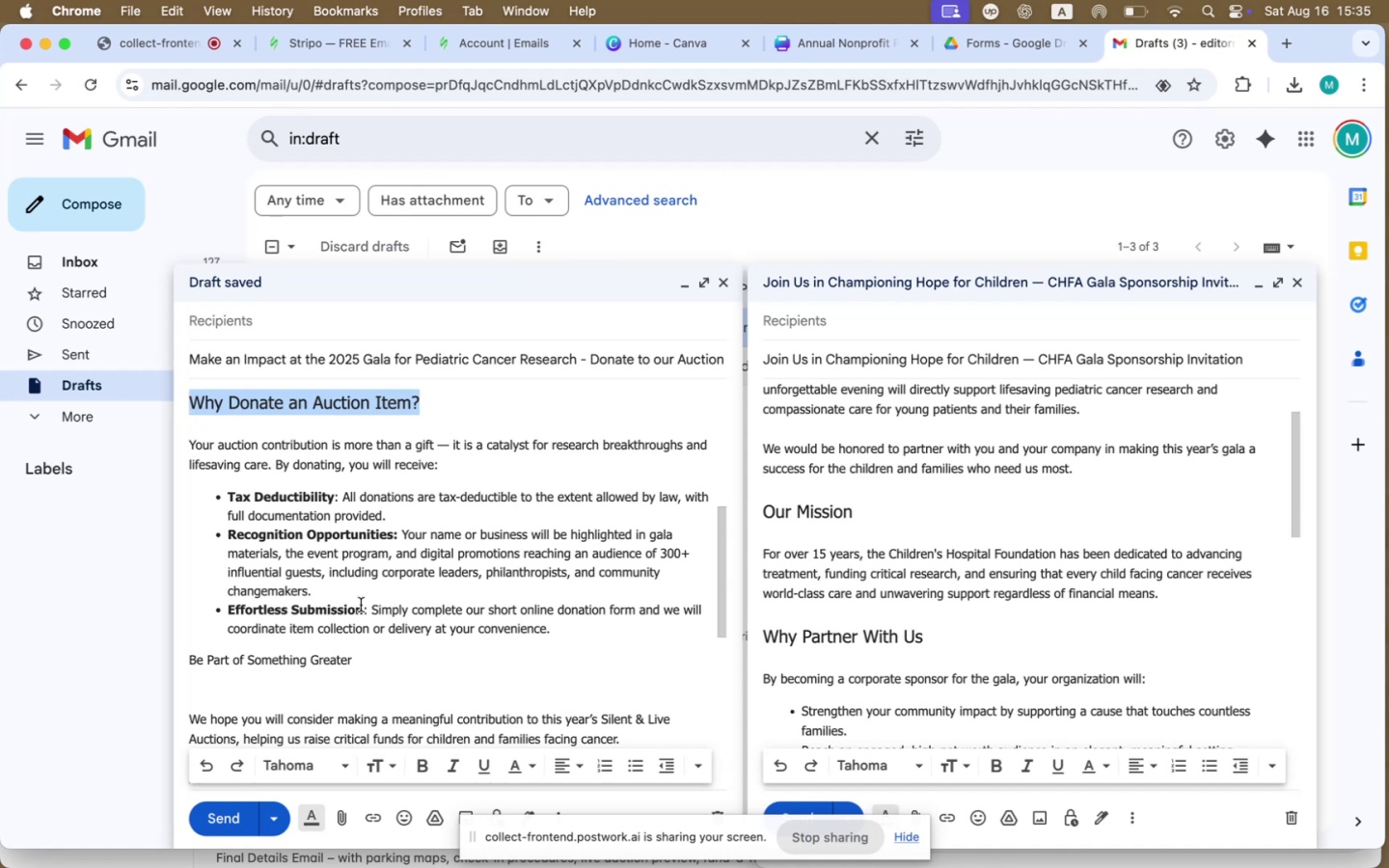 
left_click([340, 654])
 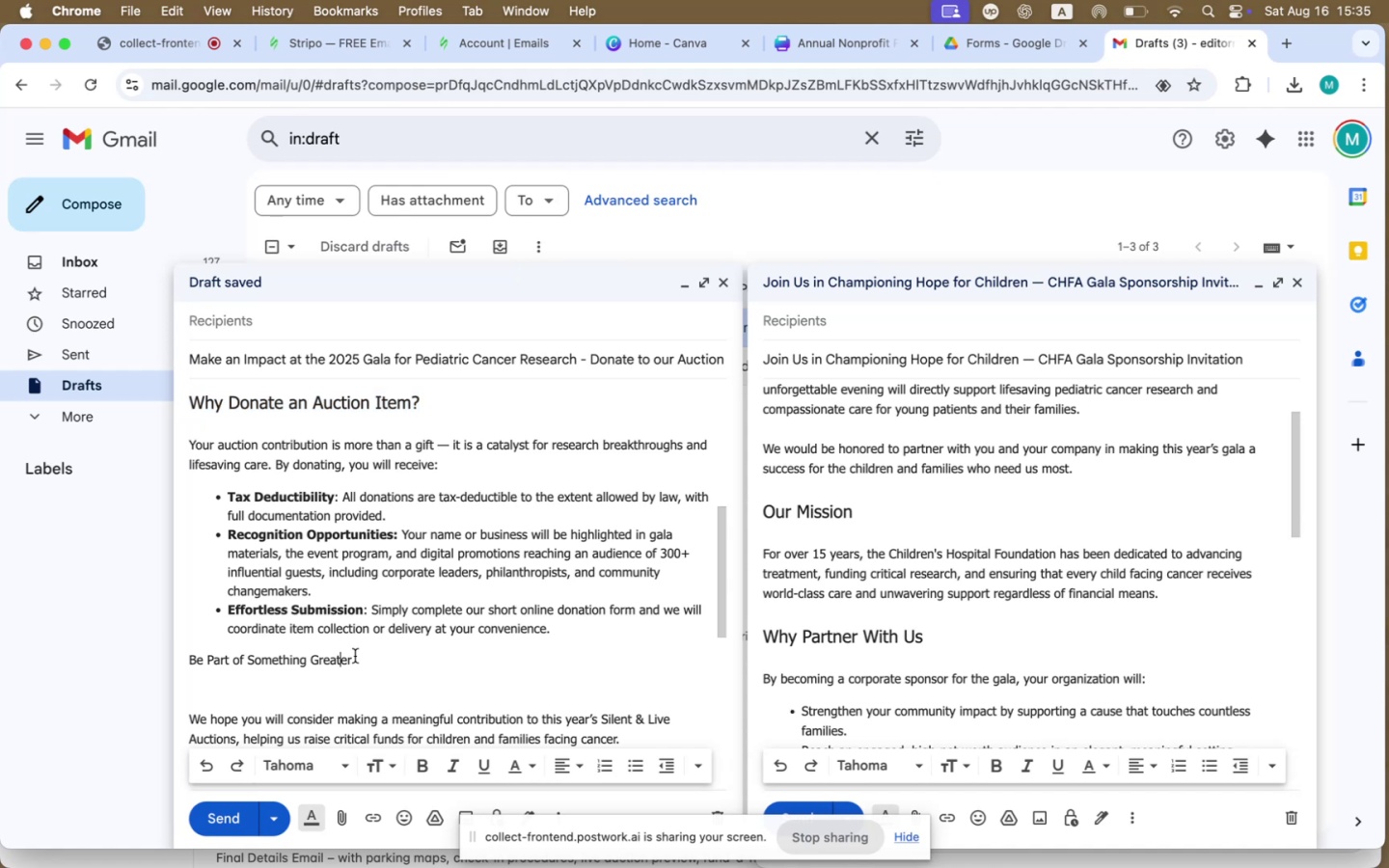 
left_click_drag(start_coordinate=[369, 661], to_coordinate=[197, 659])
 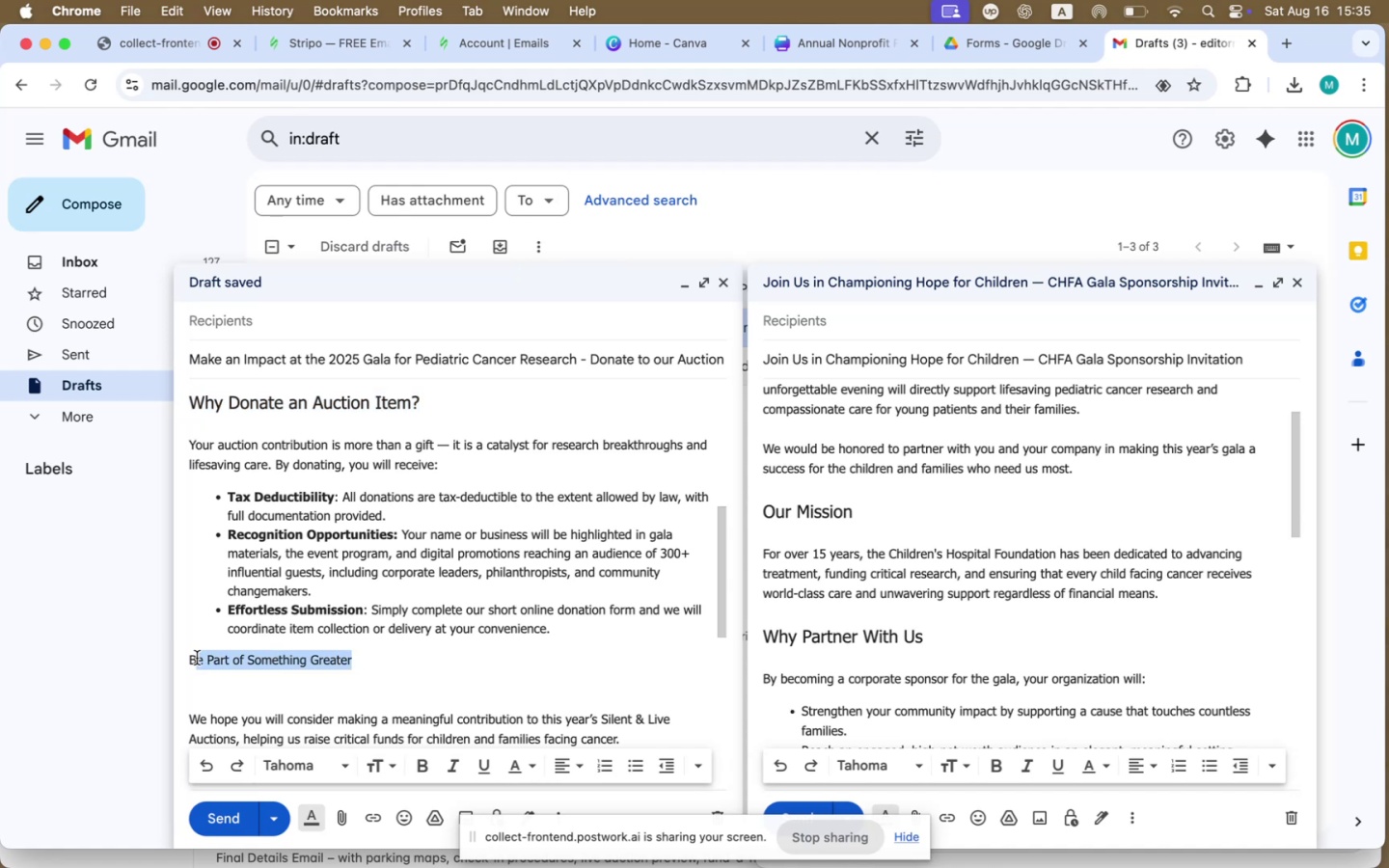 
hold_key(key=CommandLeft, duration=0.39)
 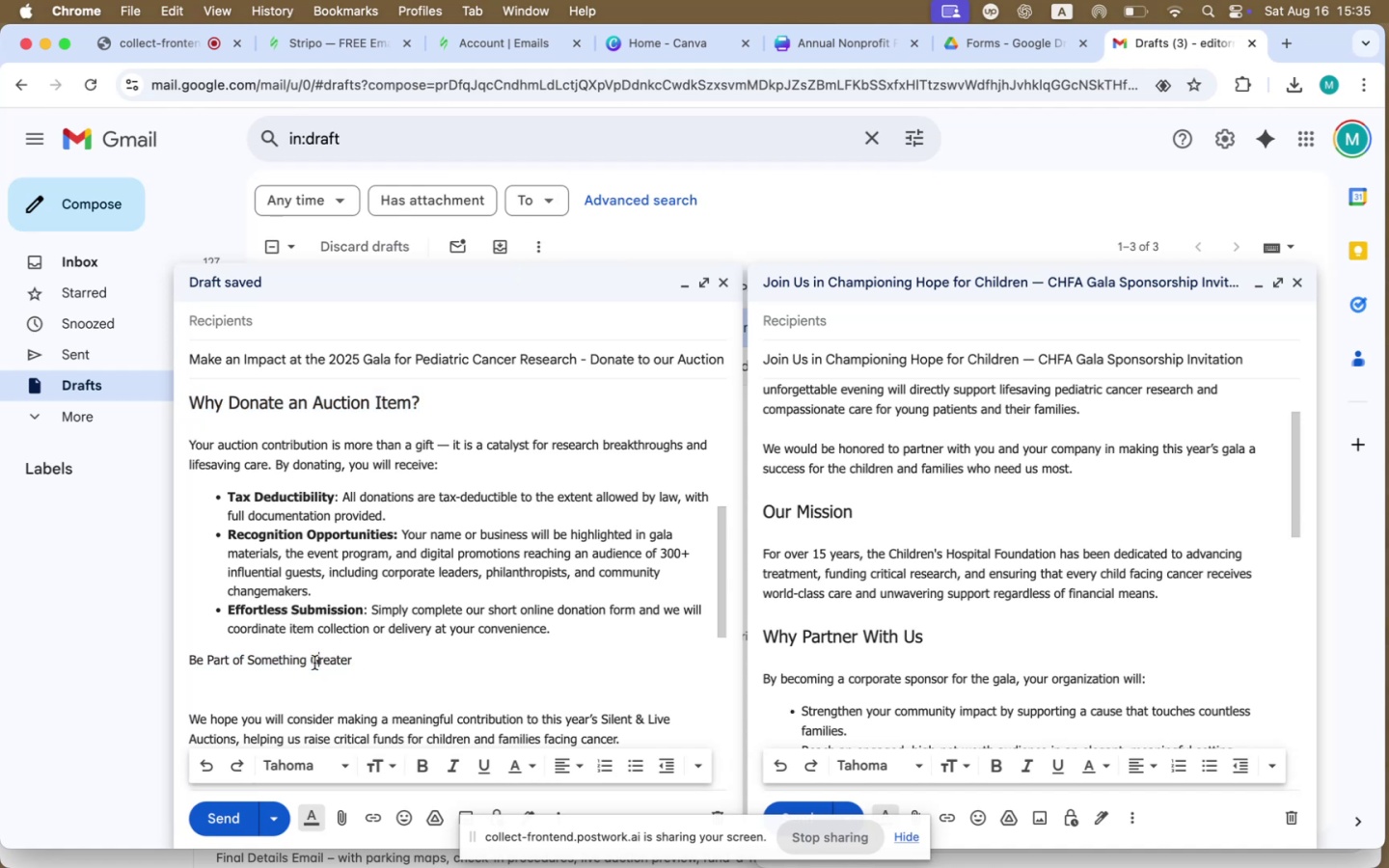 
left_click_drag(start_coordinate=[390, 653], to_coordinate=[172, 649])
 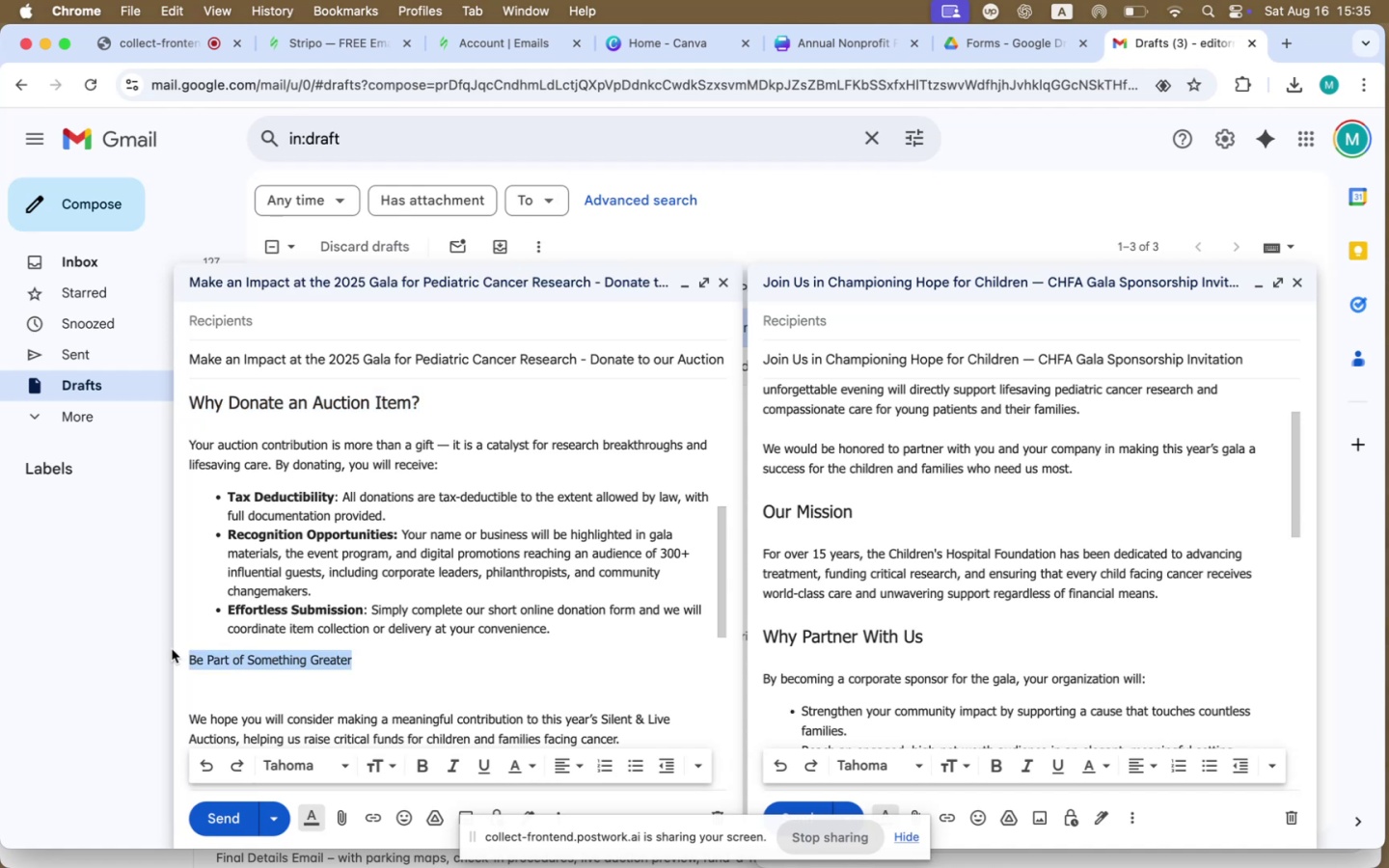 
key(Backspace)
 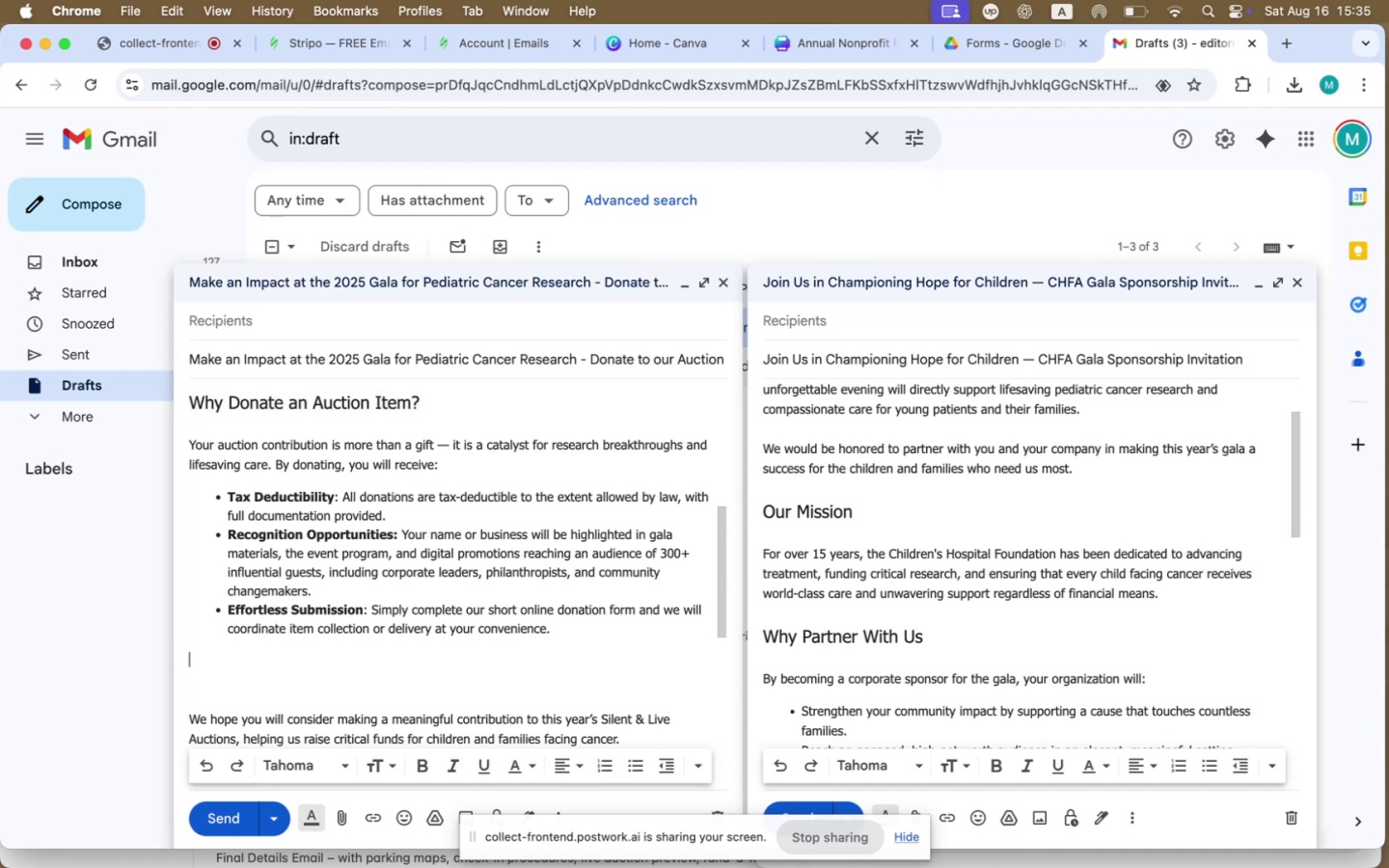 
key(Backspace)
 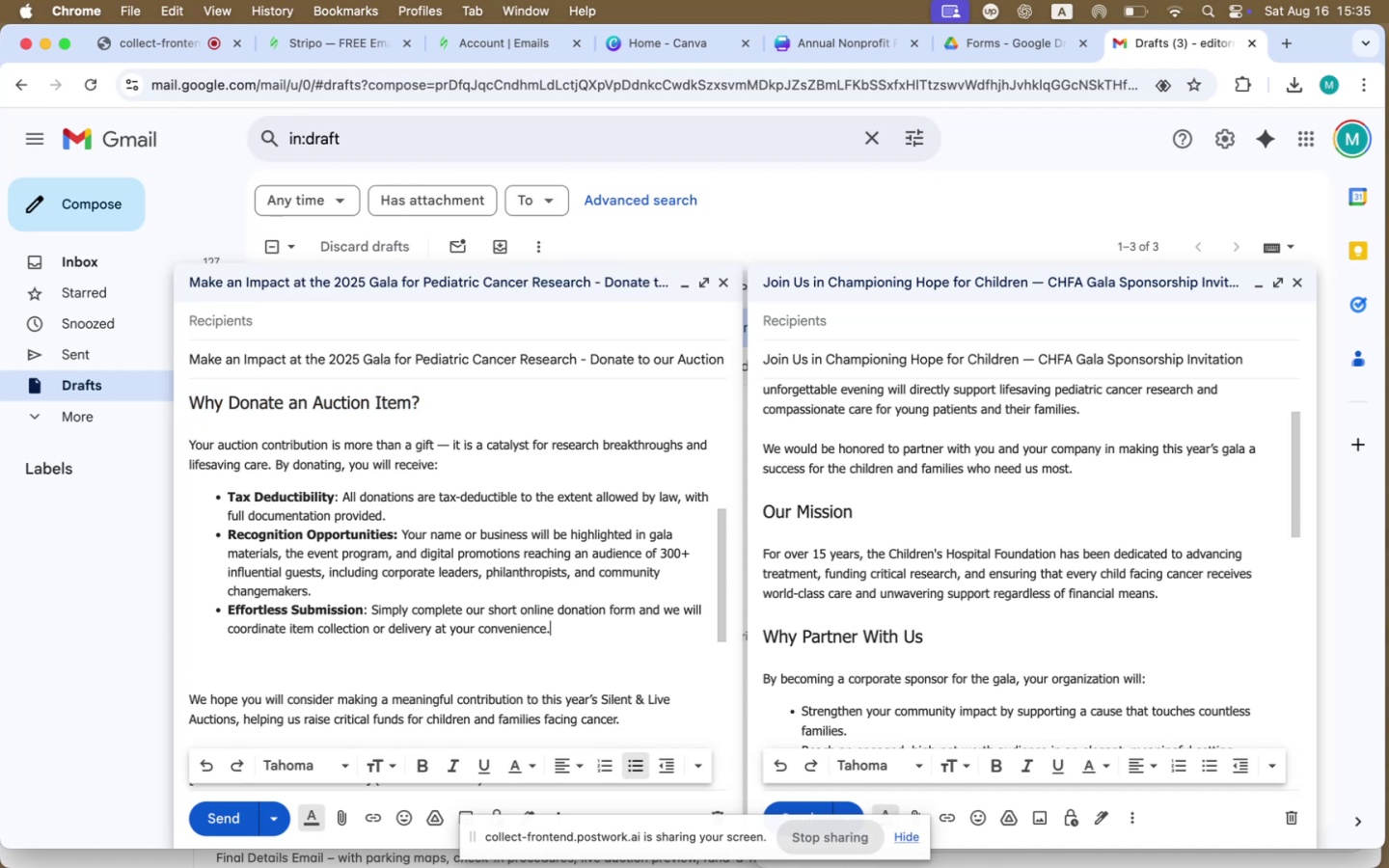 
key(ArrowDown)
 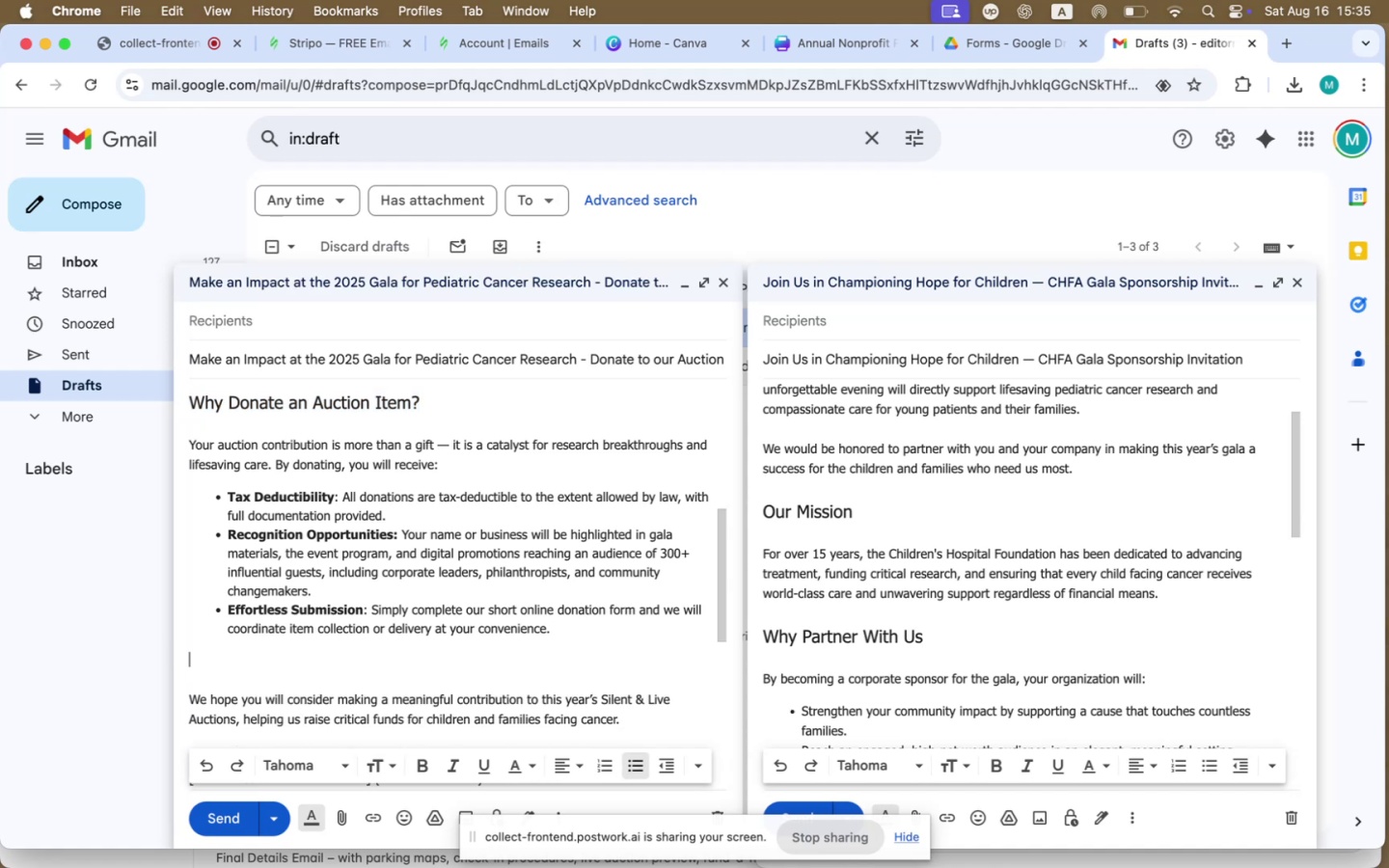 
key(Backspace)
 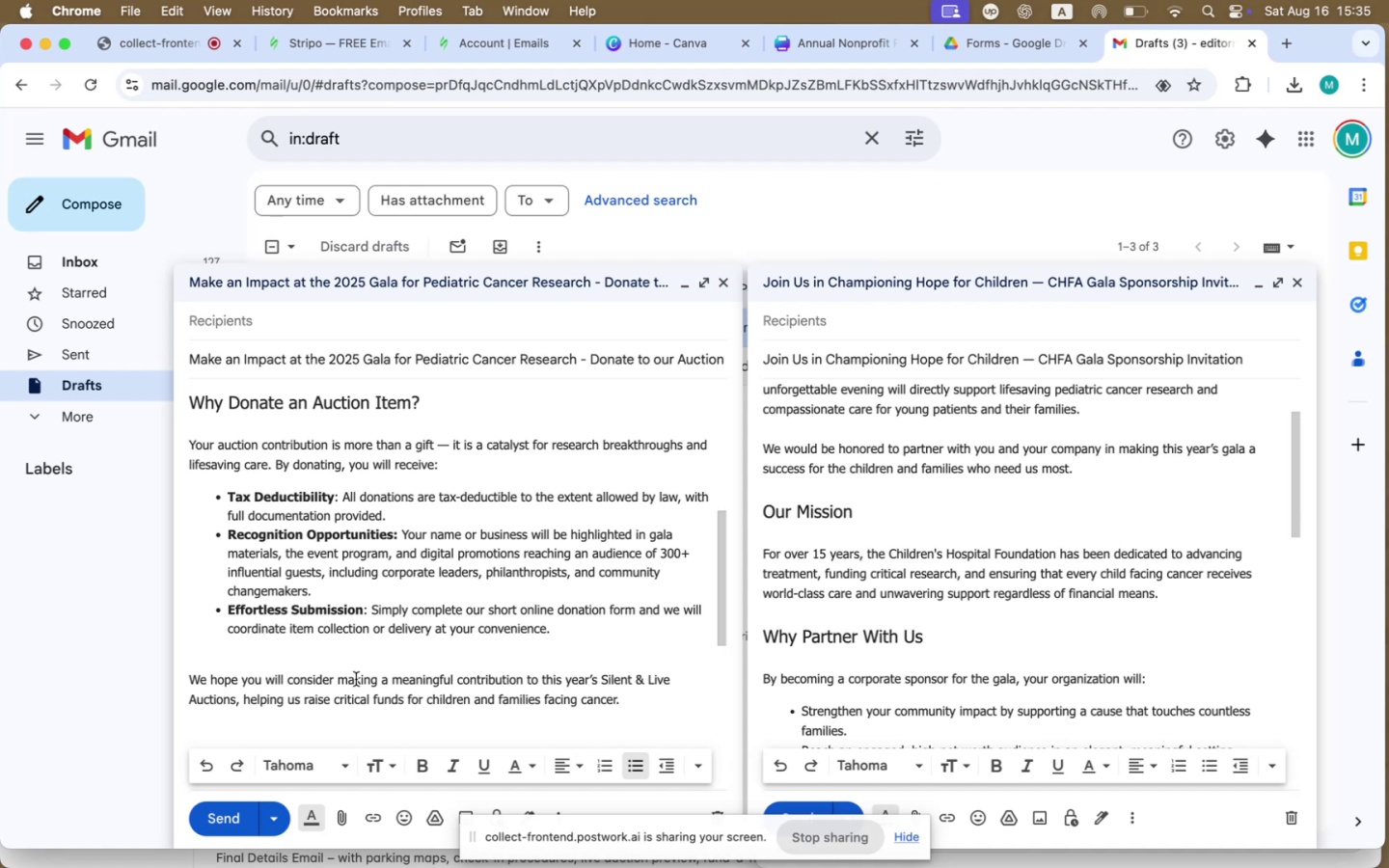 
scroll: coordinate [361, 664], scroll_direction: down, amount: 13.0
 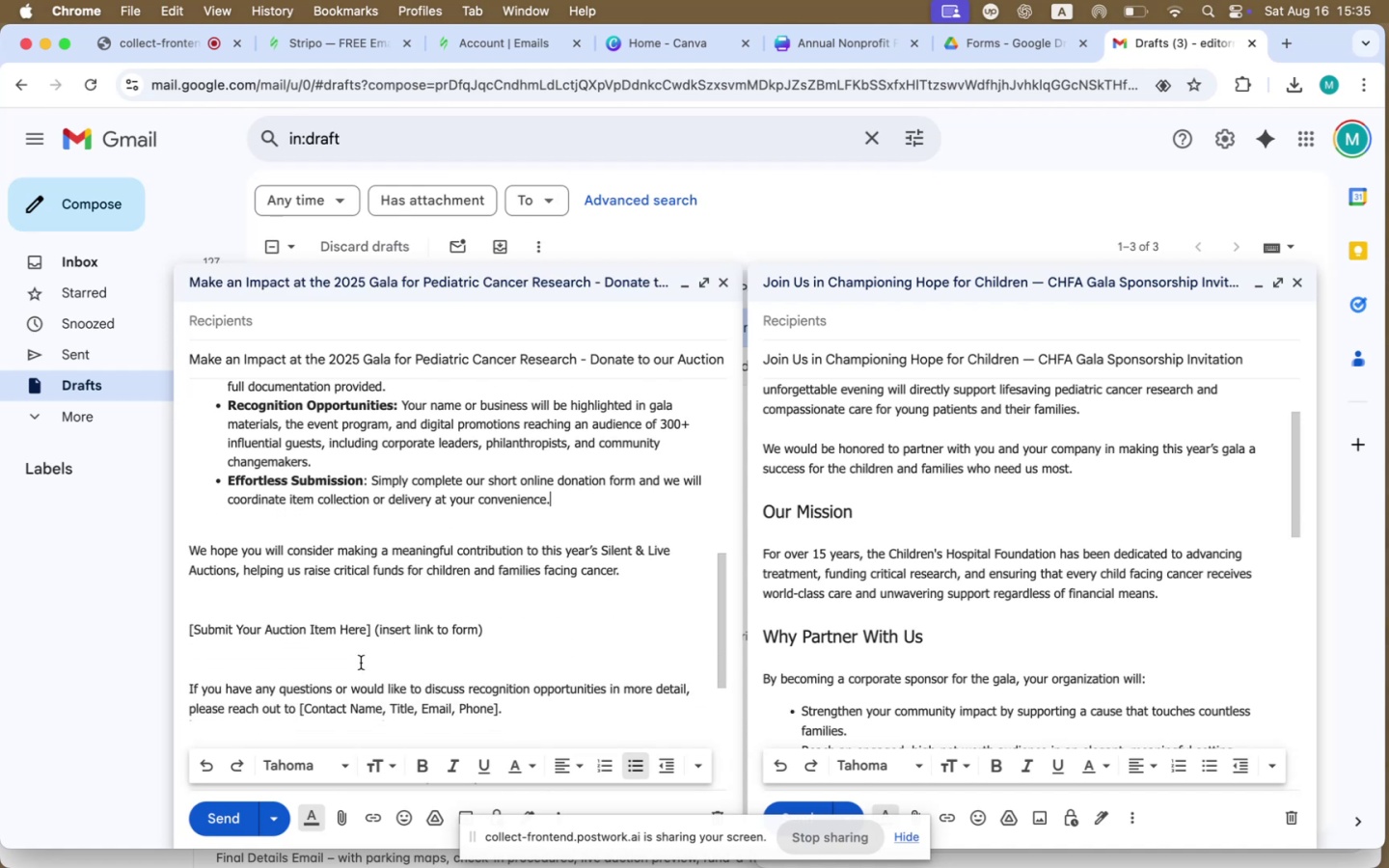 
wait(9.76)
 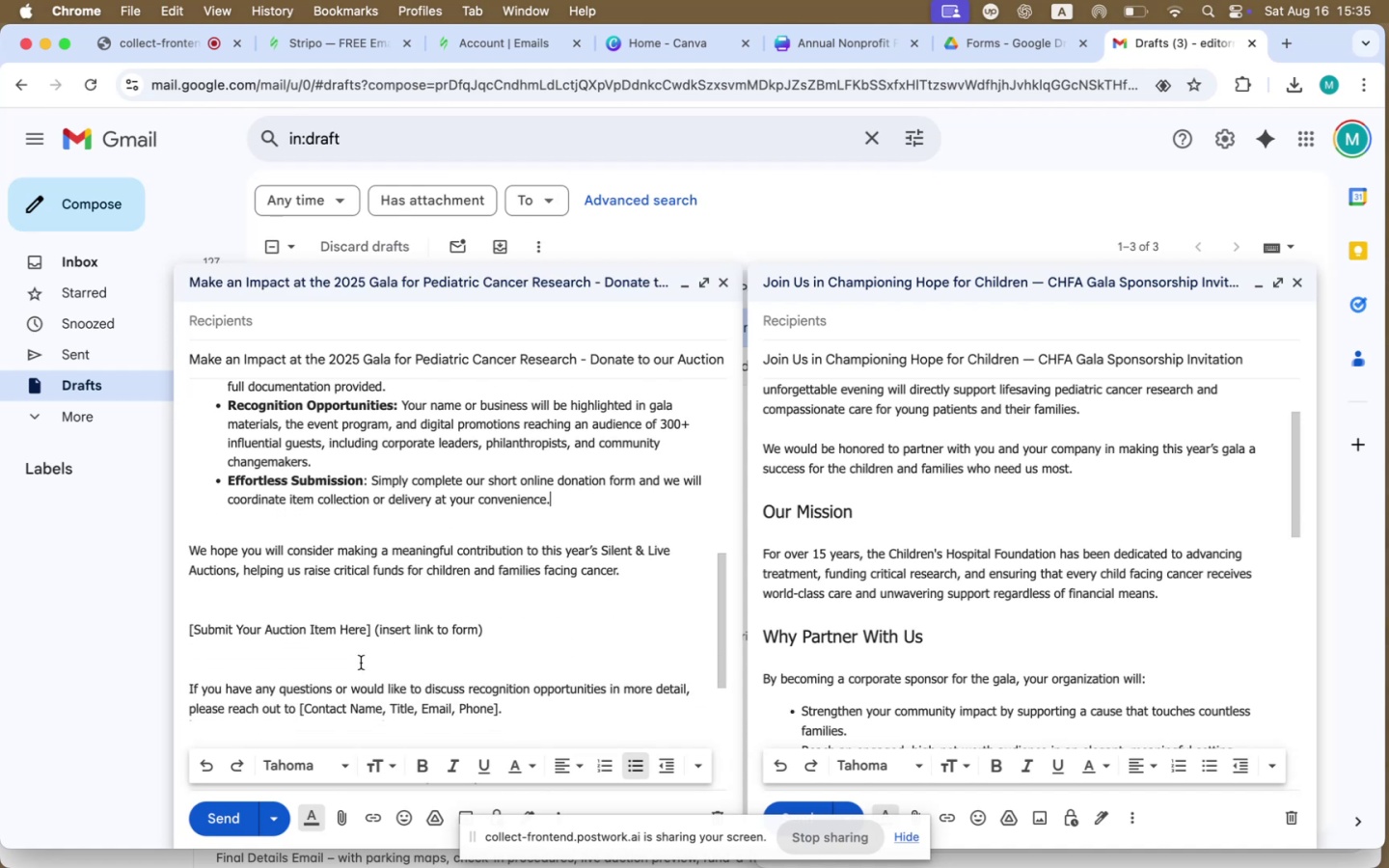 
left_click_drag(start_coordinate=[637, 553], to_coordinate=[669, 551])
 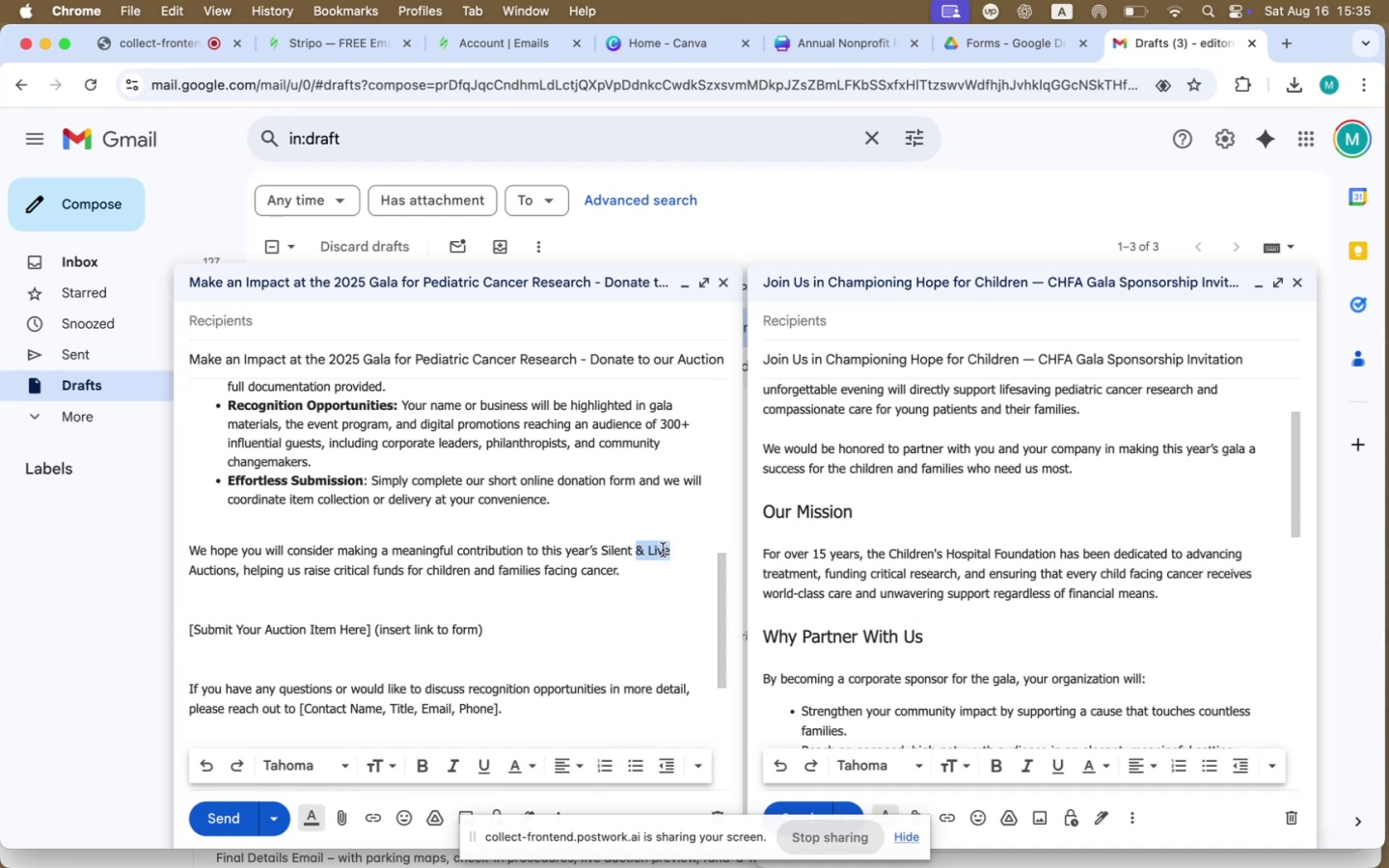 
key(Backspace)
 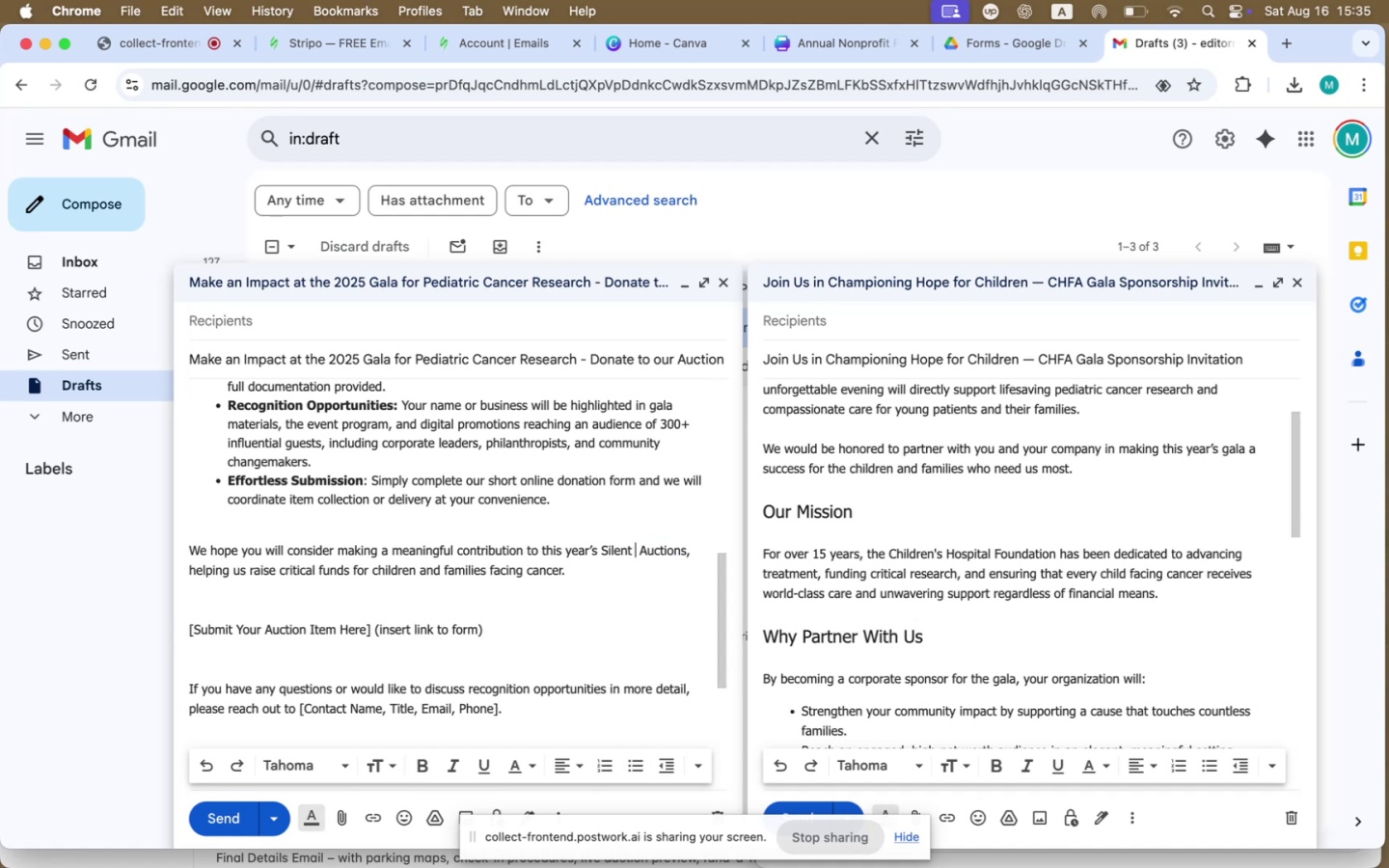 
key(ArrowRight)
 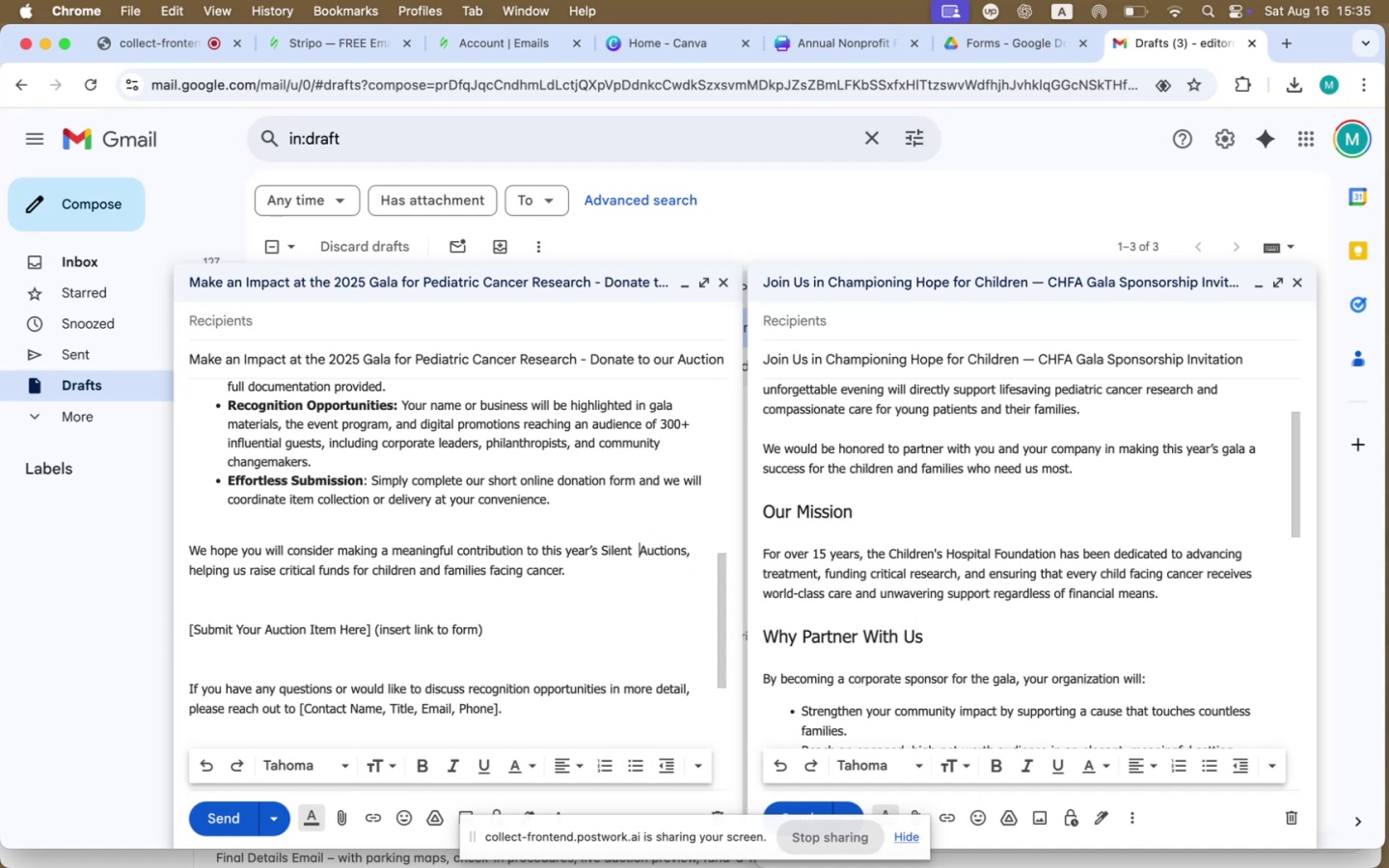 
key(Backspace)
 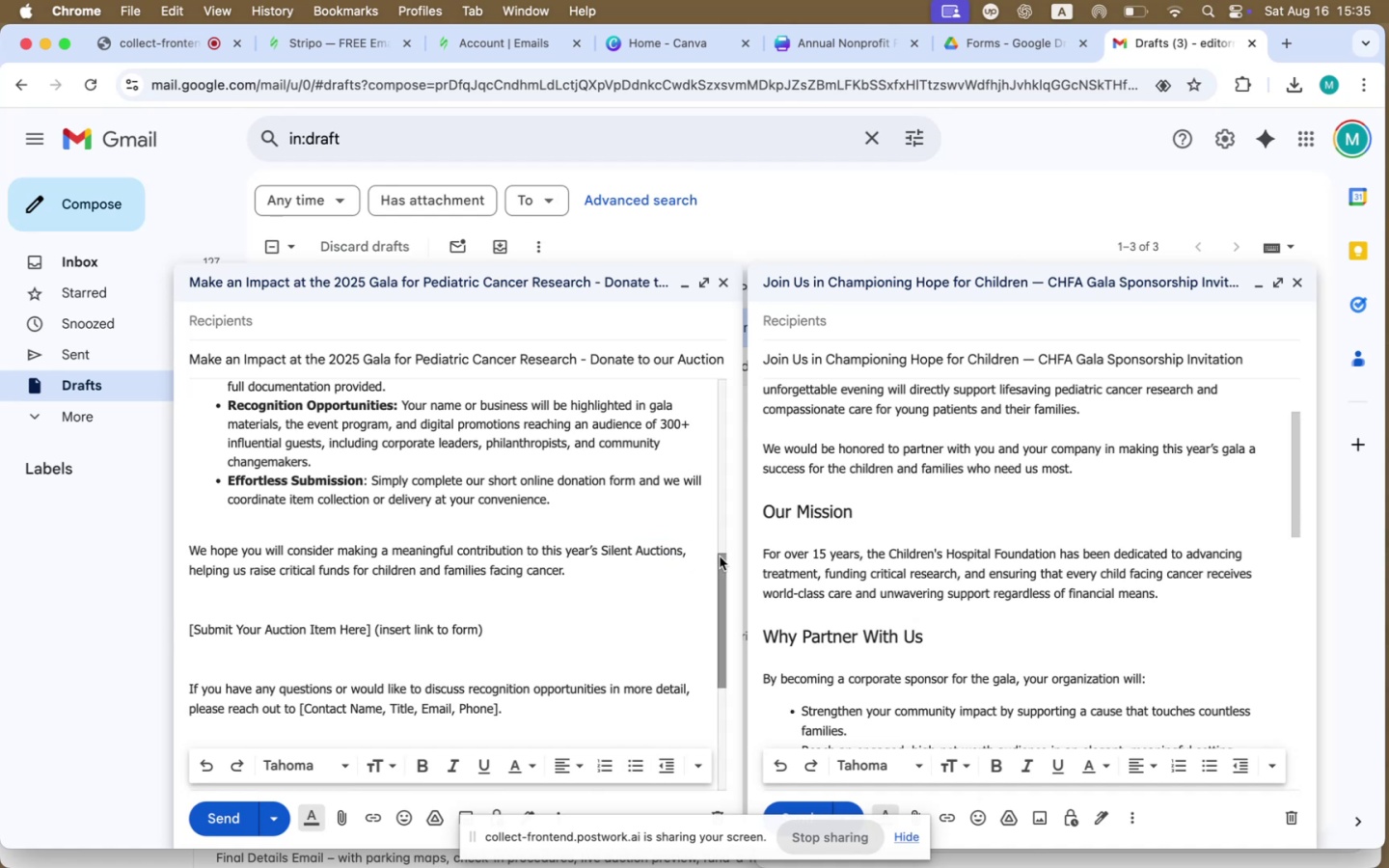 
left_click([690, 549])
 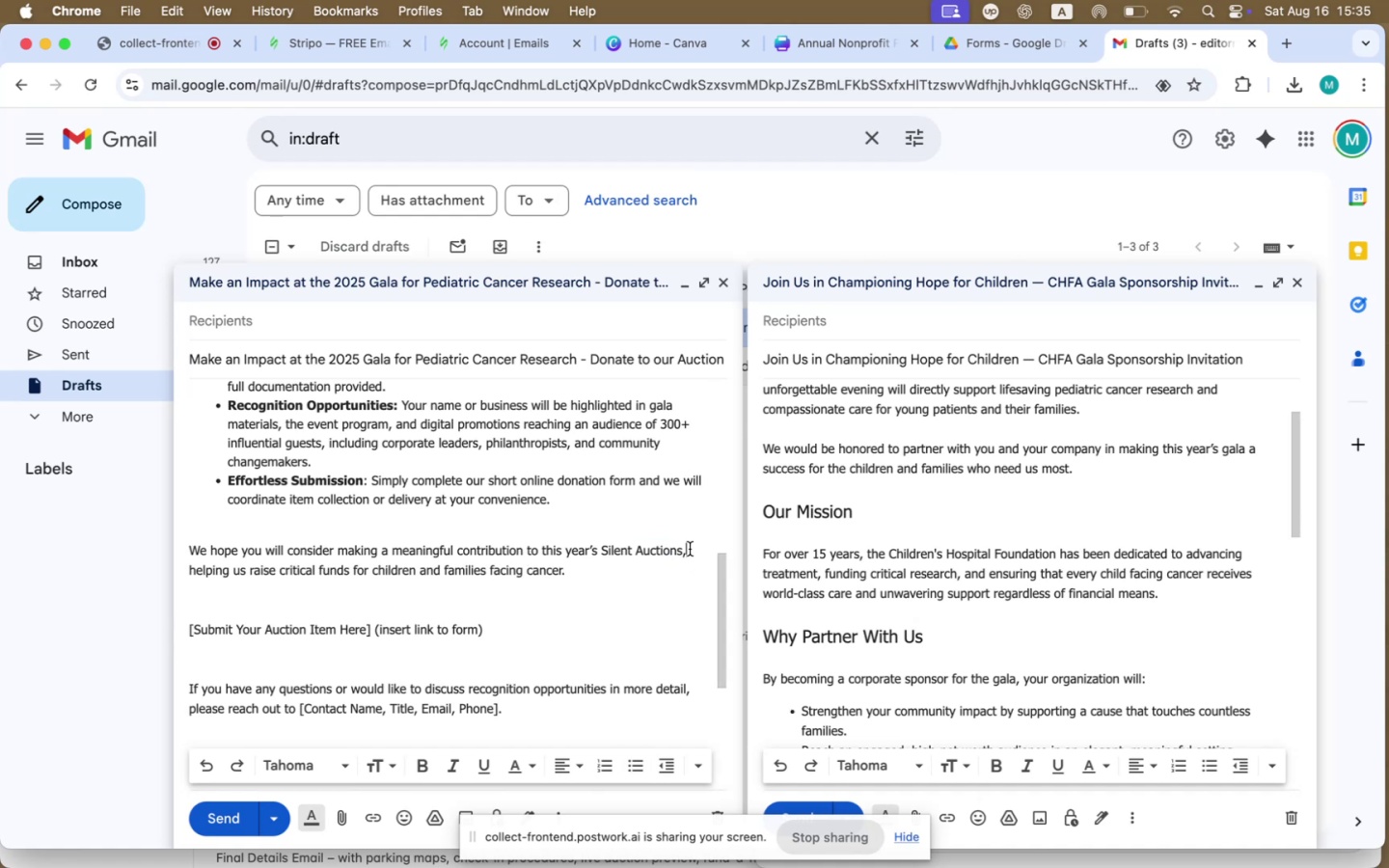 
key(ArrowUp)
 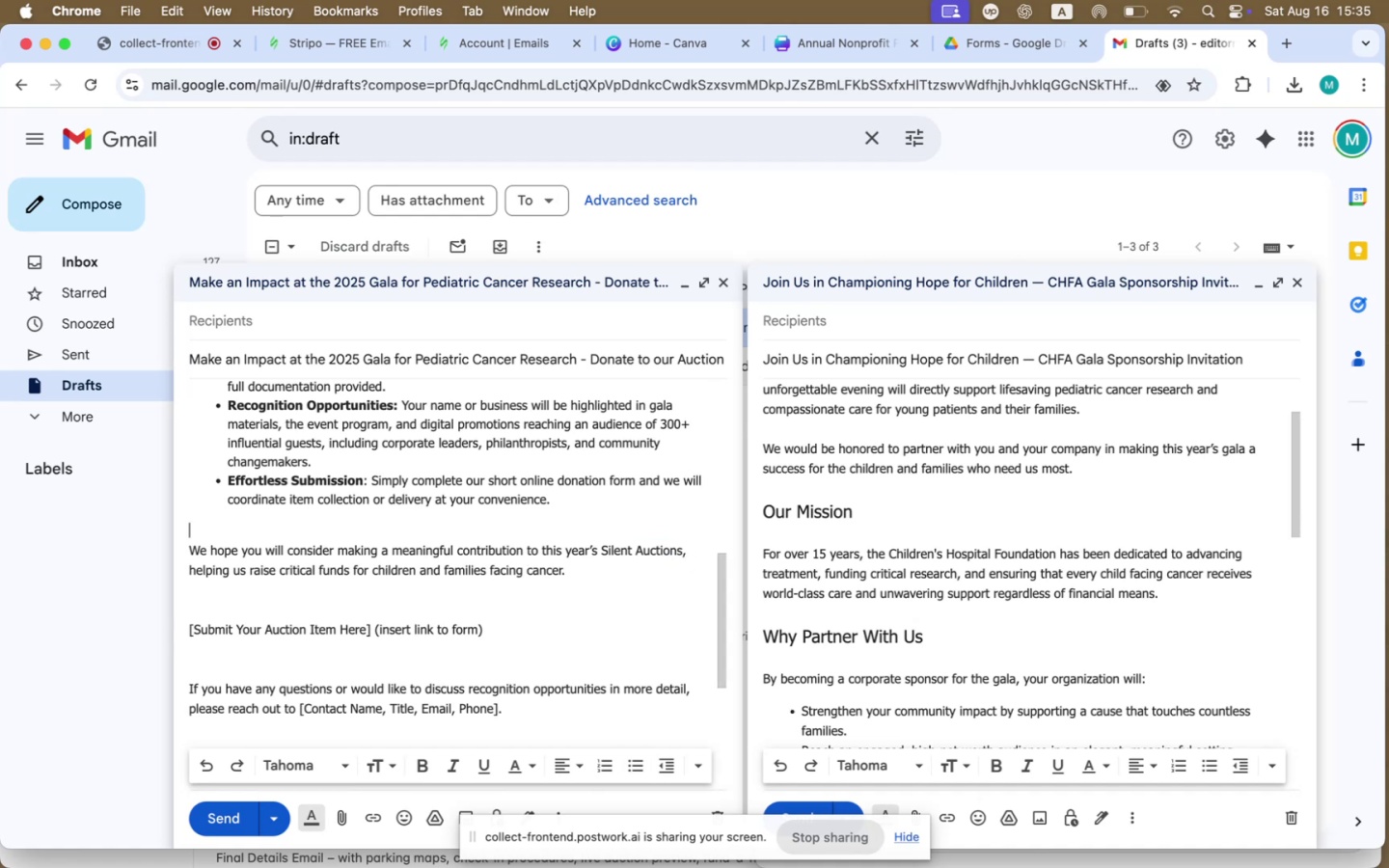 
key(ArrowLeft)
 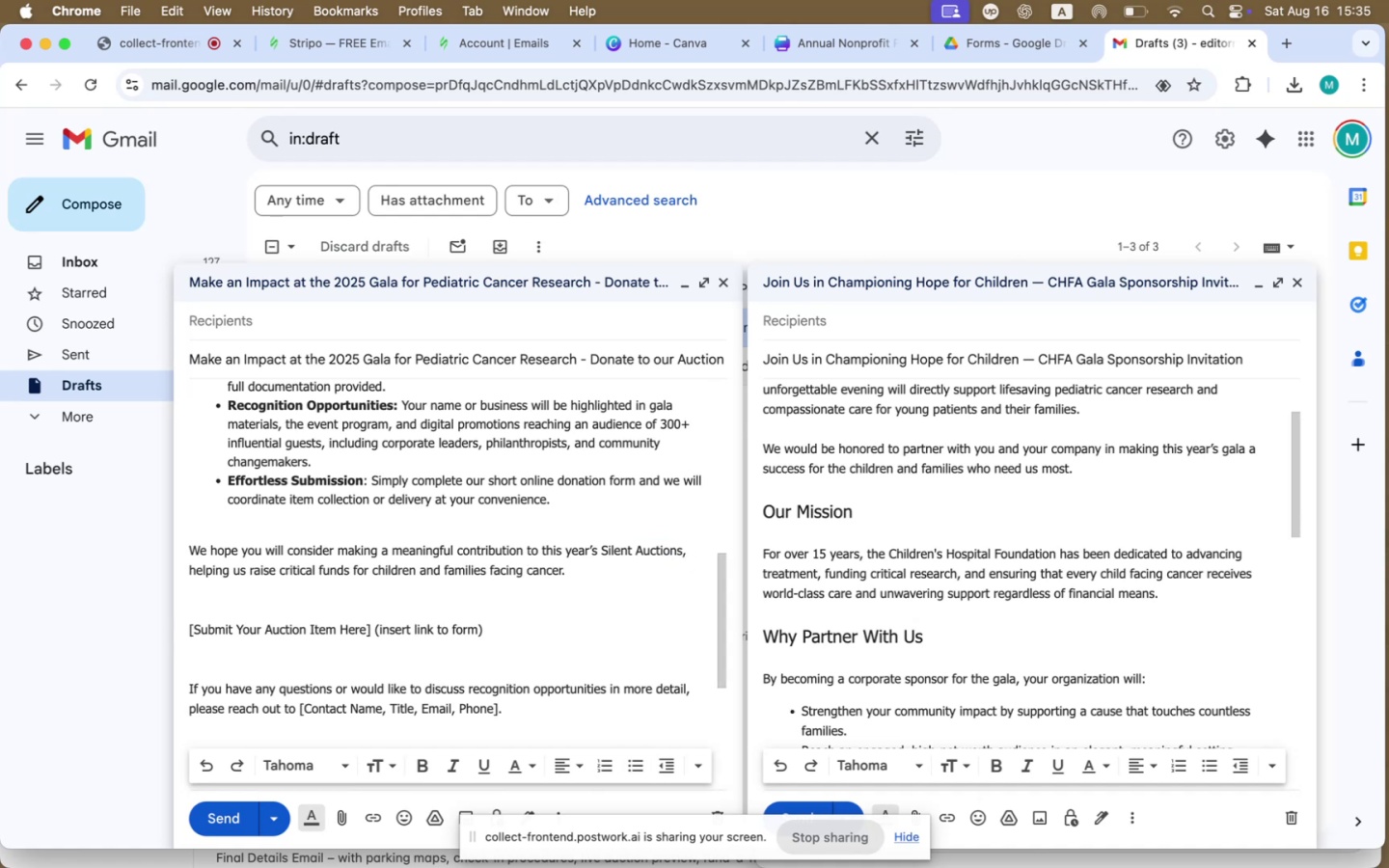 
key(ArrowDown)
 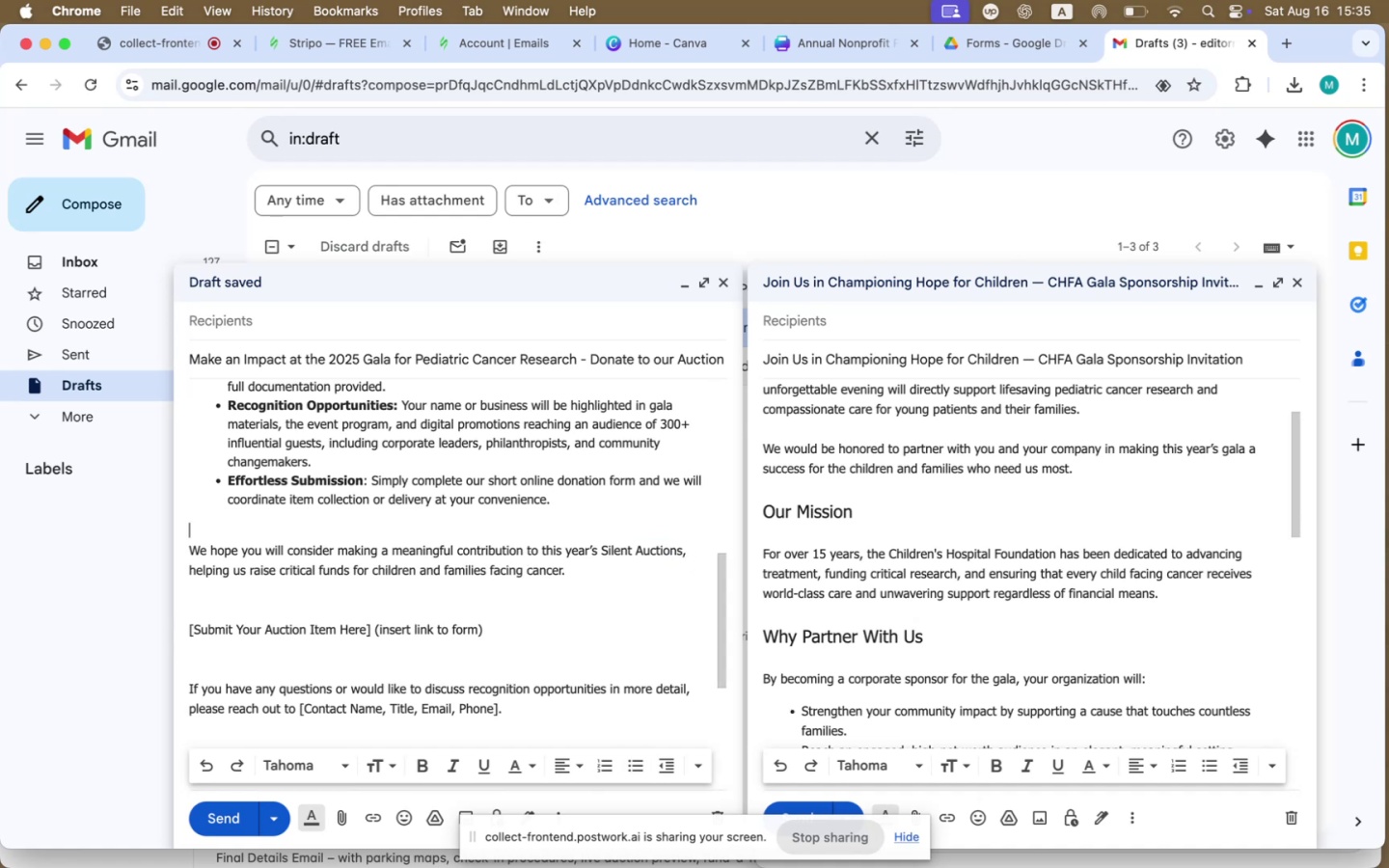 
key(ArrowDown)
 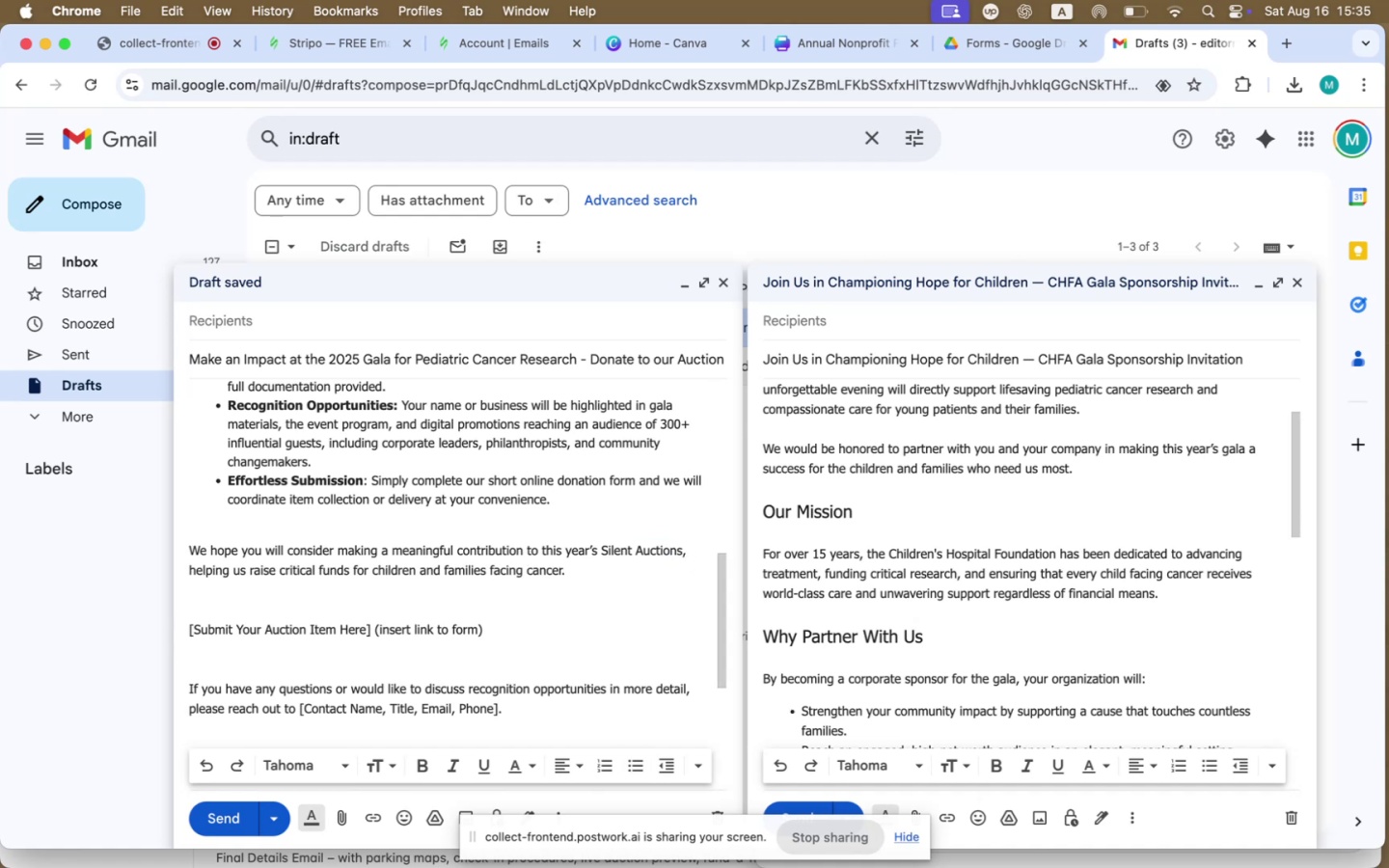 
key(ArrowDown)
 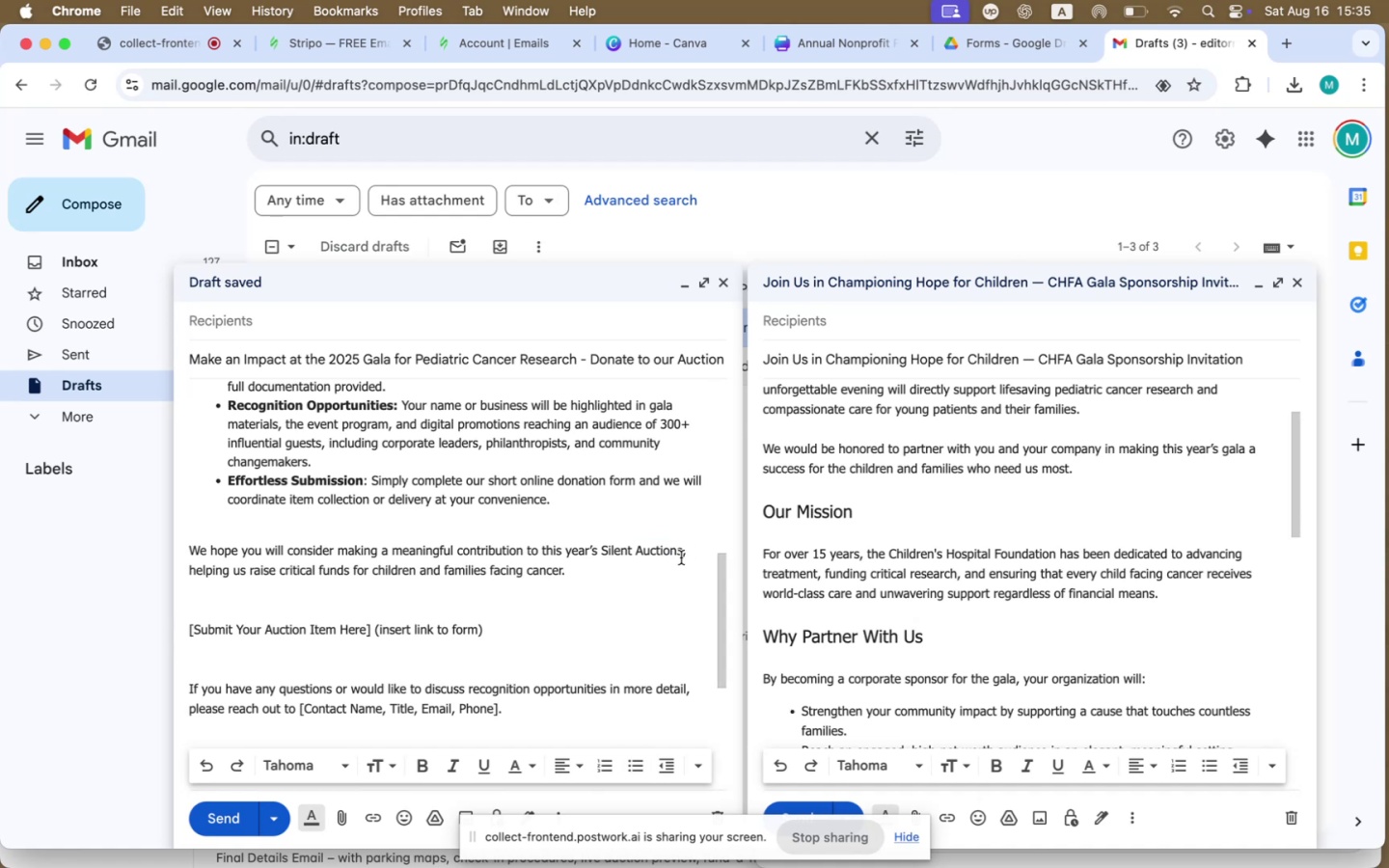 
key(Backspace)
 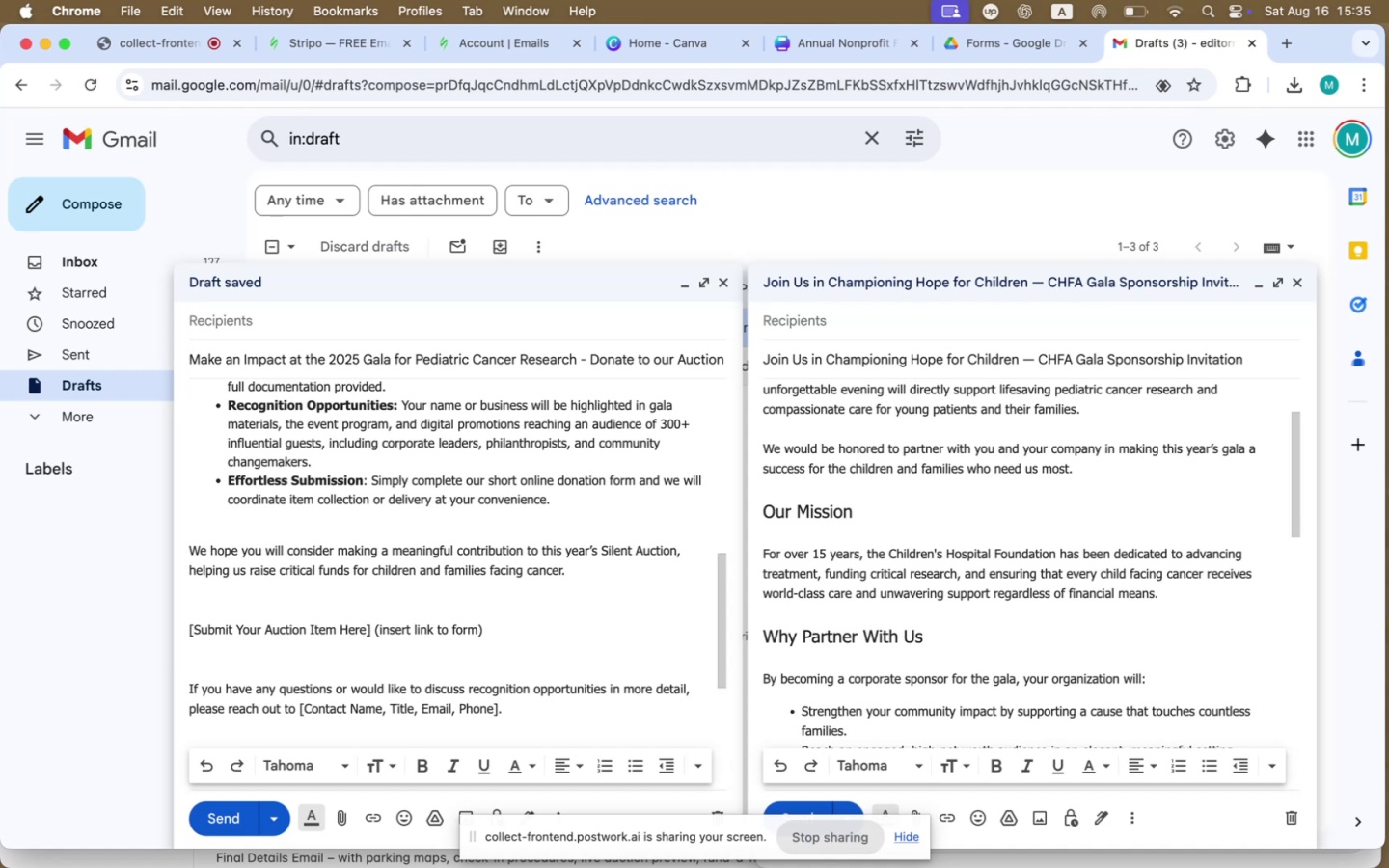 
left_click([615, 521])
 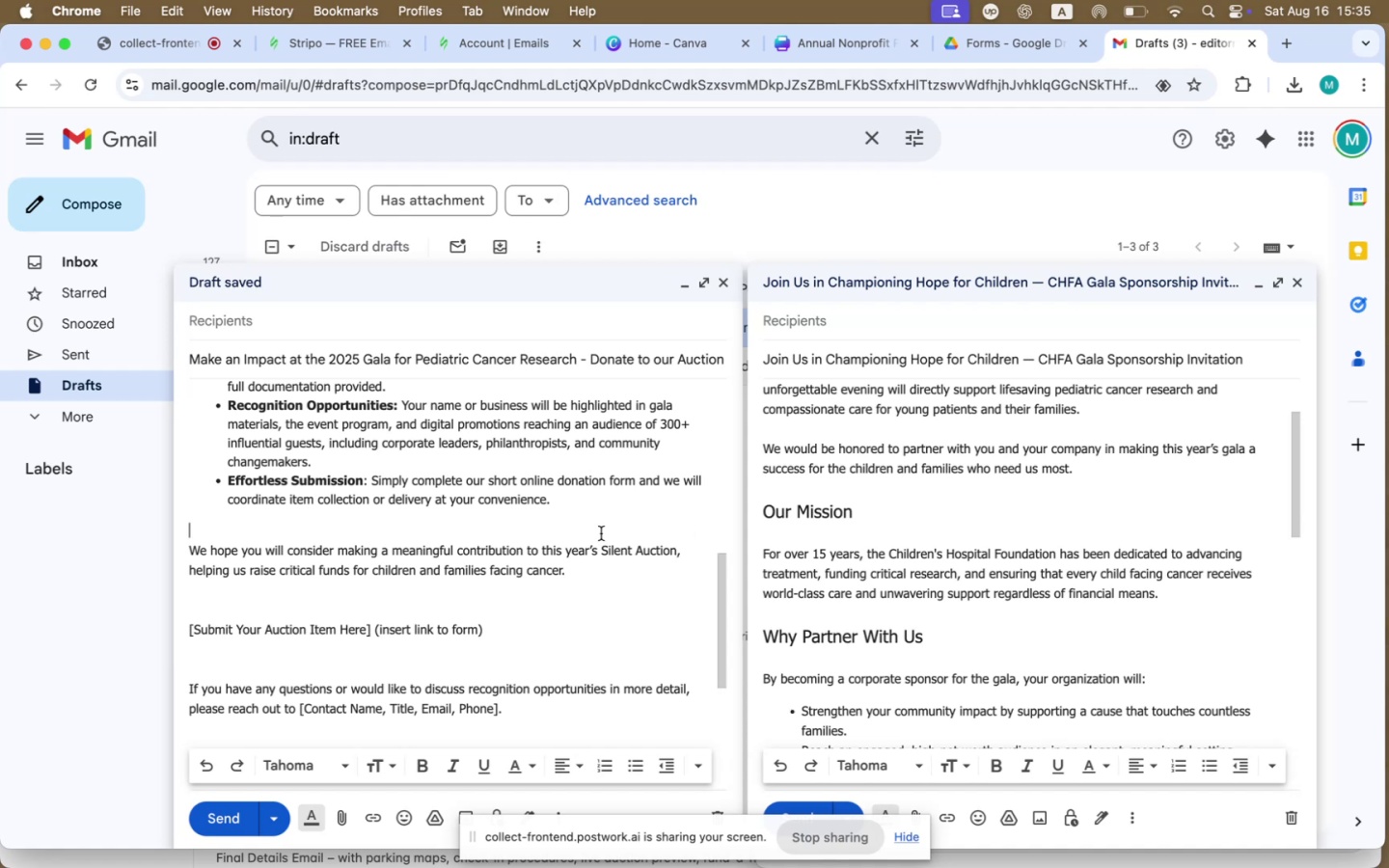 
left_click([541, 624])
 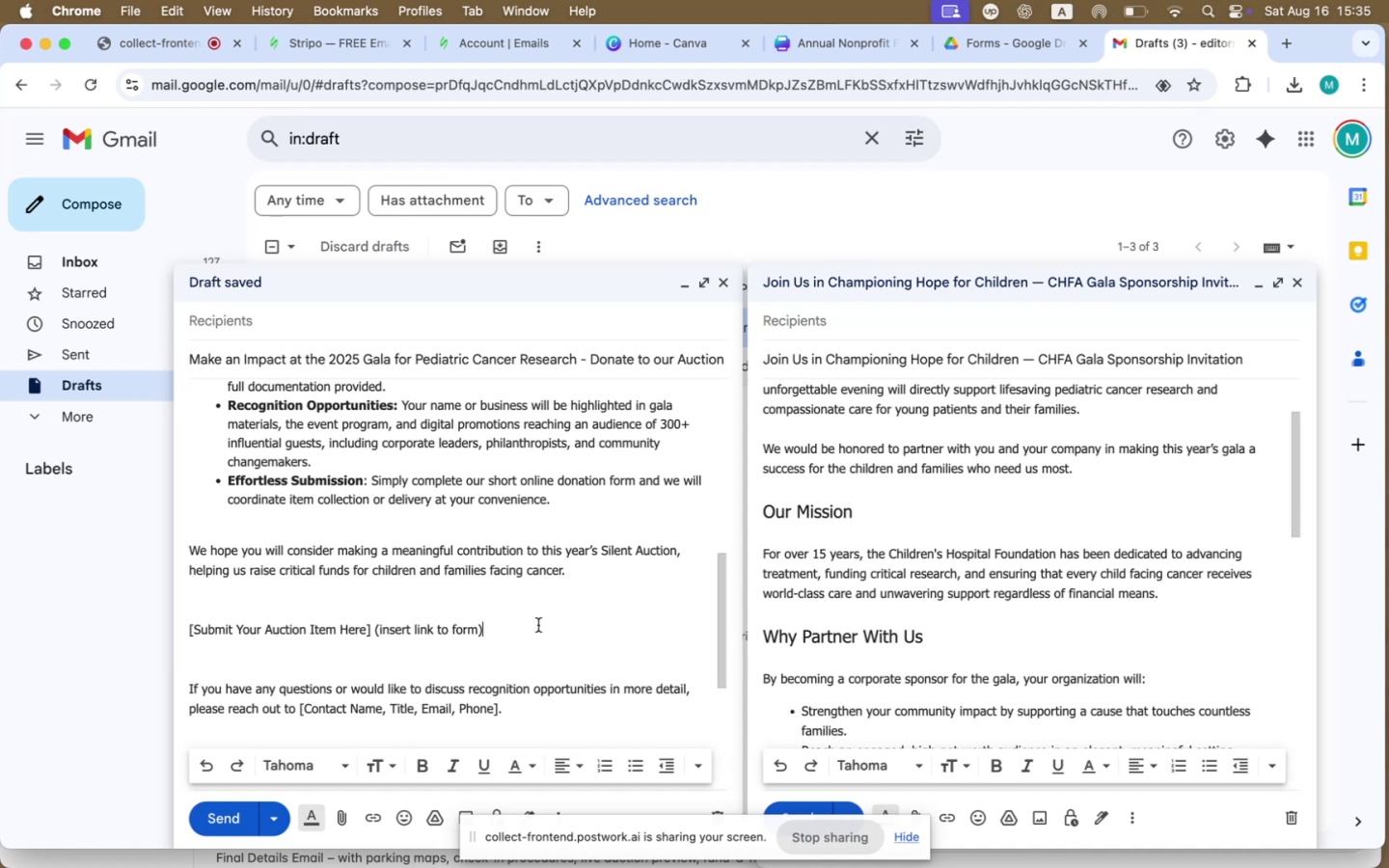 
left_click_drag(start_coordinate=[522, 626], to_coordinate=[166, 620])
 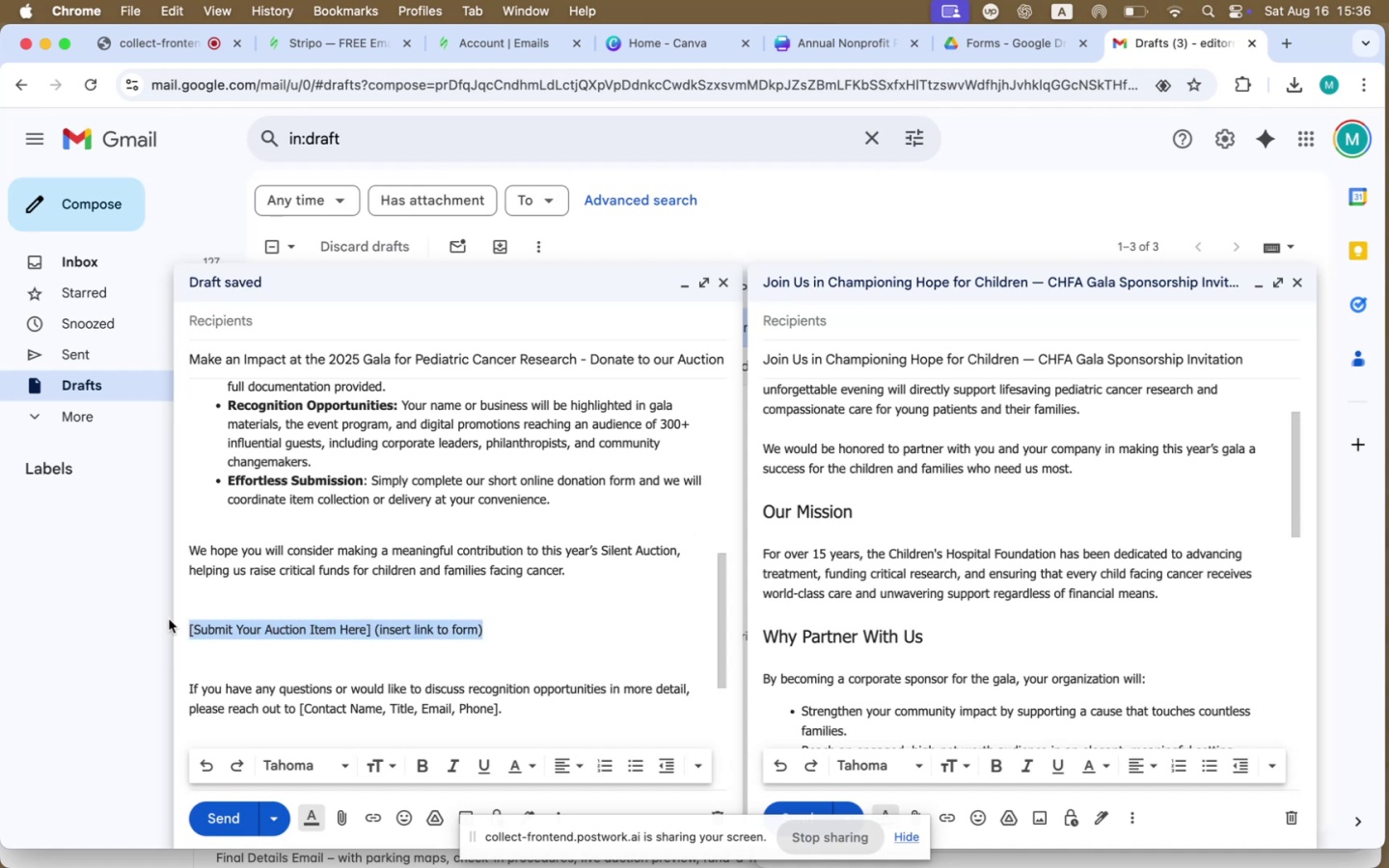 
key(Backspace)
 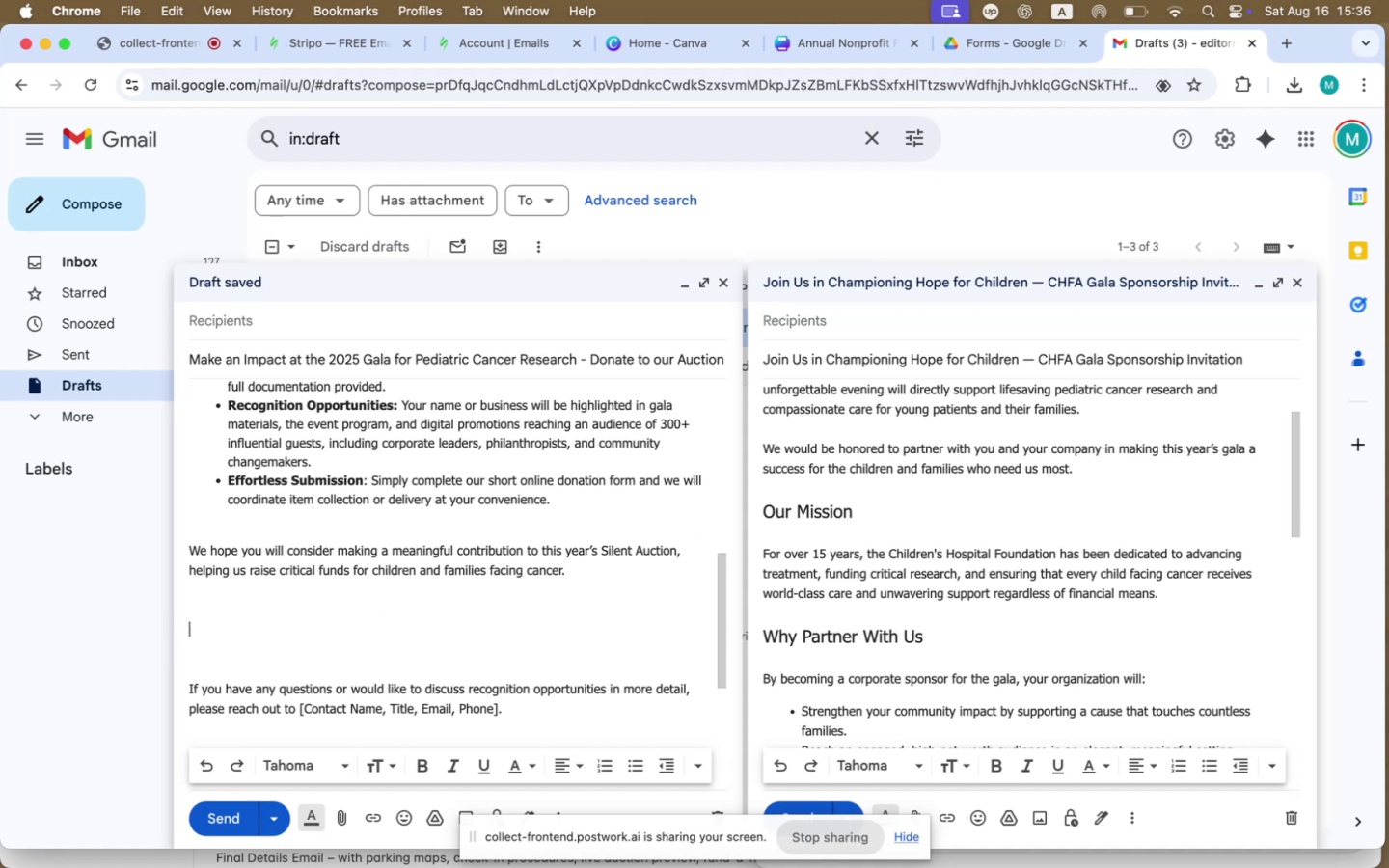 
key(Backspace)
 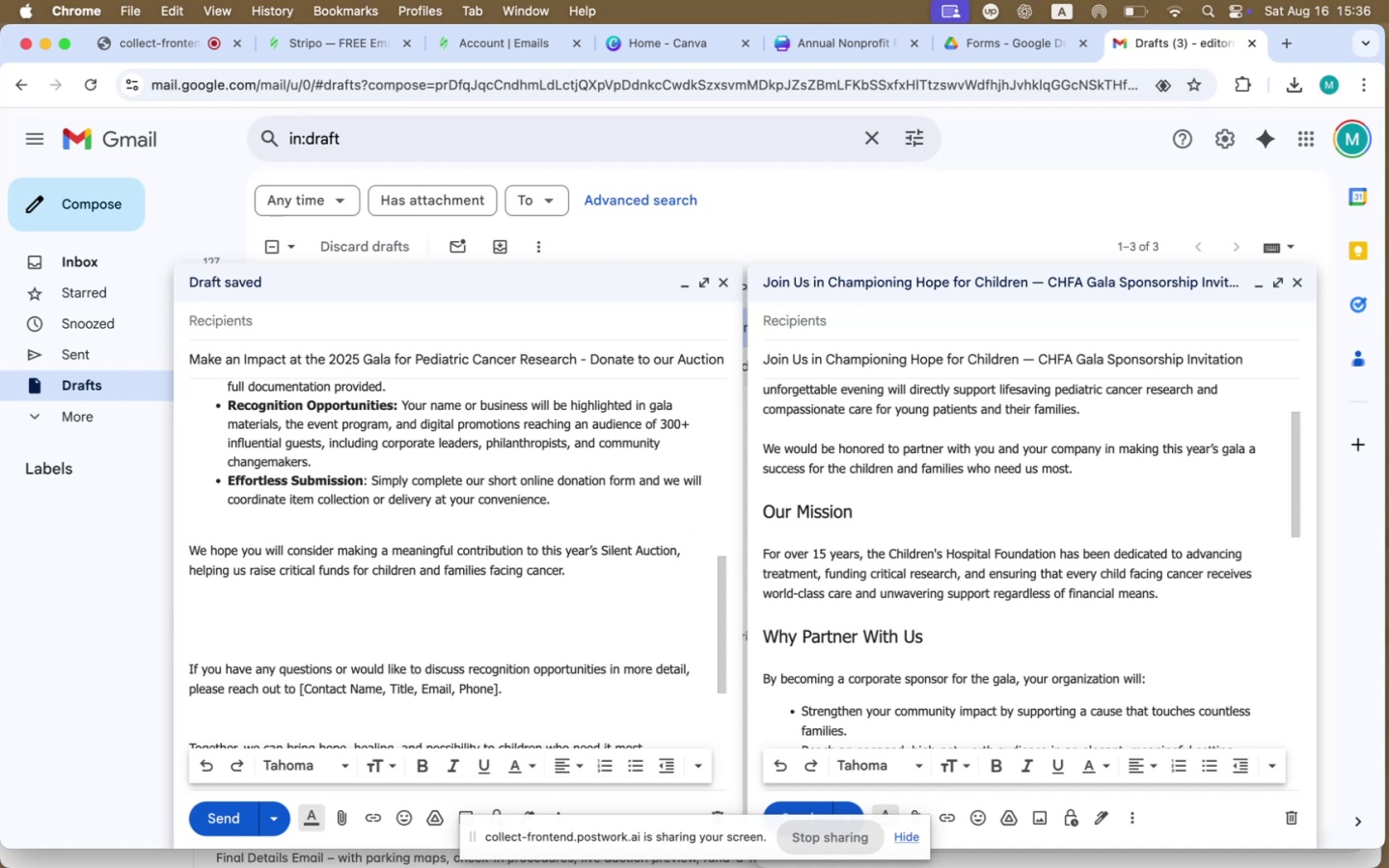 
key(Backspace)
 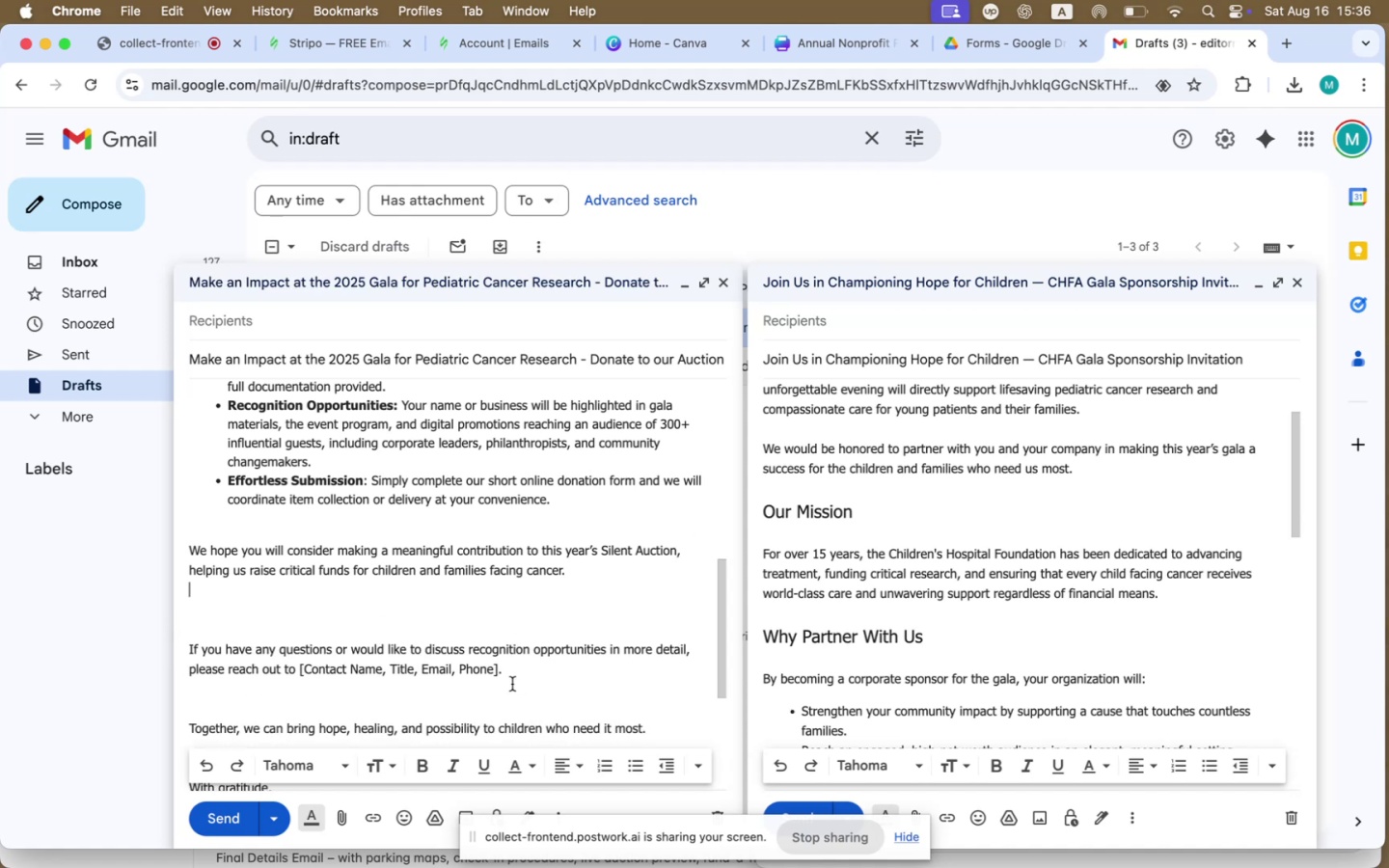 
left_click_drag(start_coordinate=[497, 671], to_coordinate=[294, 664])
 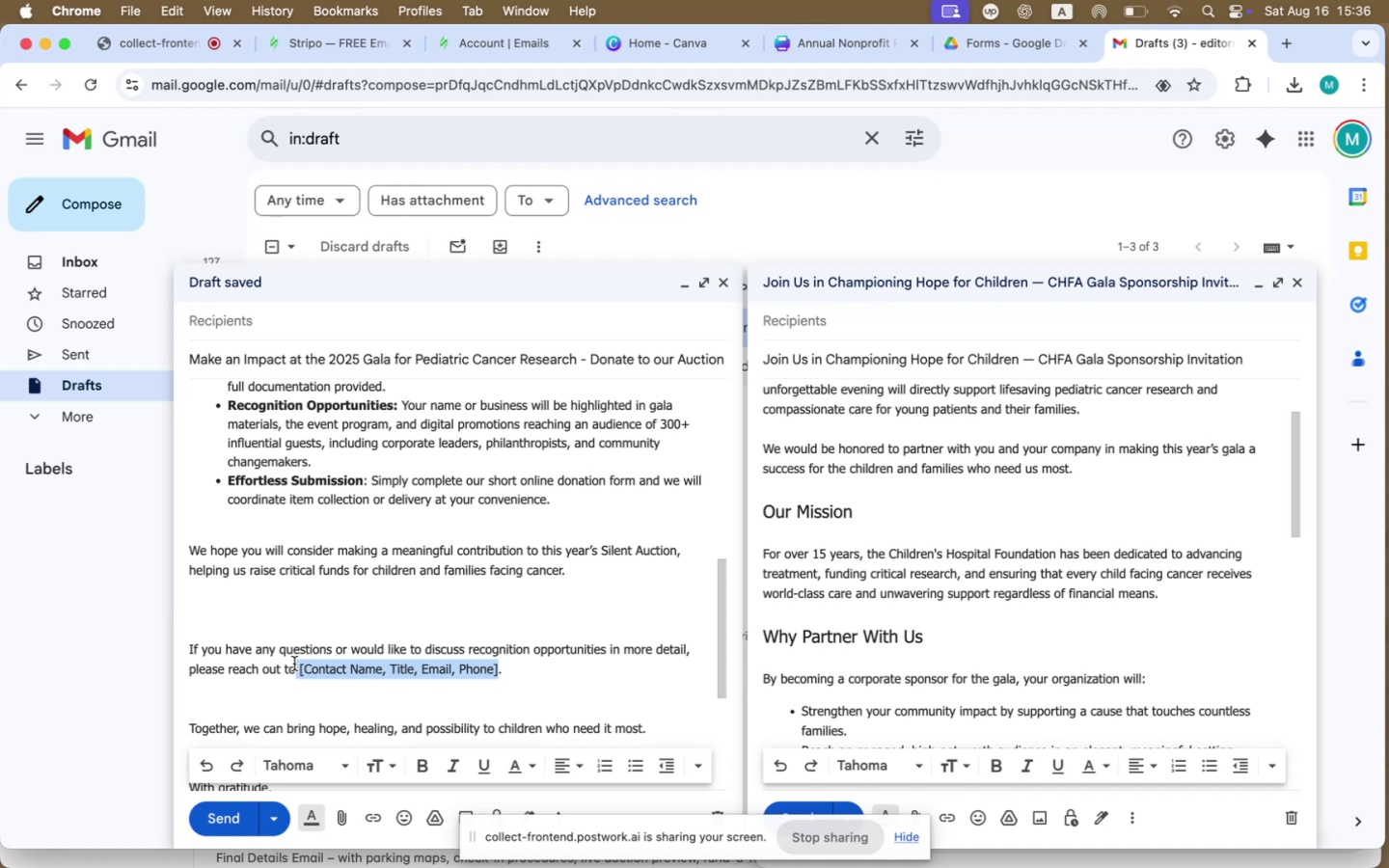 
key(Backspace)
 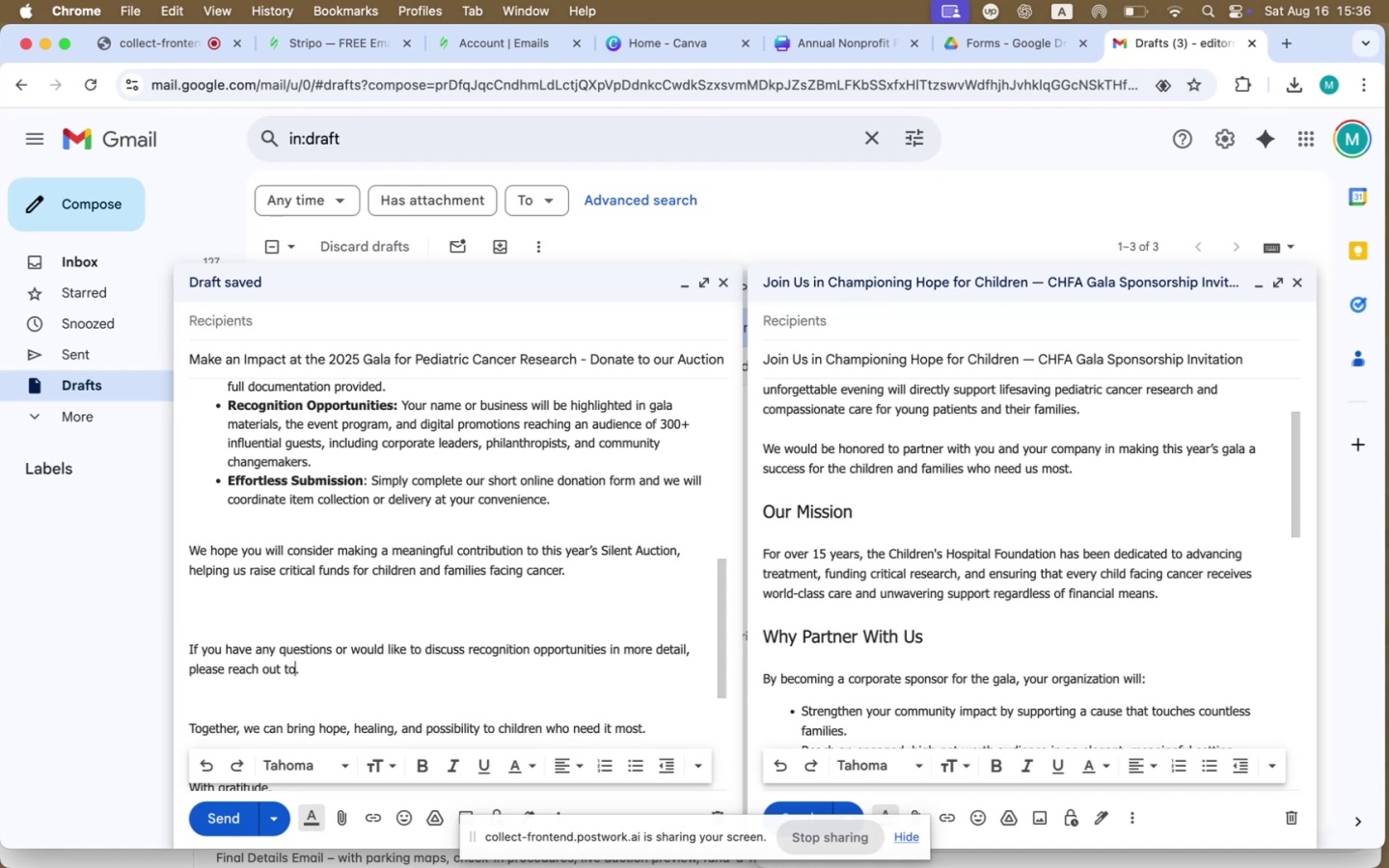 
scroll: coordinate [294, 664], scroll_direction: down, amount: 11.0
 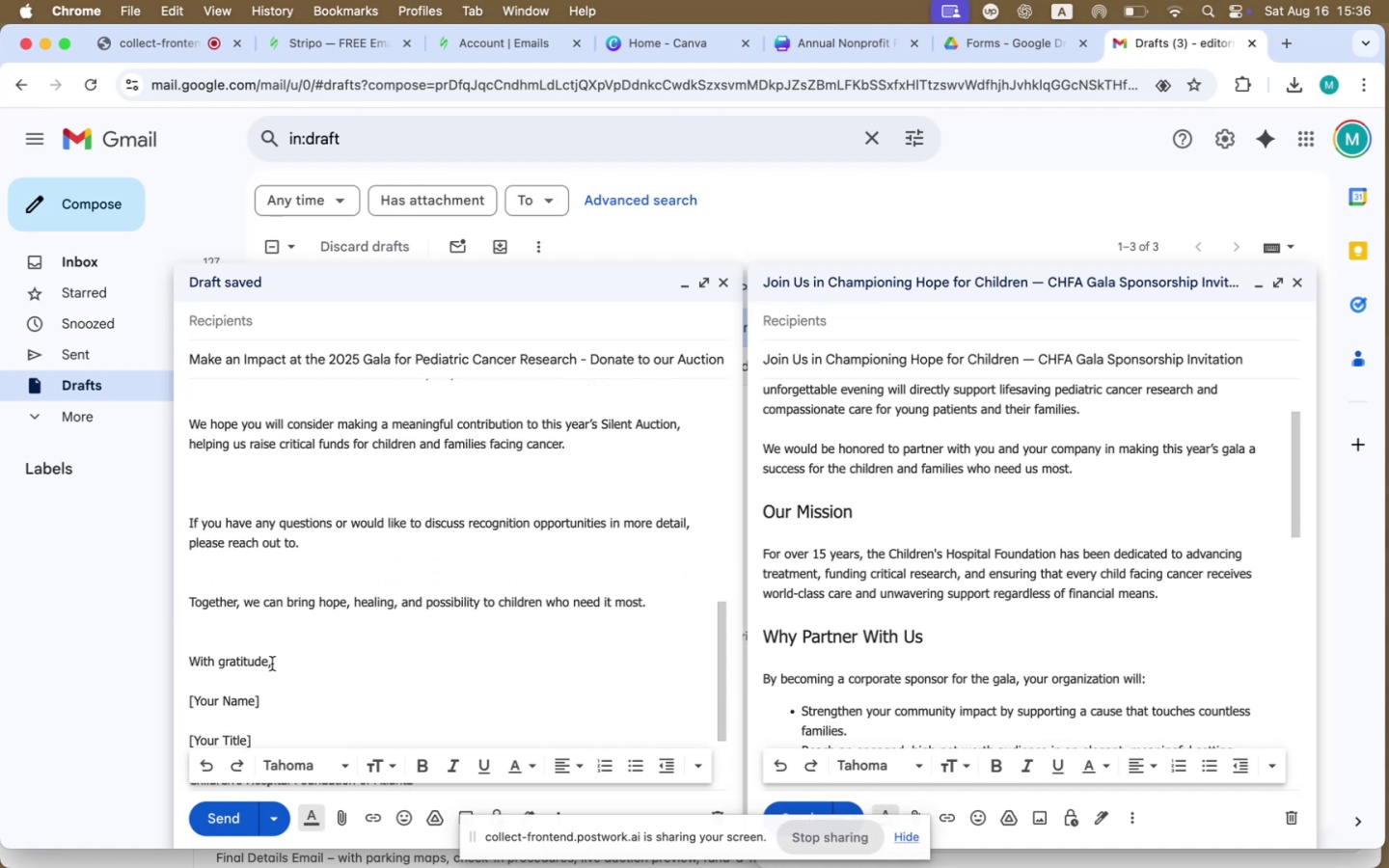 
left_click([240, 581])
 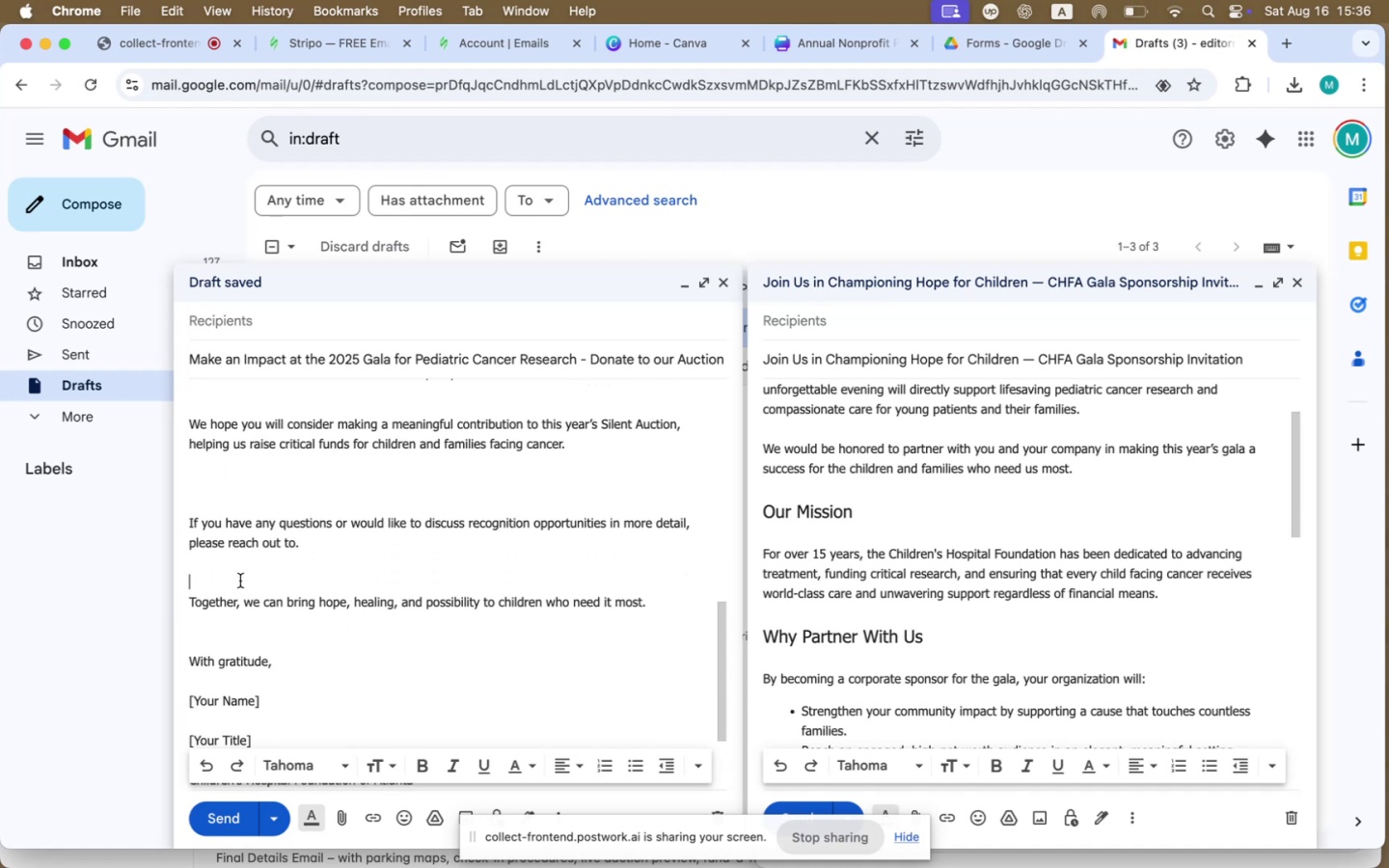 
key(Backspace)
 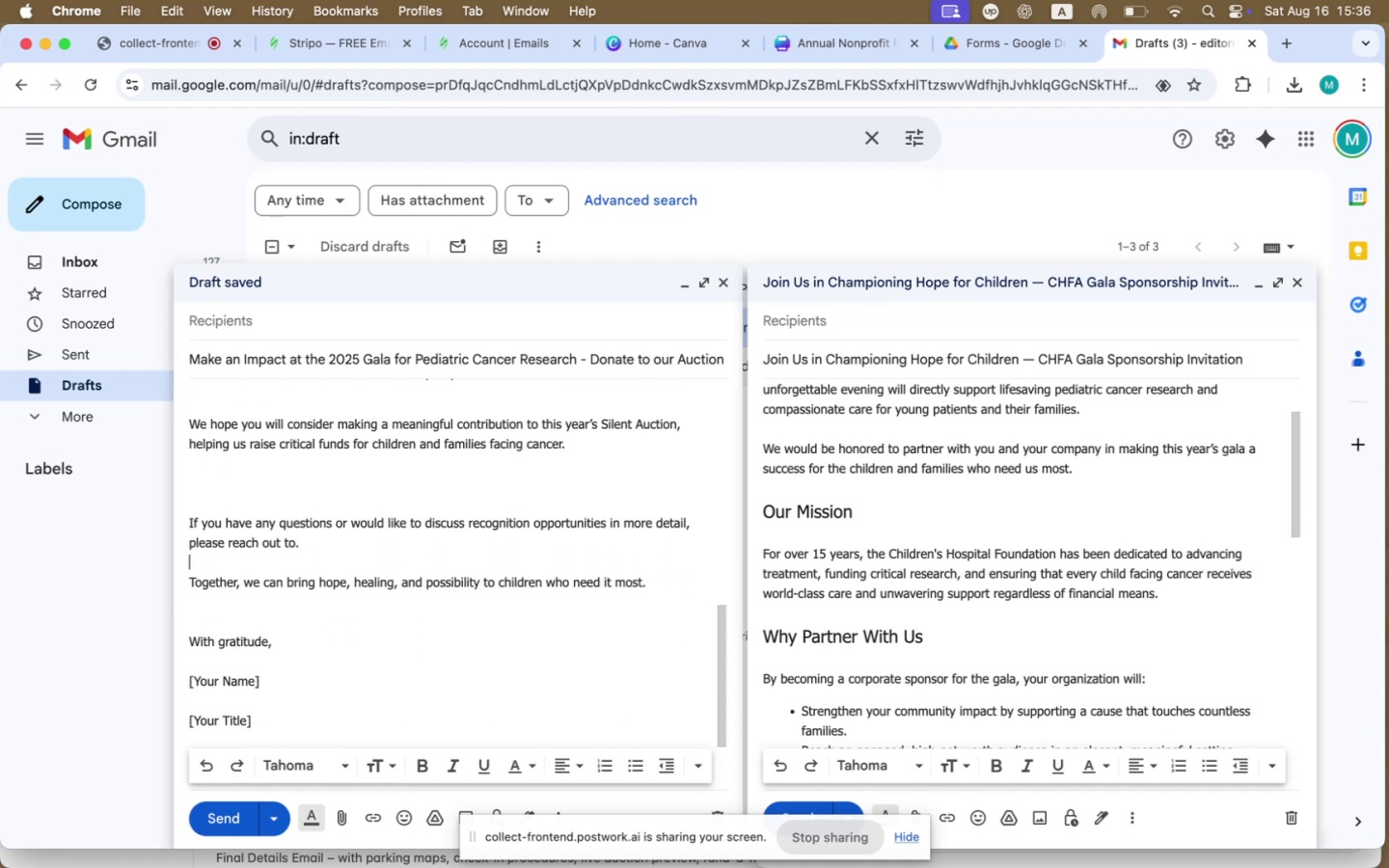 
scroll: coordinate [334, 660], scroll_direction: down, amount: 15.0
 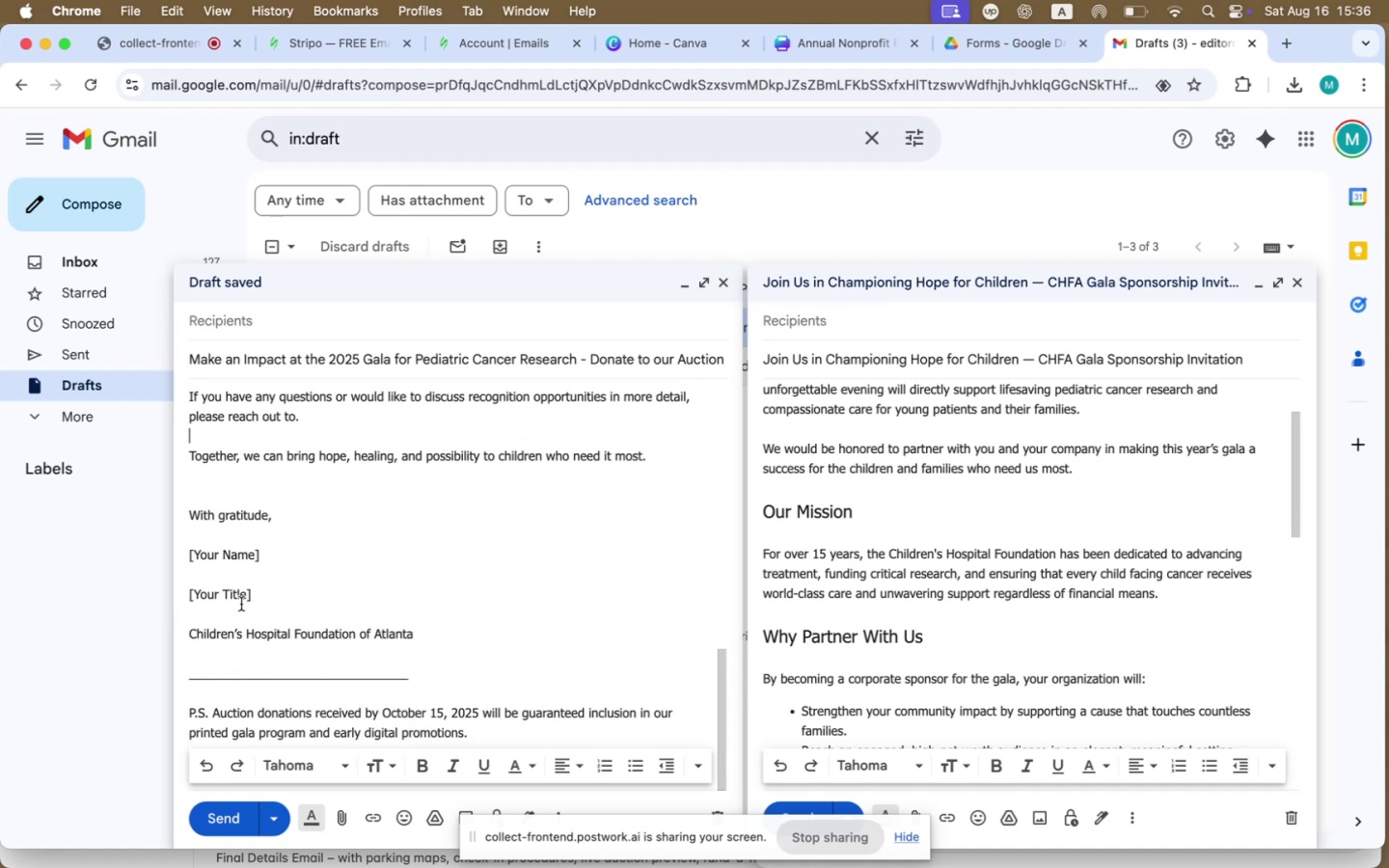 
left_click_drag(start_coordinate=[260, 597], to_coordinate=[111, 591])
 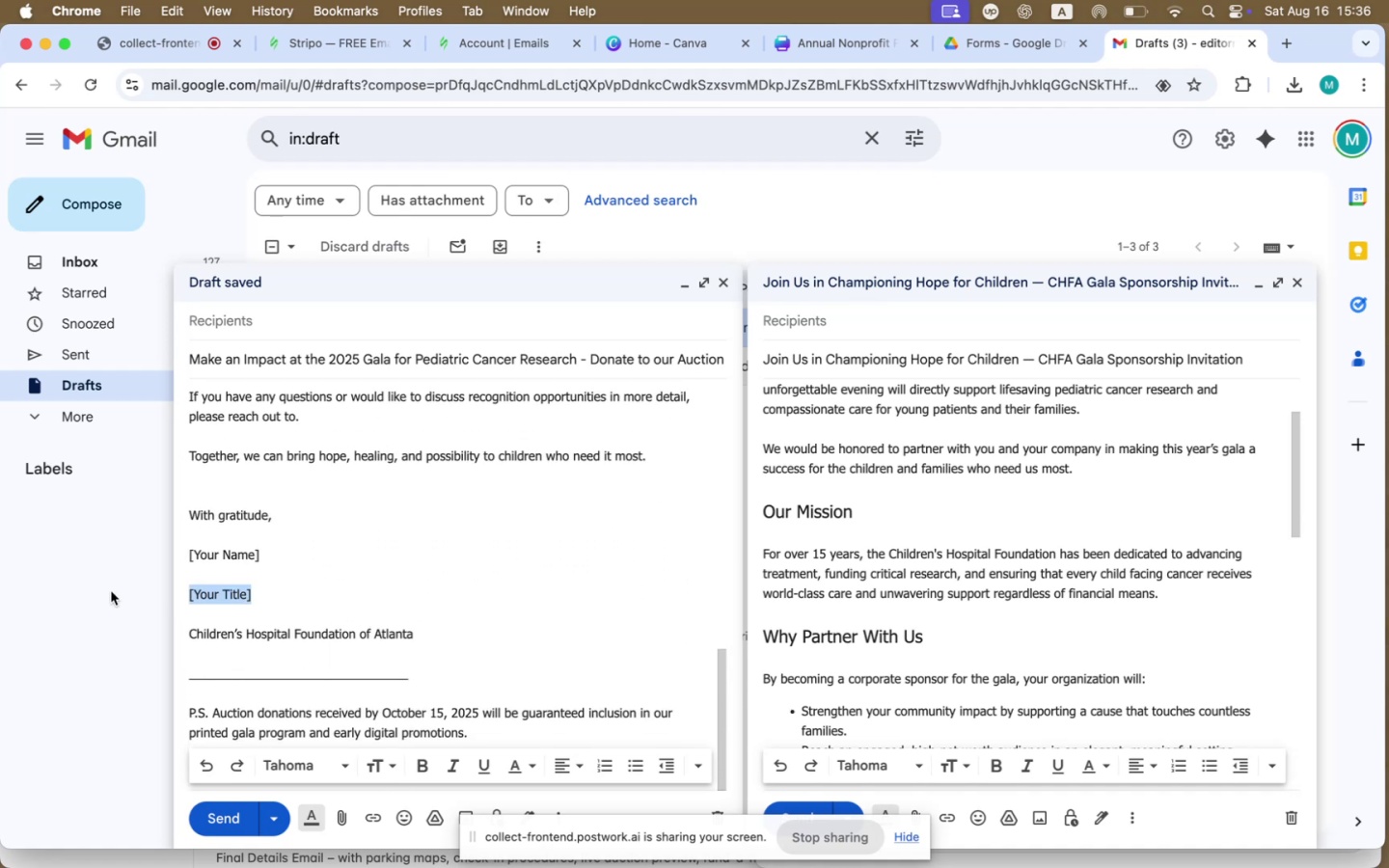 
type(Chief Executi)
 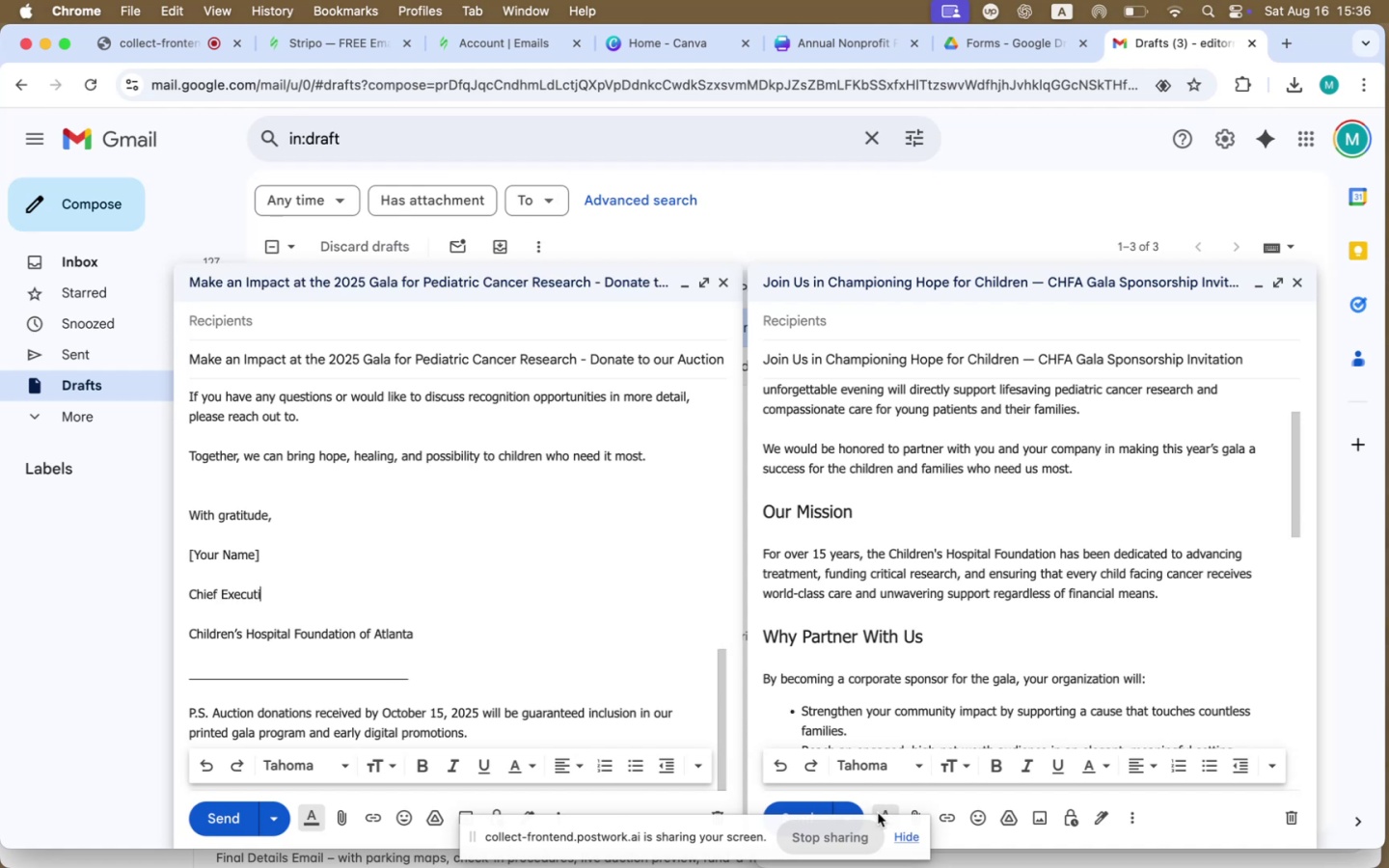 
left_click([909, 837])
 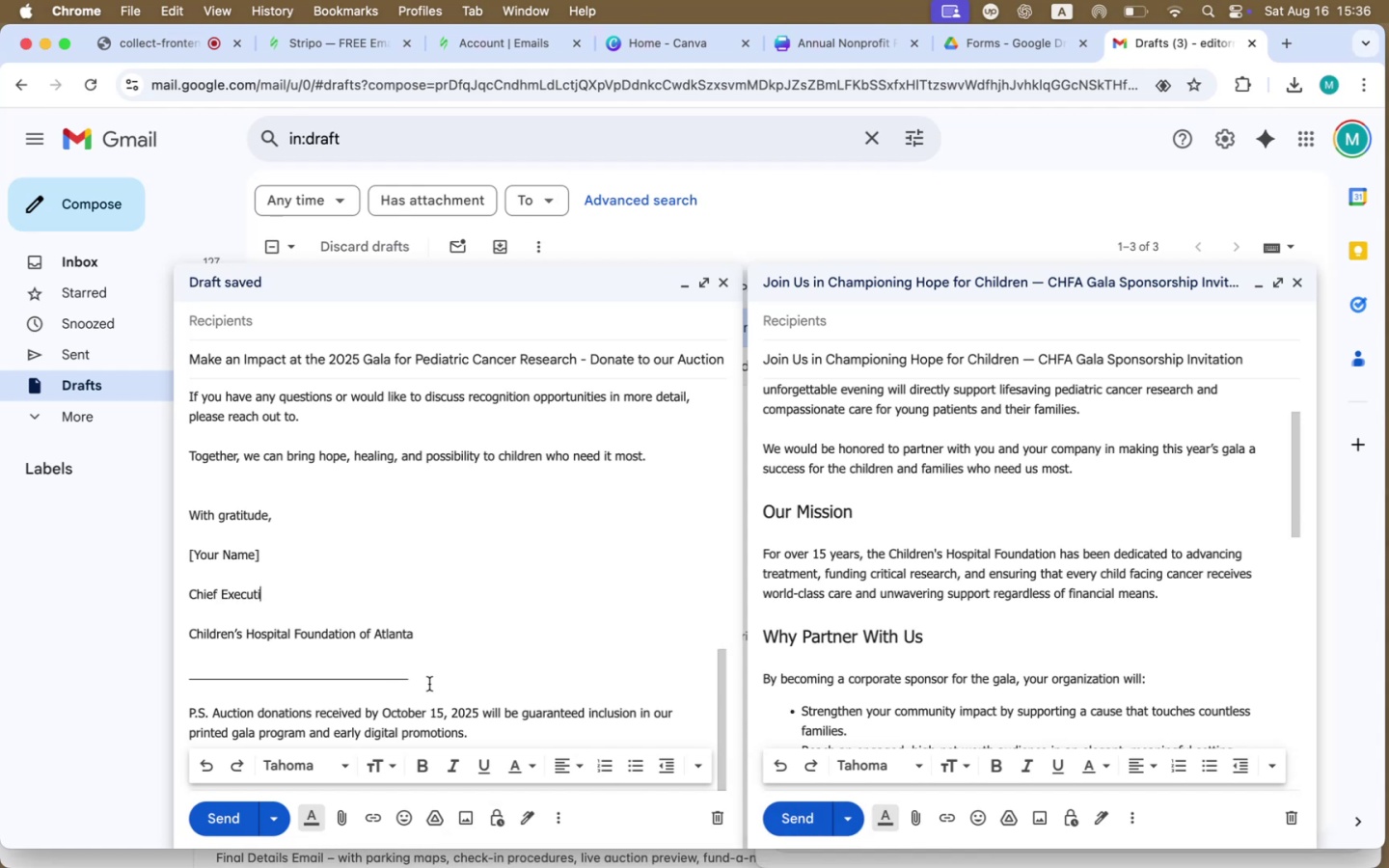 
type(ve Offiver)
key(Backspace)
key(Backspace)
key(Backspace)
type(v)
key(Backspace)
type(cerDr. T)
key(Backspace)
type(Rau)
key(Backspace)
type(ymond Holt)
 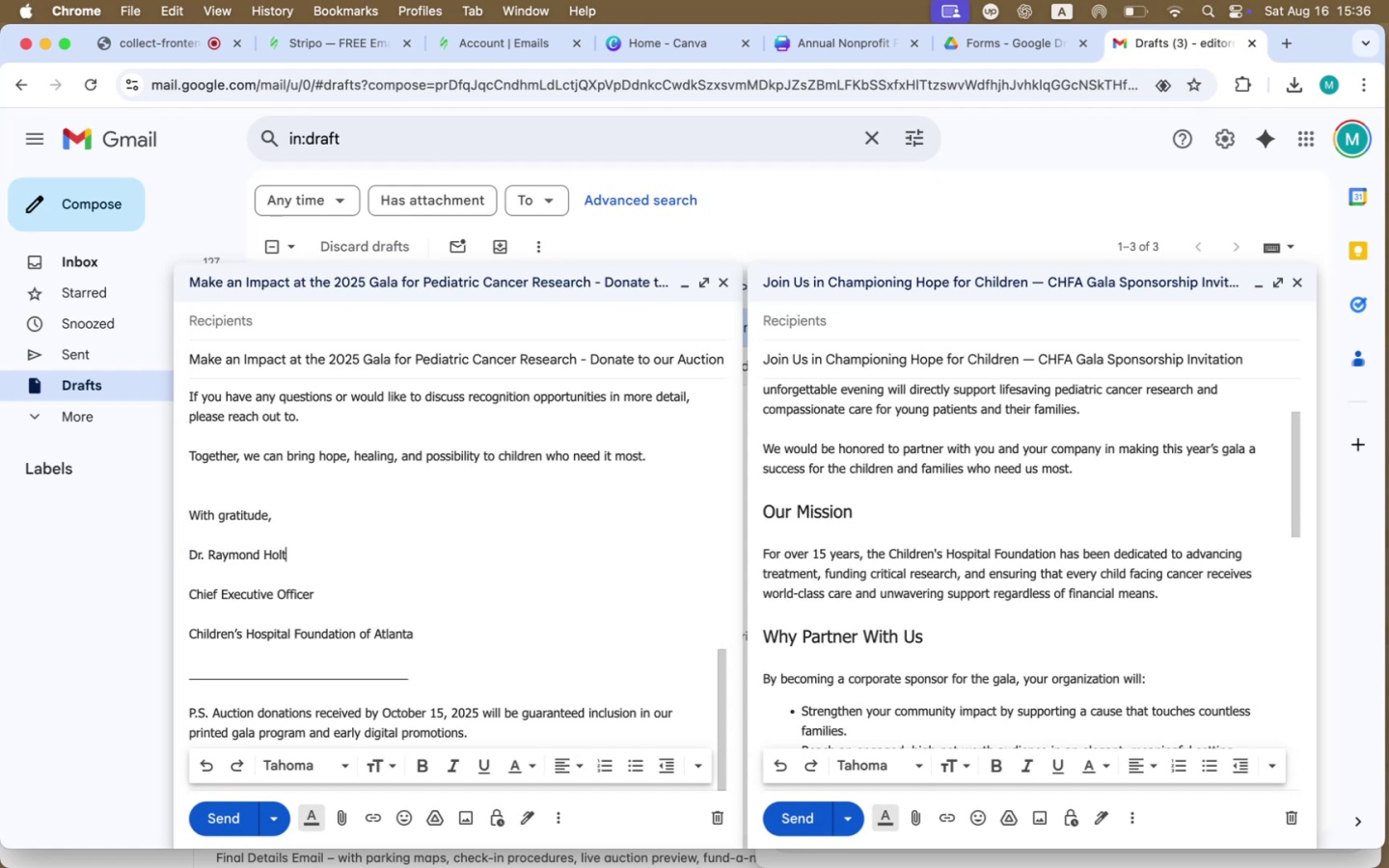 
left_click_drag(start_coordinate=[302, 553], to_coordinate=[173, 546])
 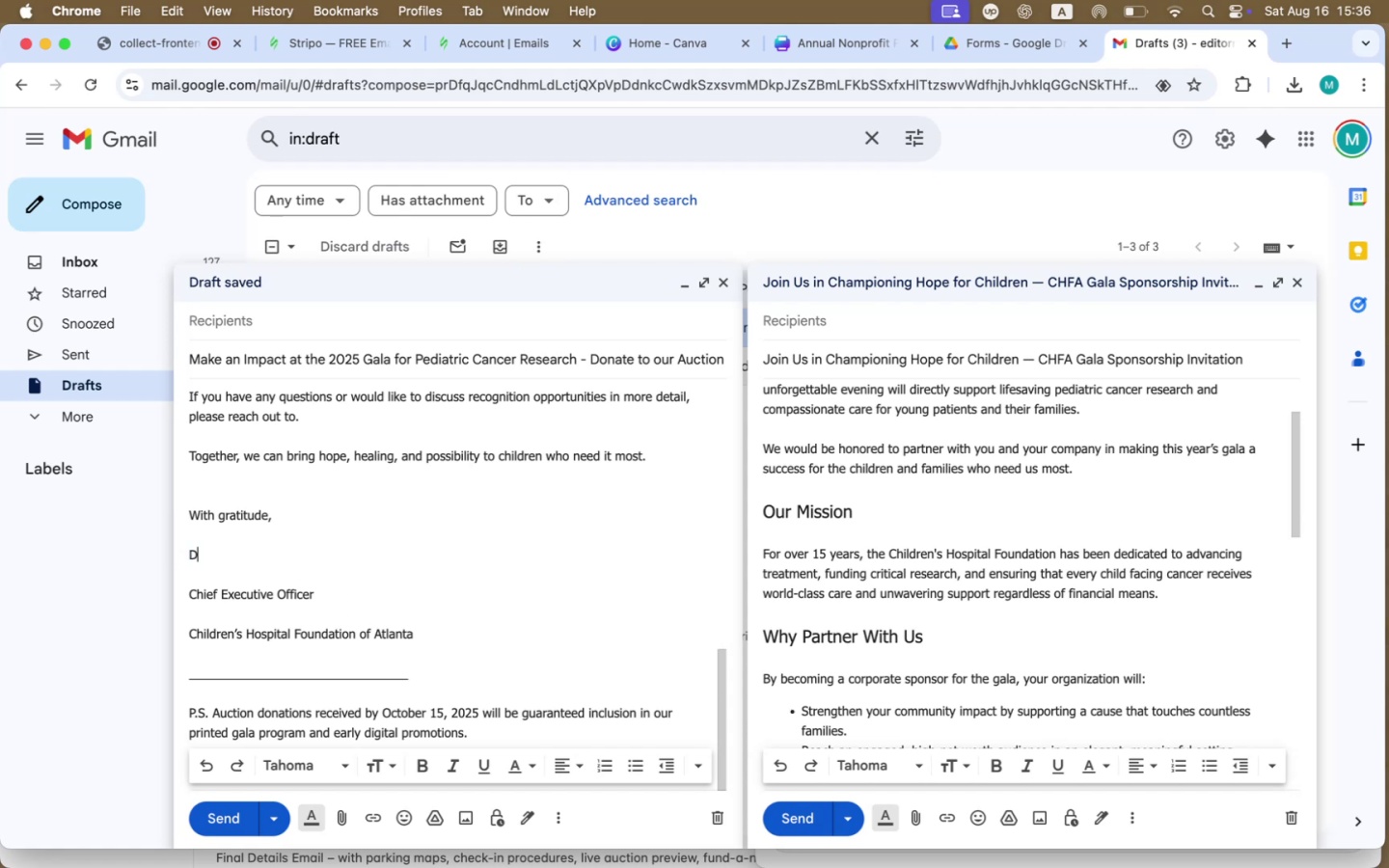 
left_click([219, 568])
 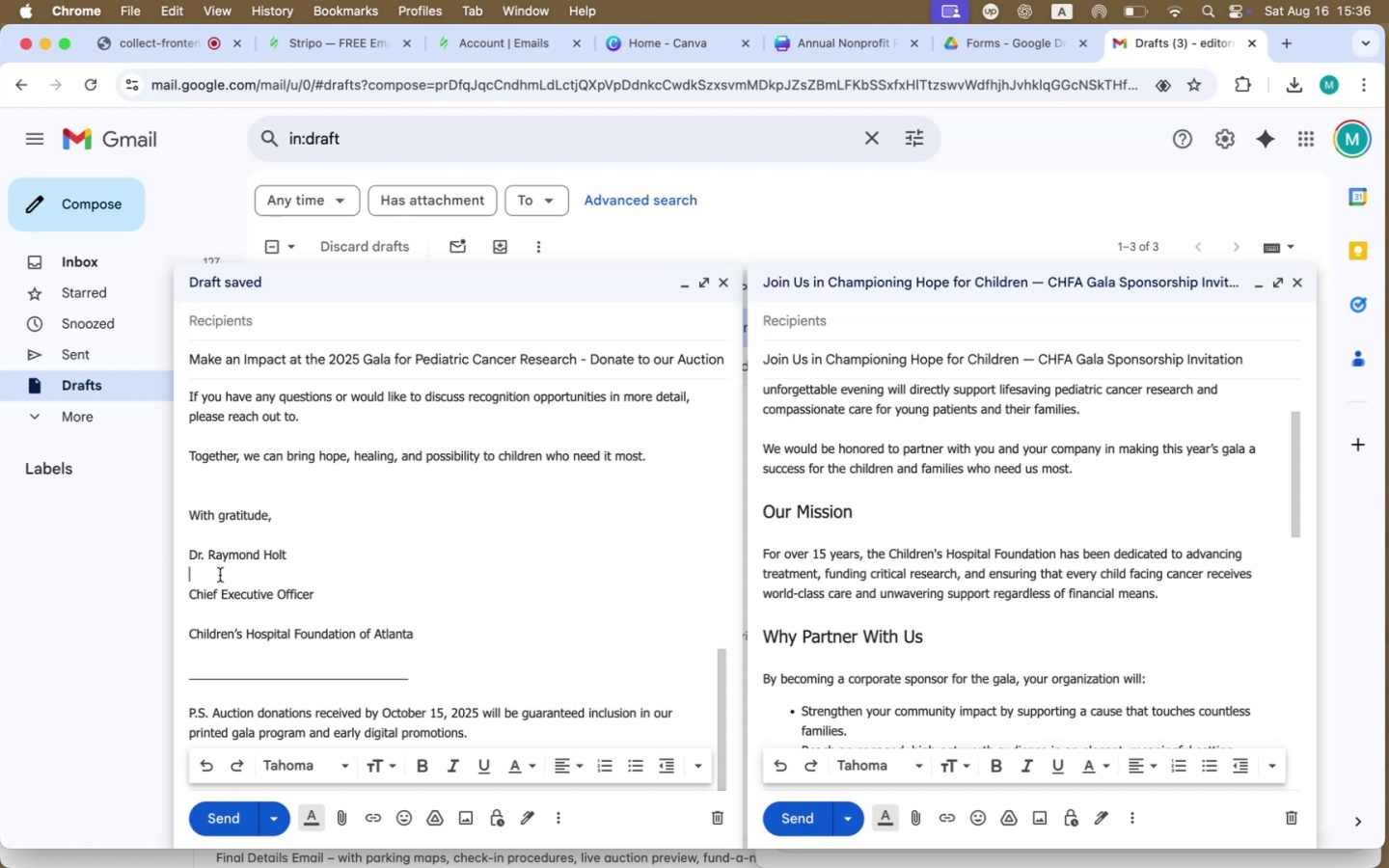 
key(Backspace)
 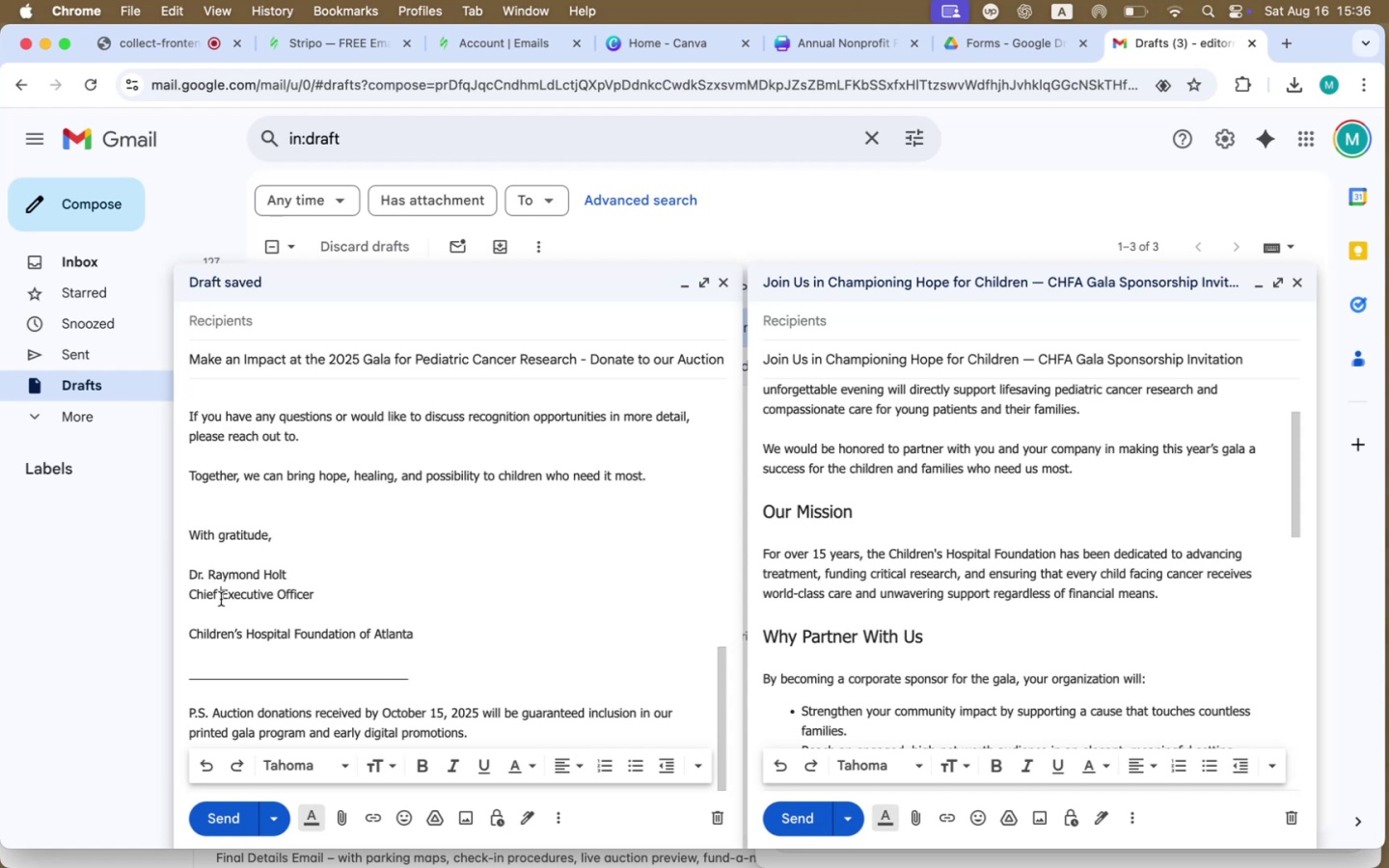 
double_click([224, 621])
 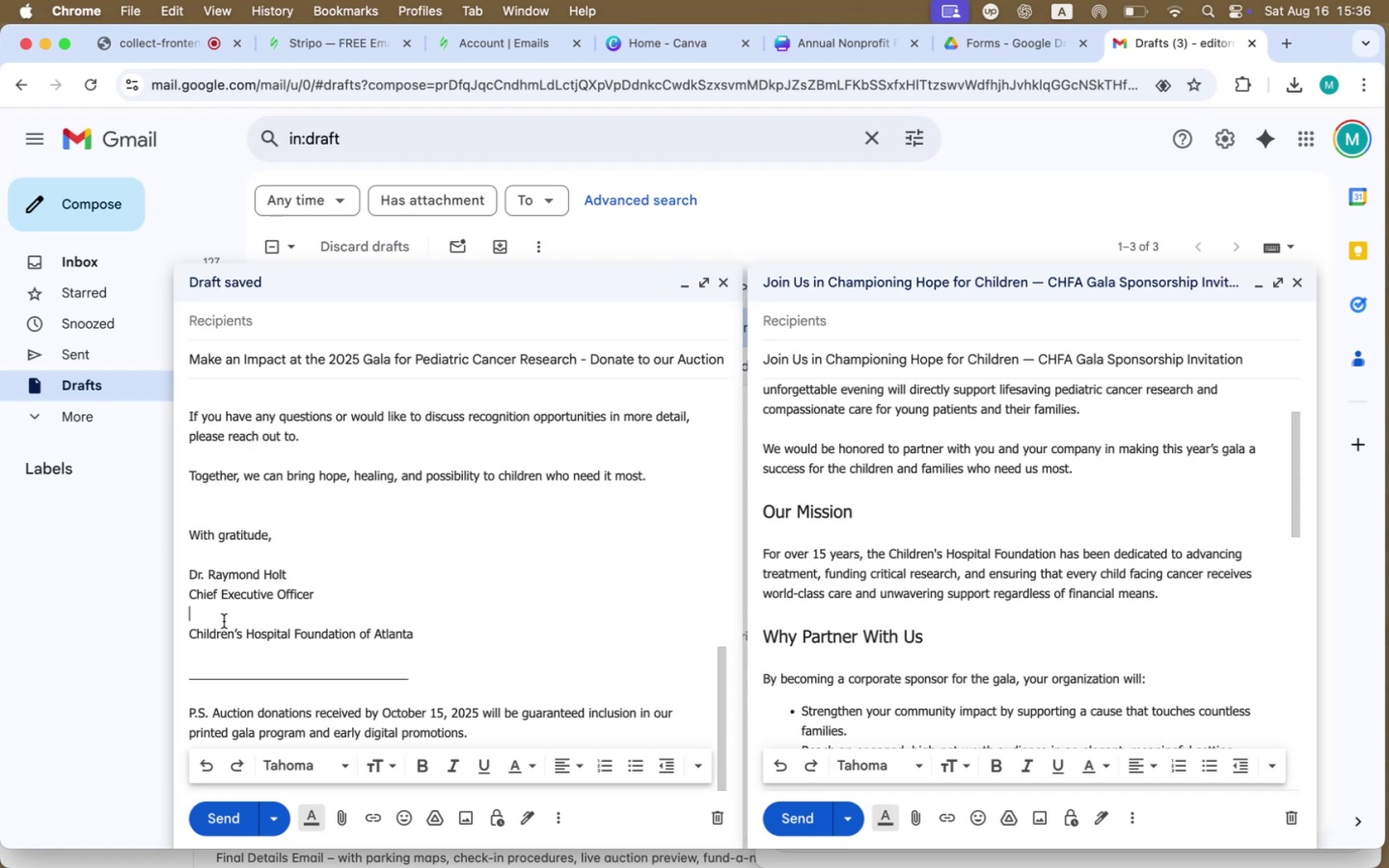 
key(Backspace)
 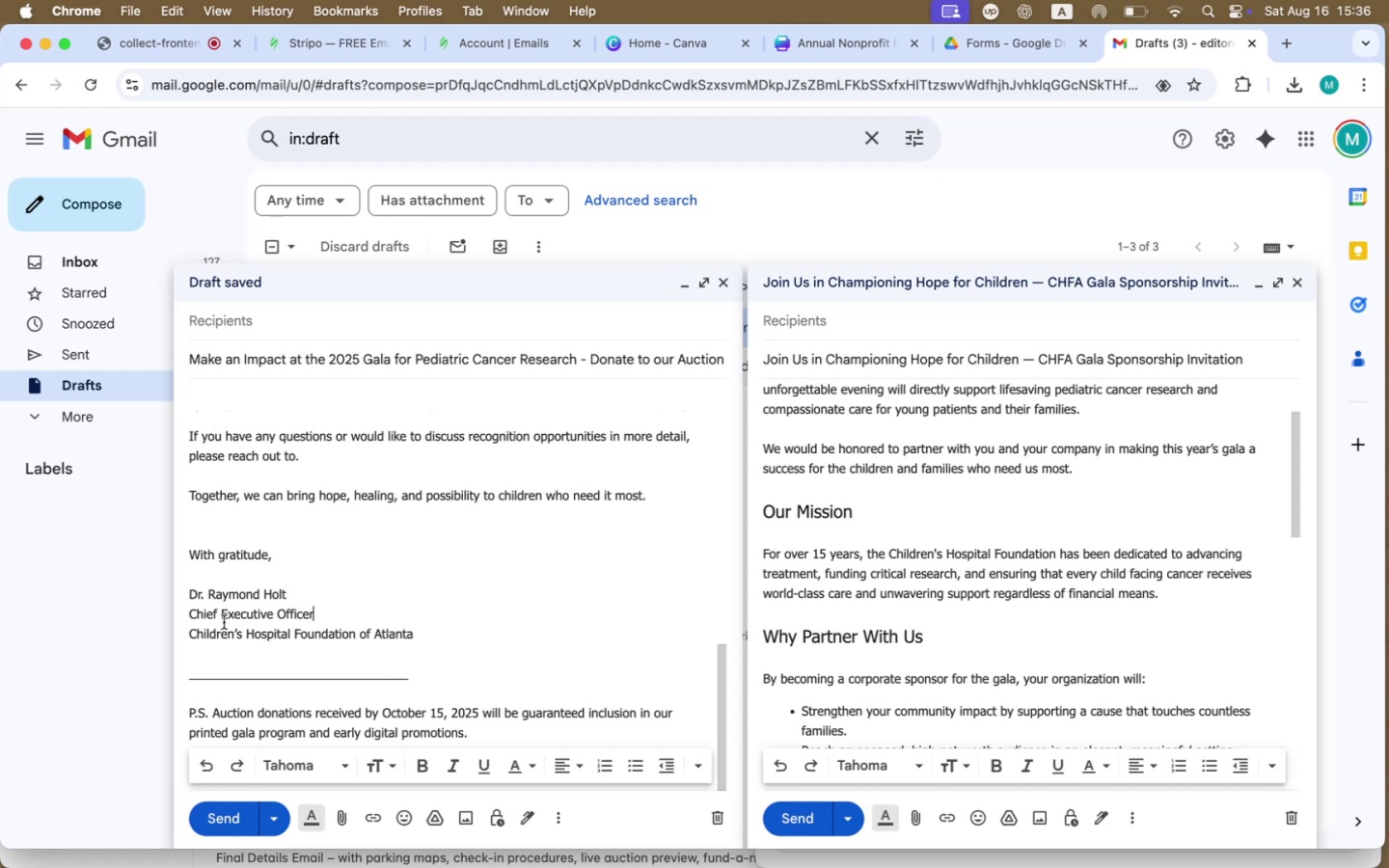 
left_click([259, 662])
 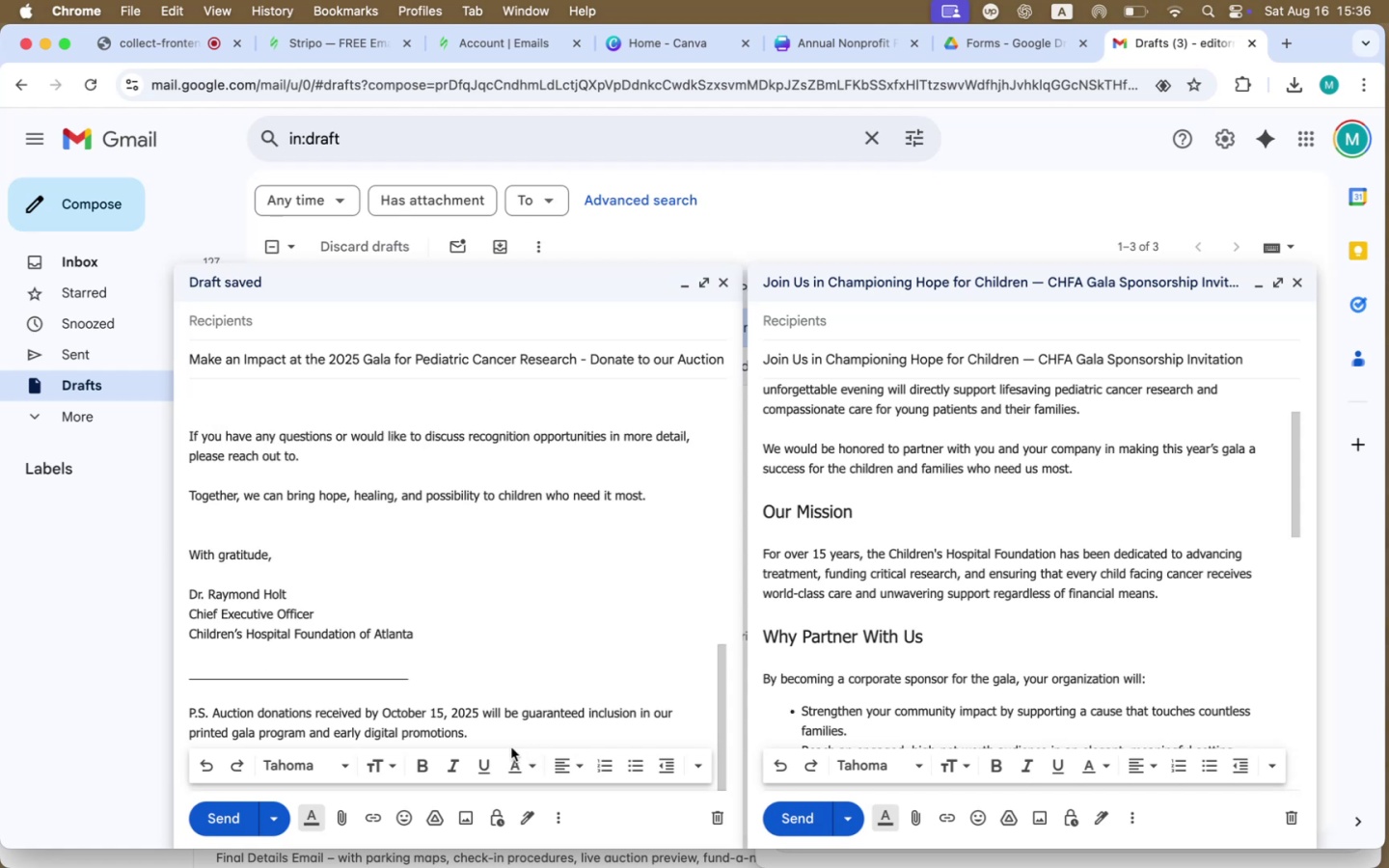 
left_click([505, 737])
 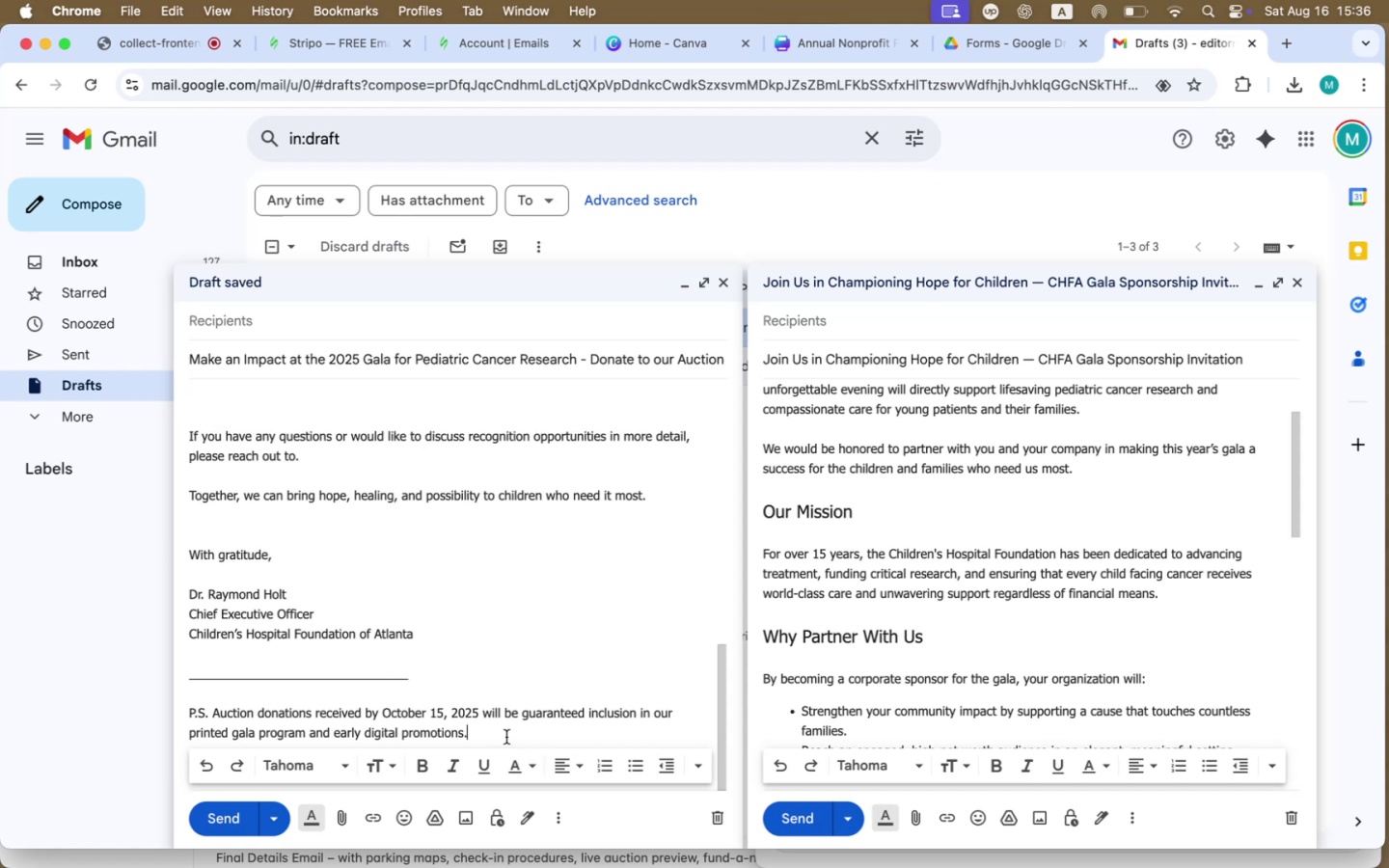 
scroll: coordinate [529, 714], scroll_direction: down, amount: 18.0
 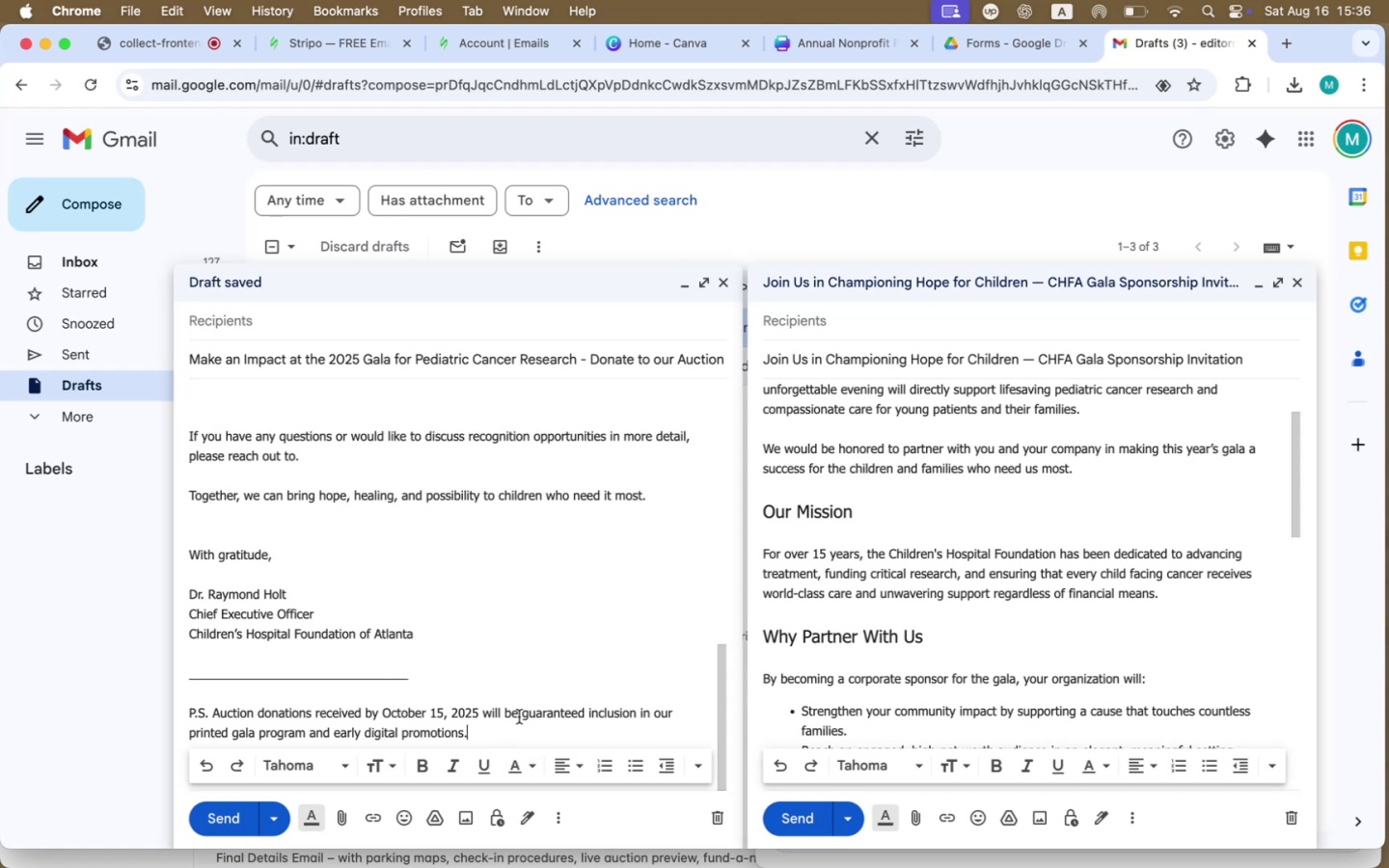 
left_click_drag(start_coordinate=[481, 731], to_coordinate=[178, 652])
 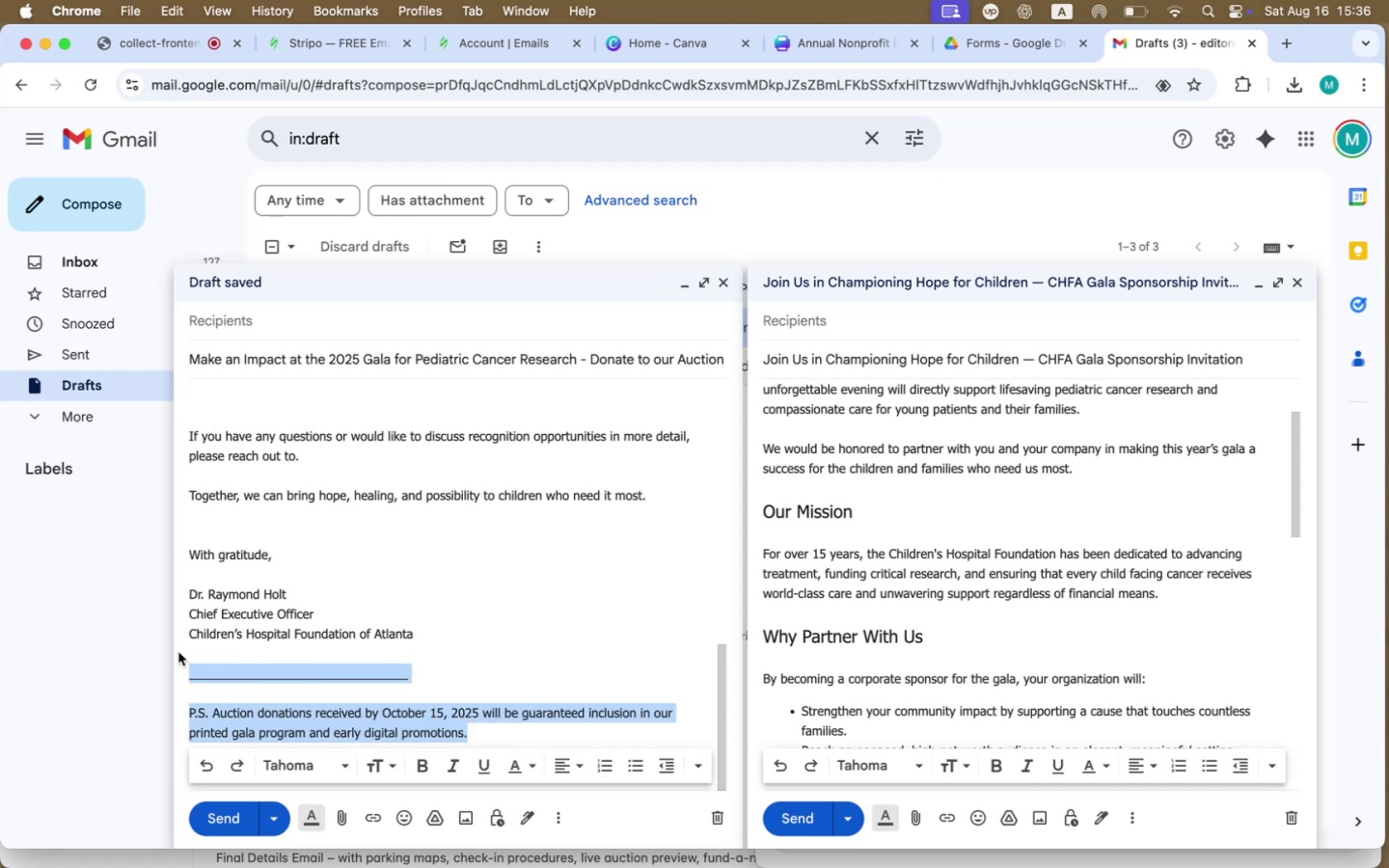 
key(Backspace)
 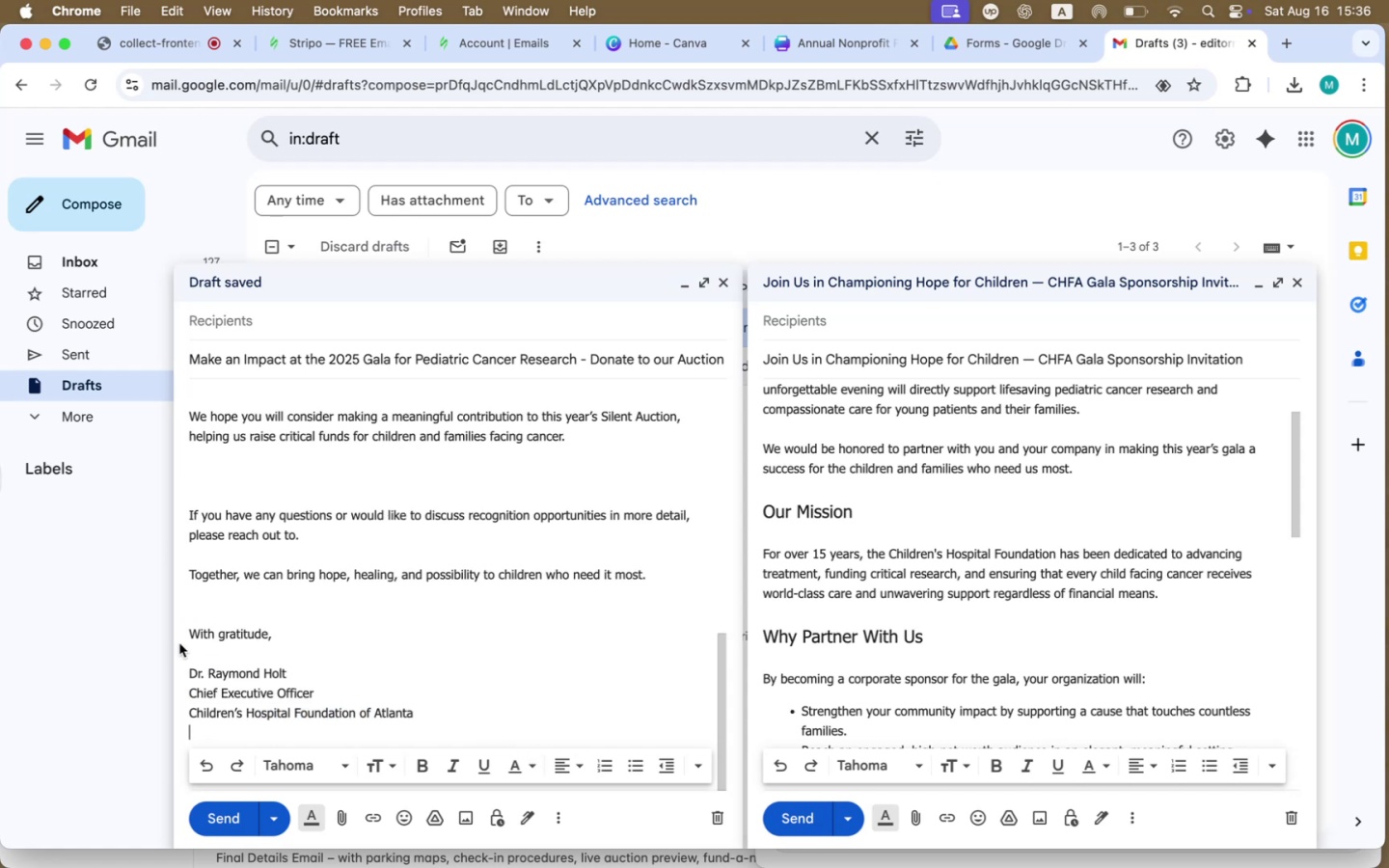 
left_click([202, 469])
 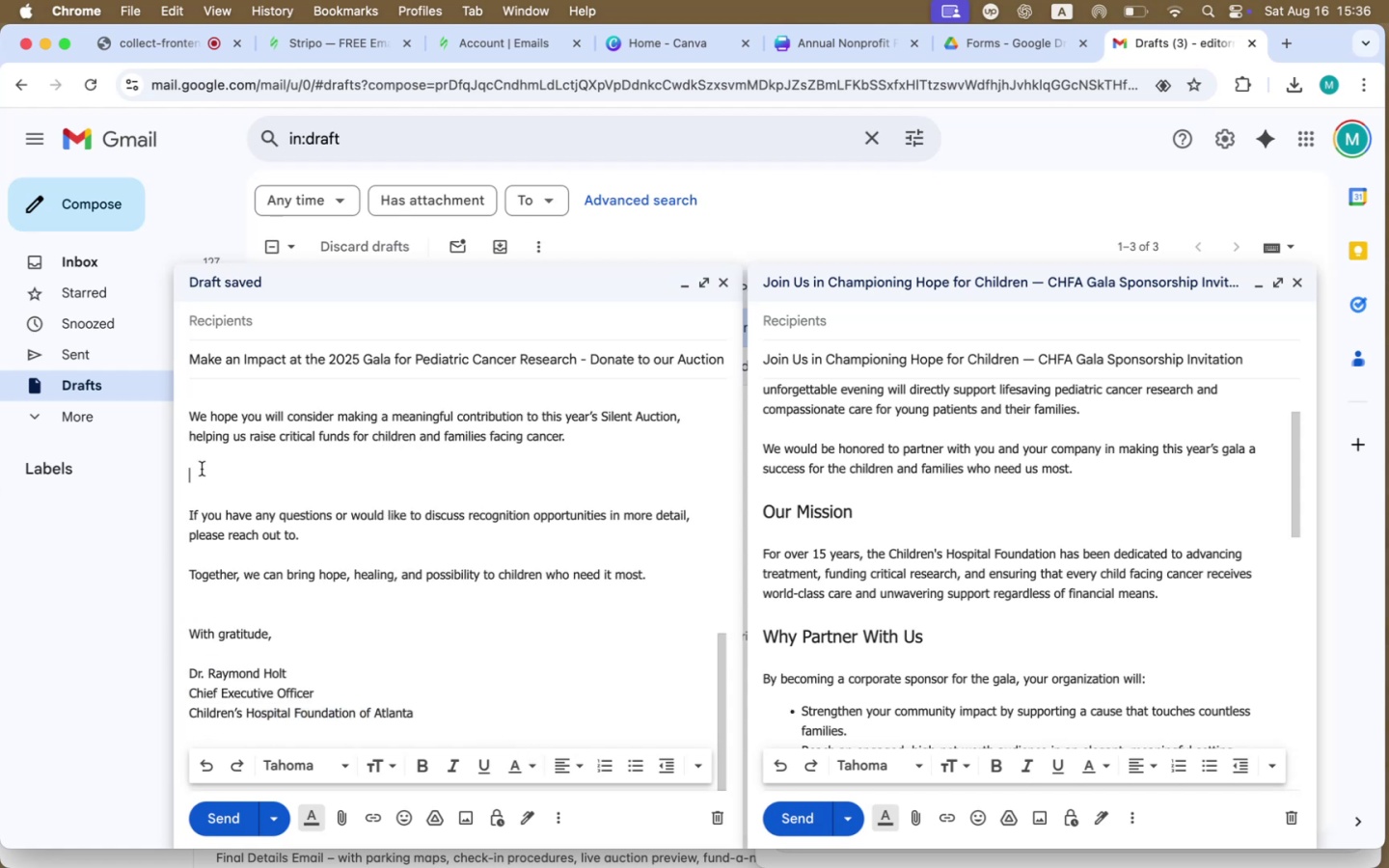 
key(Backspace)
 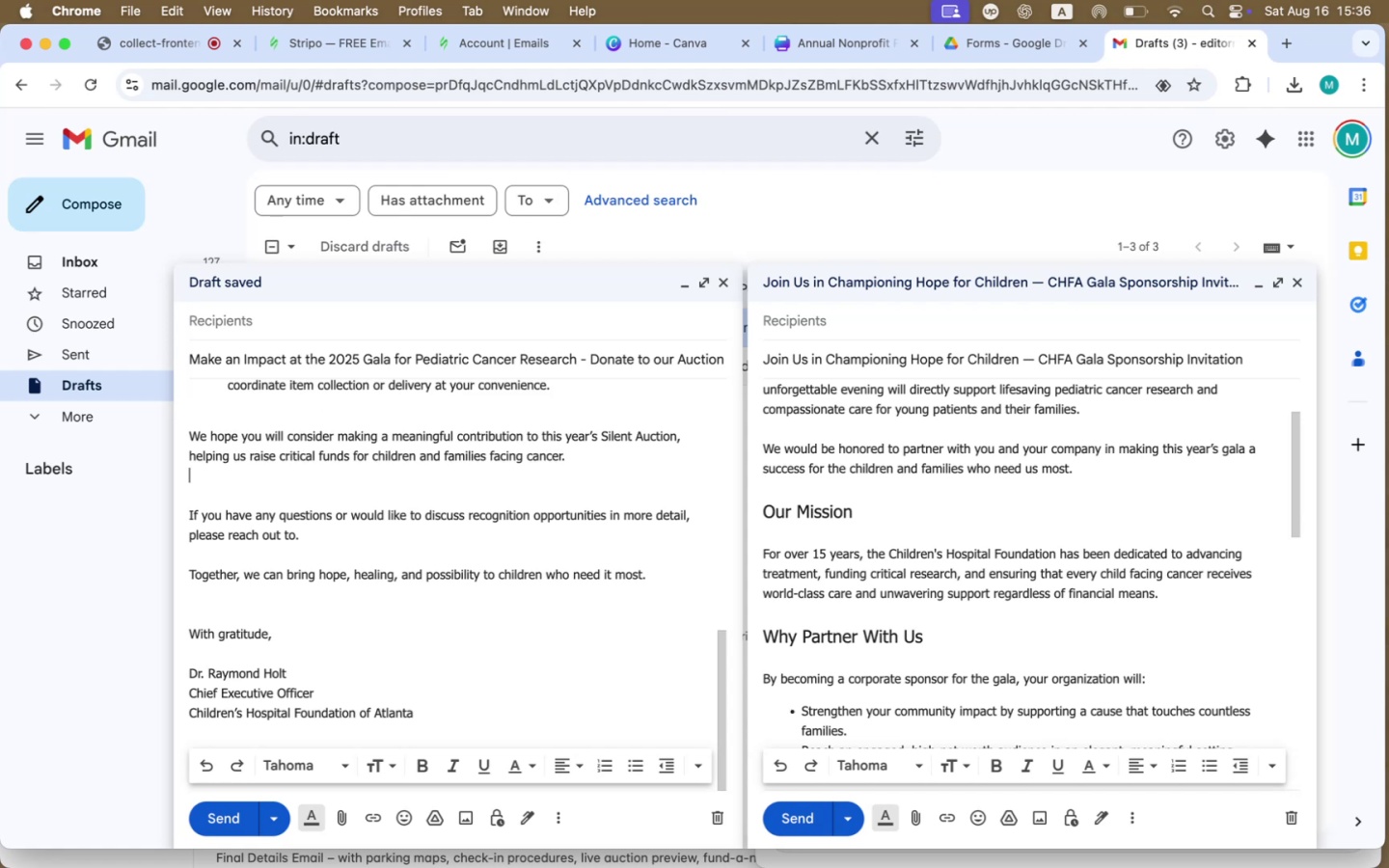 
key(Backspace)
 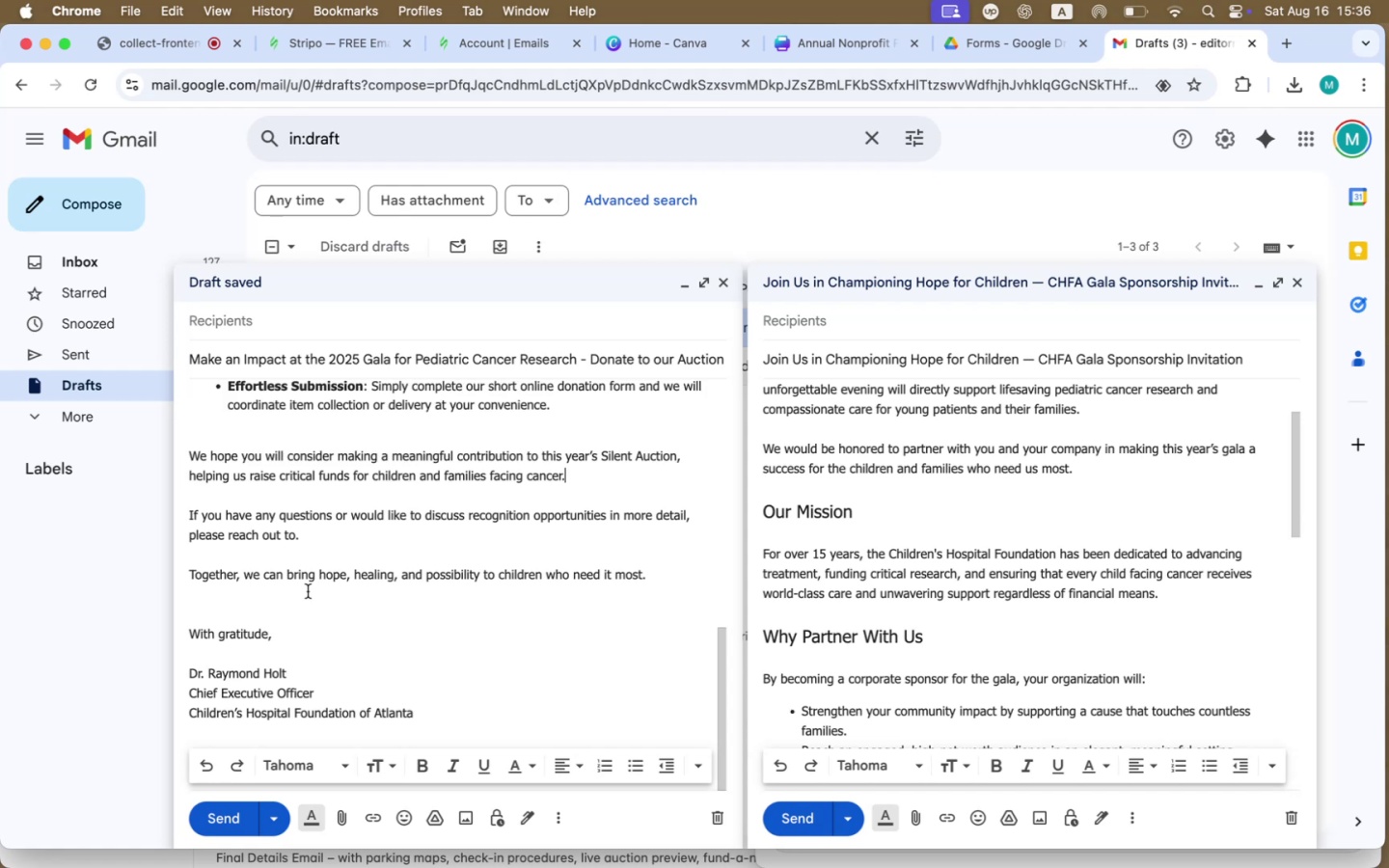 
scroll: coordinate [308, 591], scroll_direction: up, amount: 158.0
 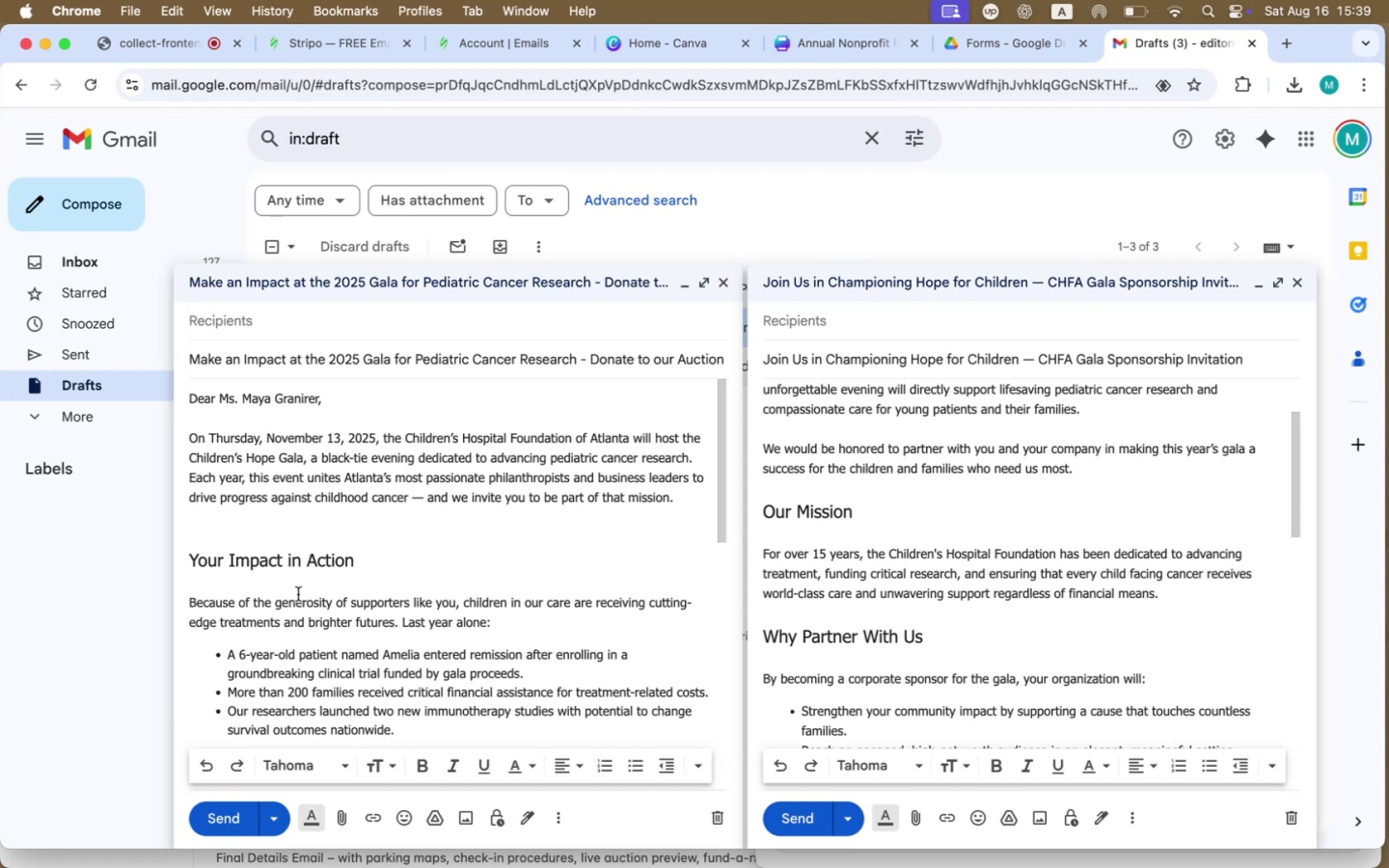 
wait(189.49)
 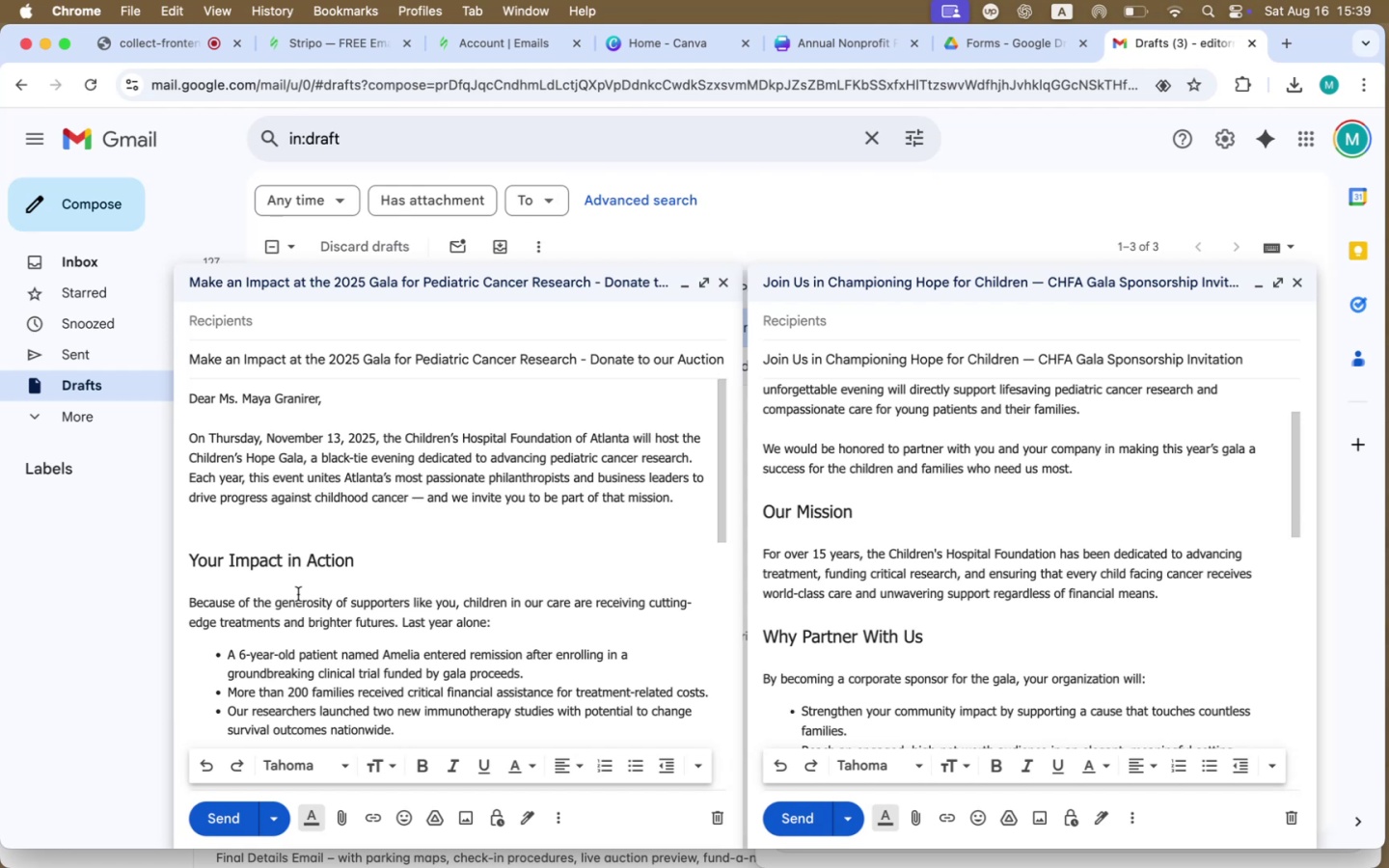 
left_click([305, 540])
 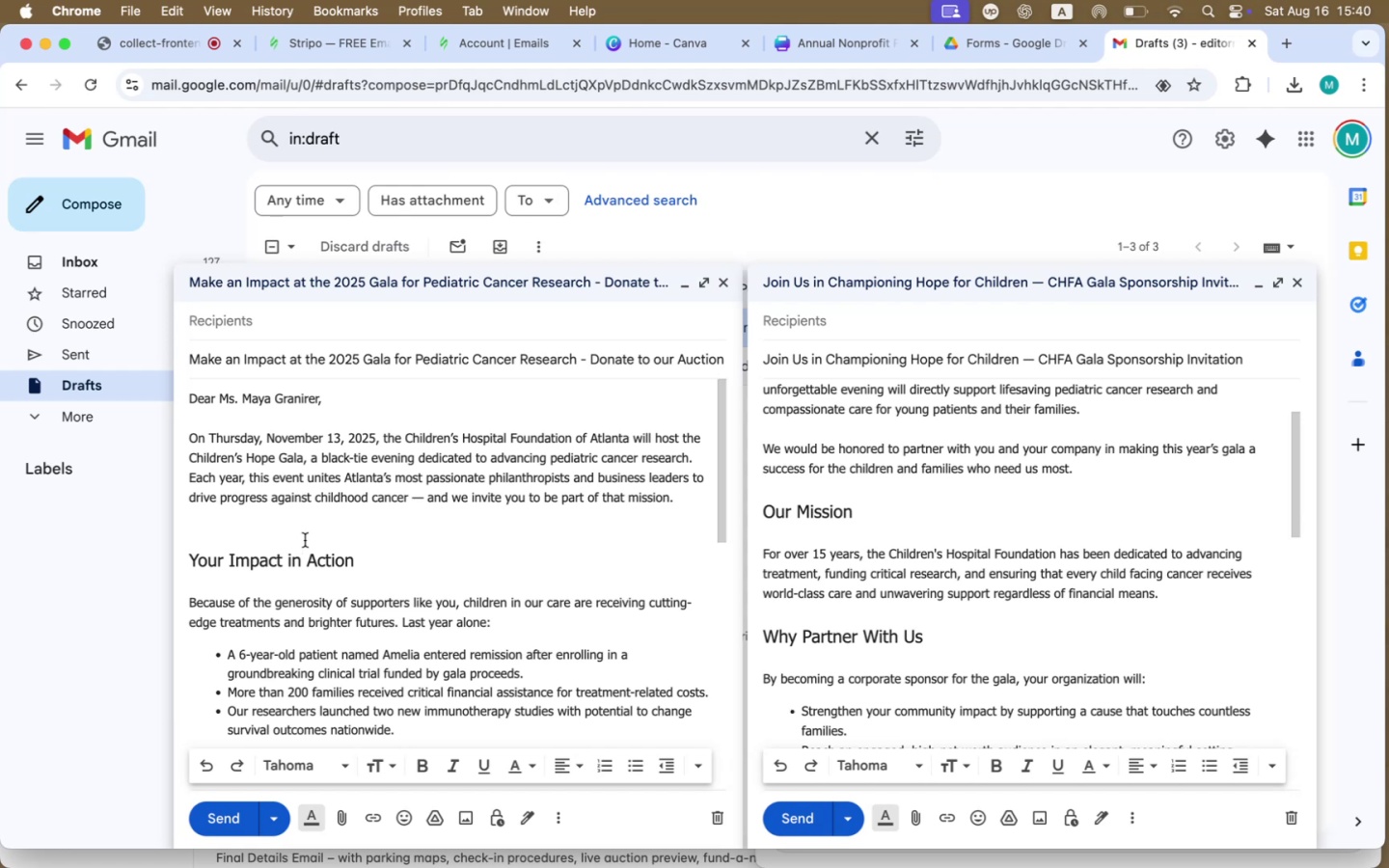 
key(Backspace)
 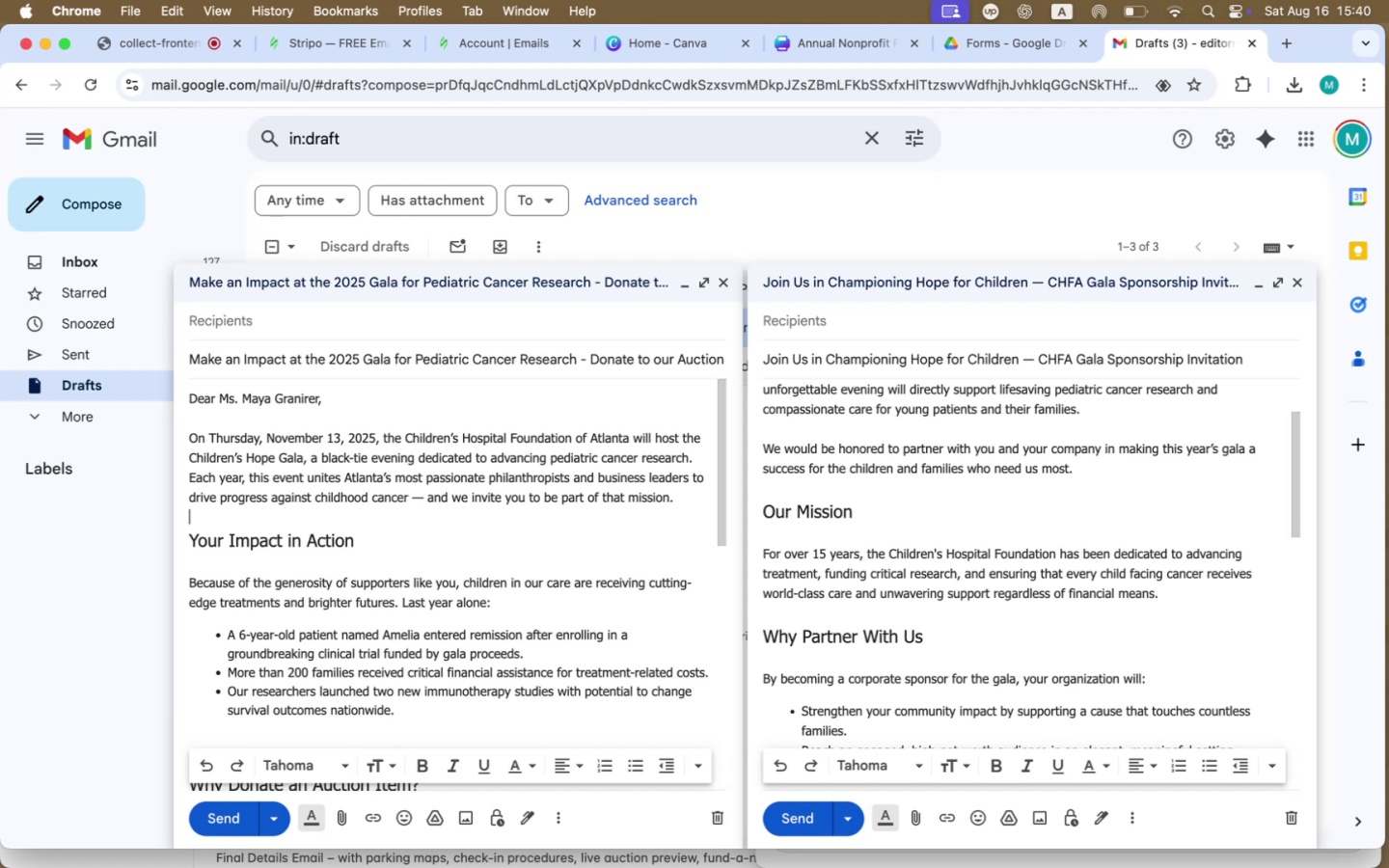 
scroll: coordinate [471, 653], scroll_direction: down, amount: 30.0
 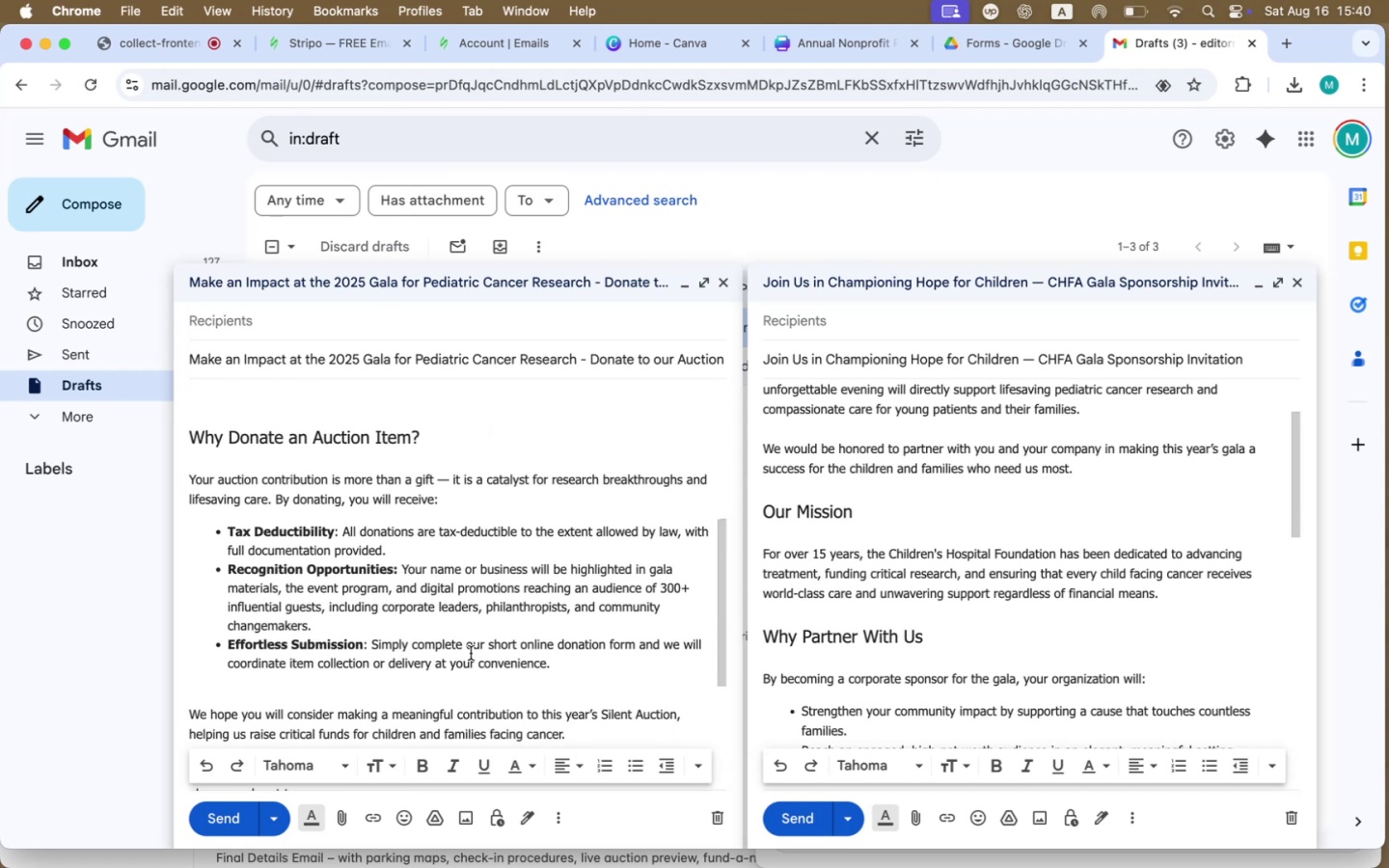 
scroll: coordinate [469, 651], scroll_direction: up, amount: 15.0
 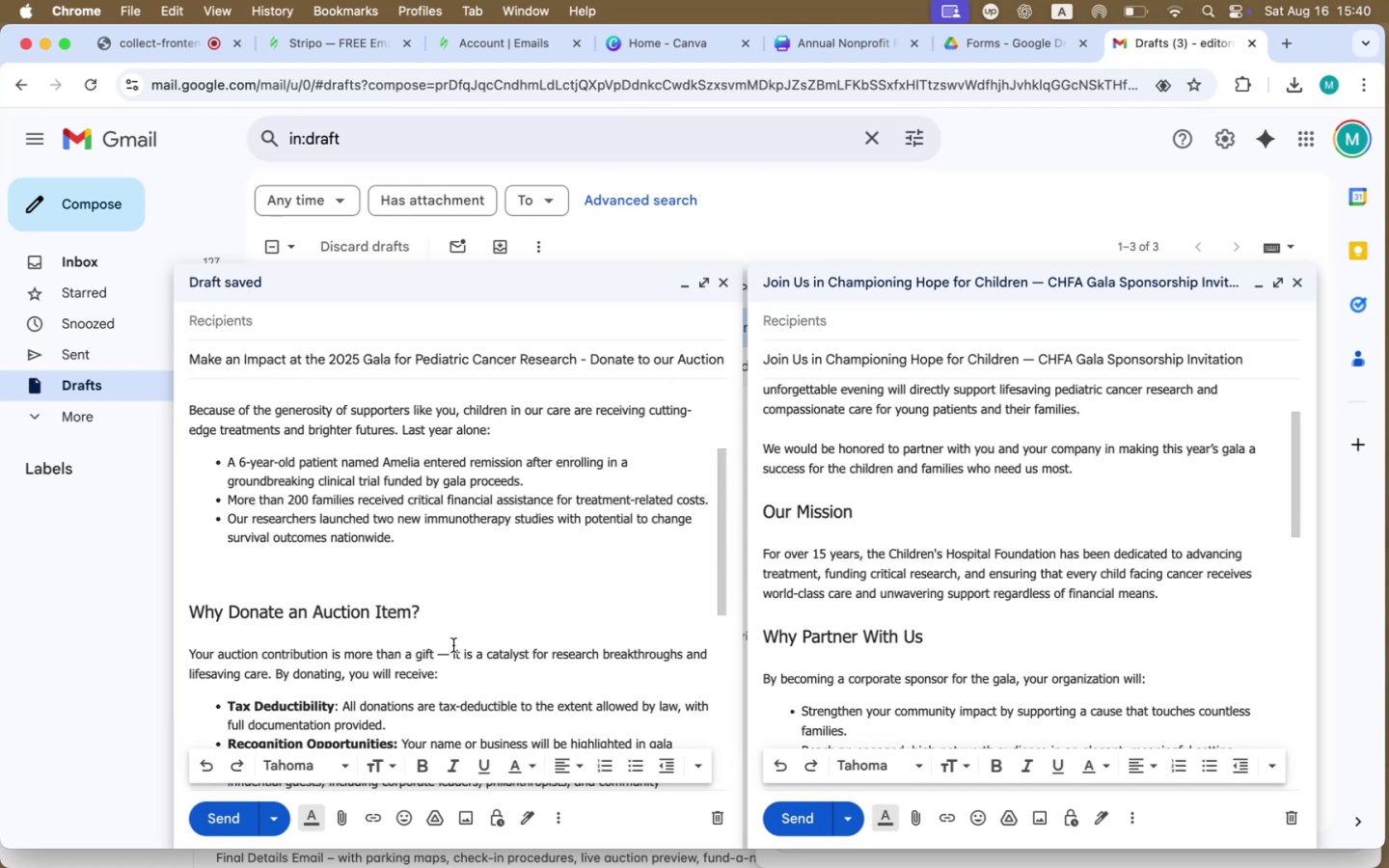 
left_click([431, 588])
 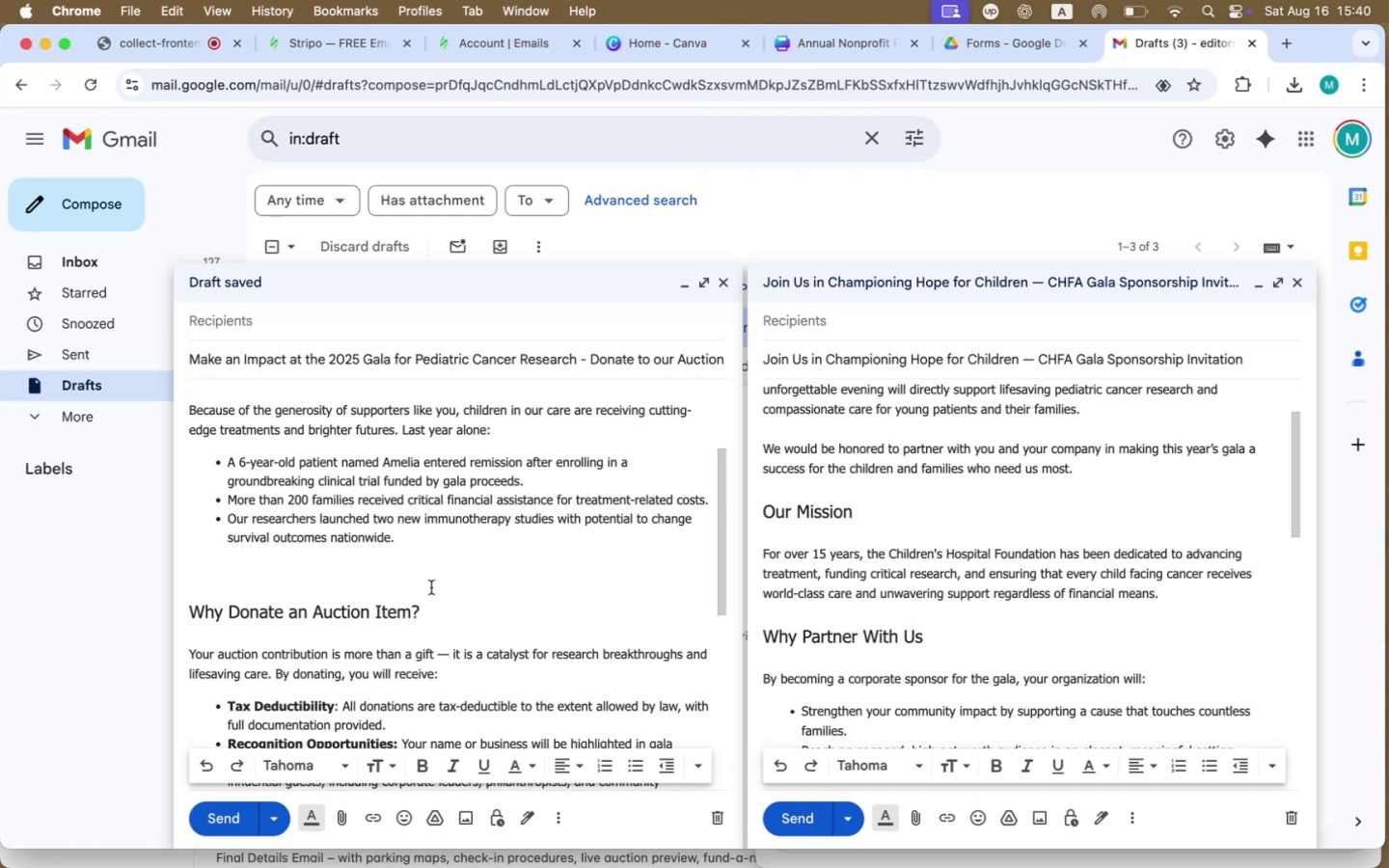 
key(Backspace)
 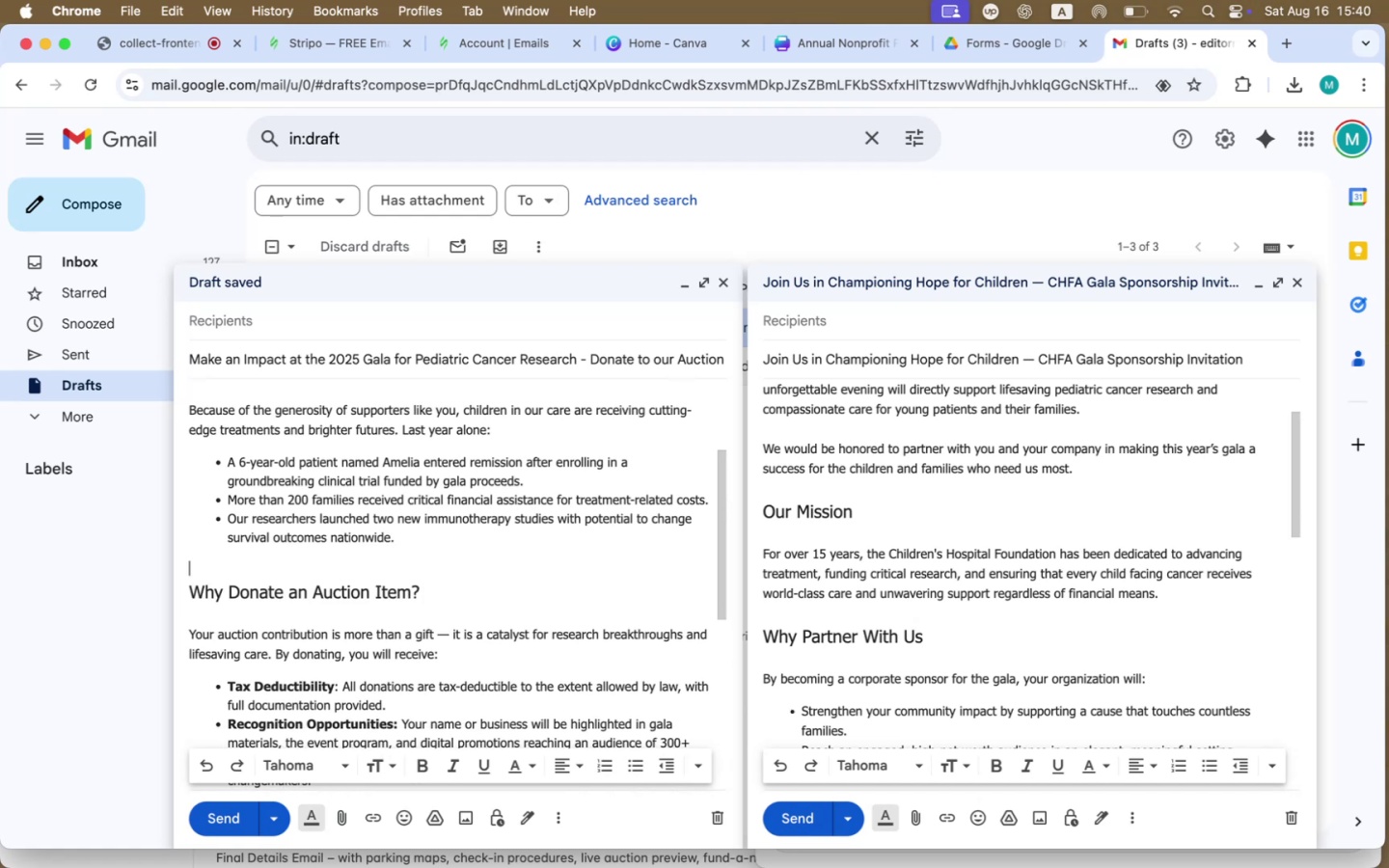 
scroll: coordinate [330, 616], scroll_direction: up, amount: 22.0
 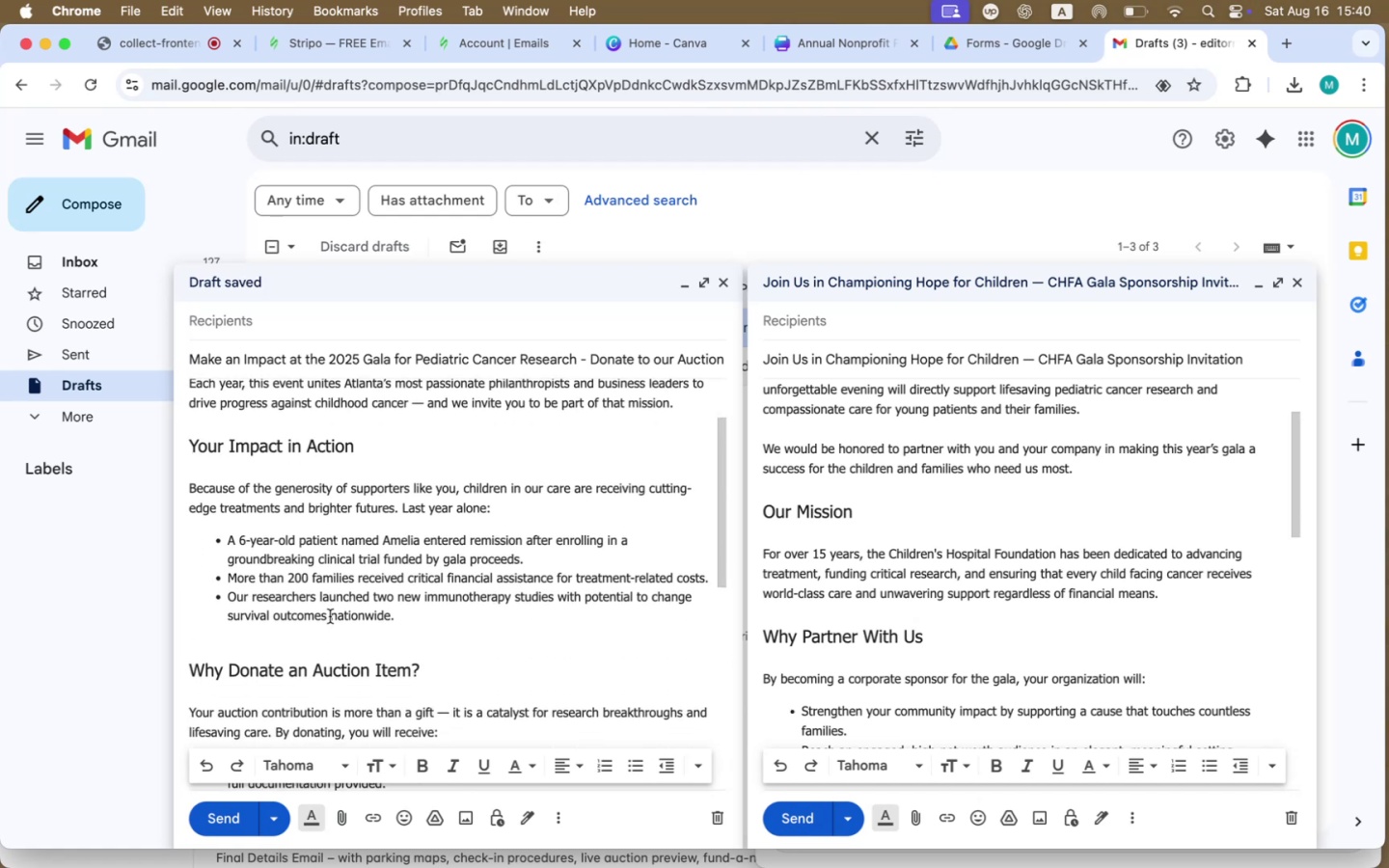 
key(Backspace)
 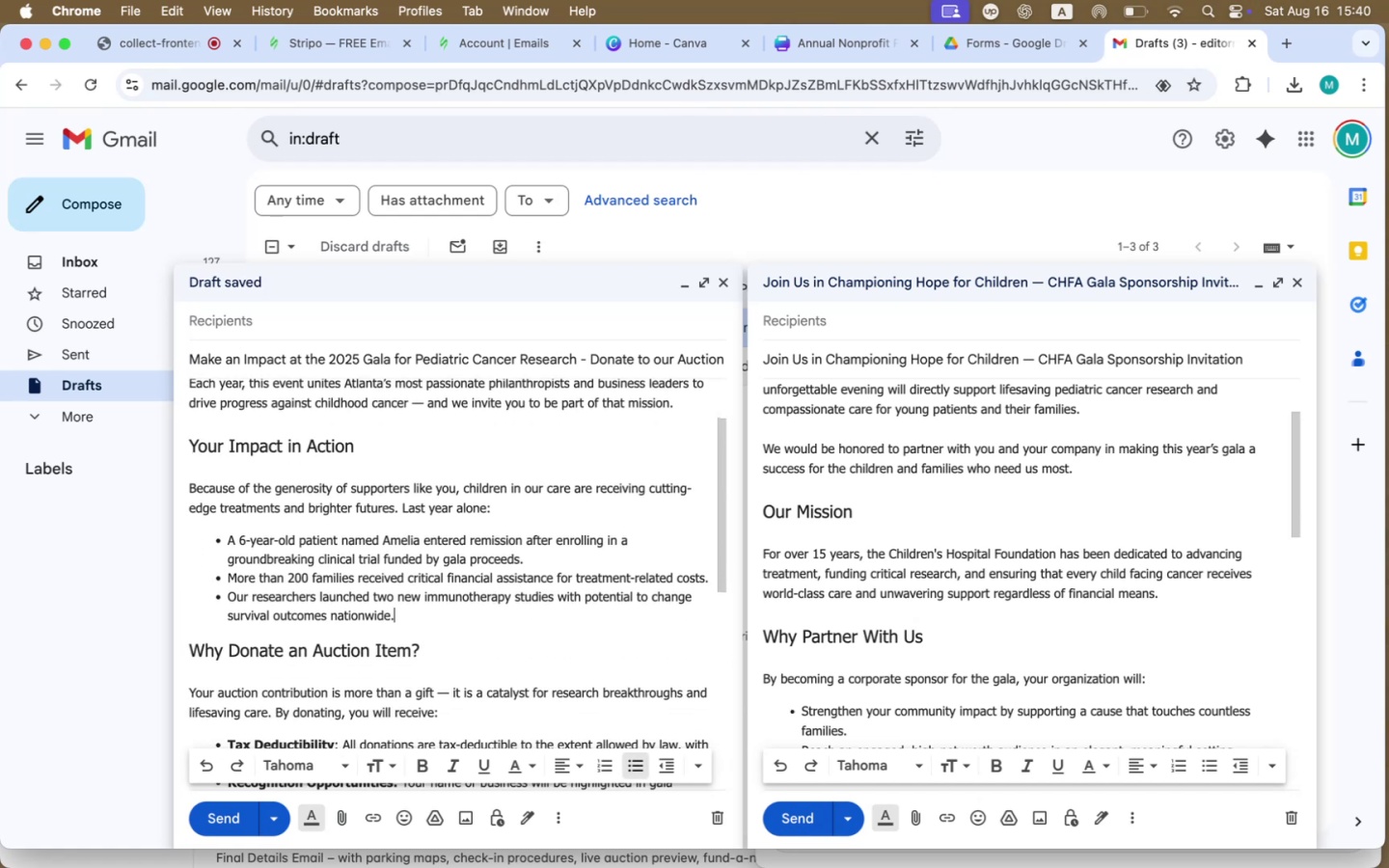 
key(Enter)
 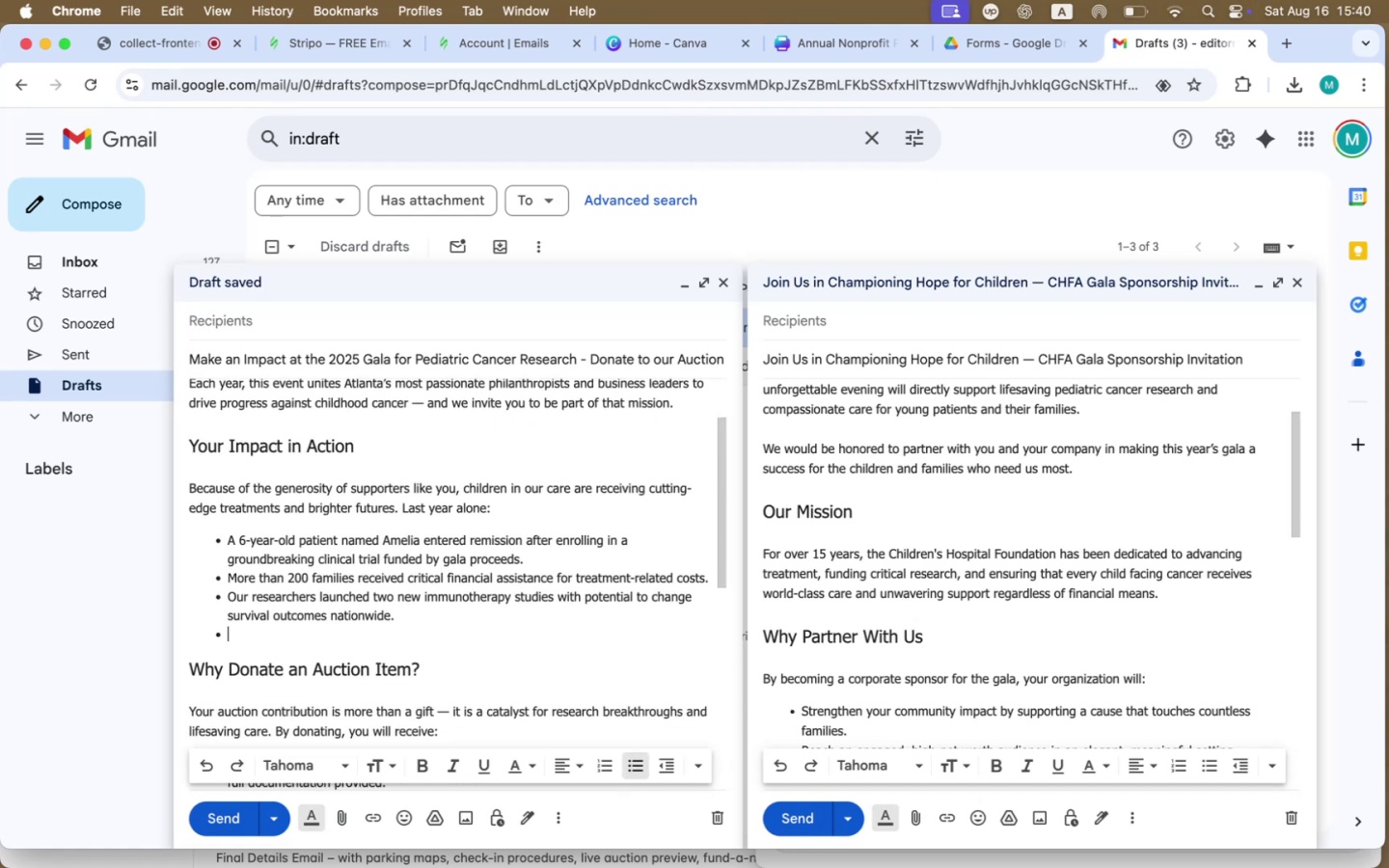 
key(Backspace)
 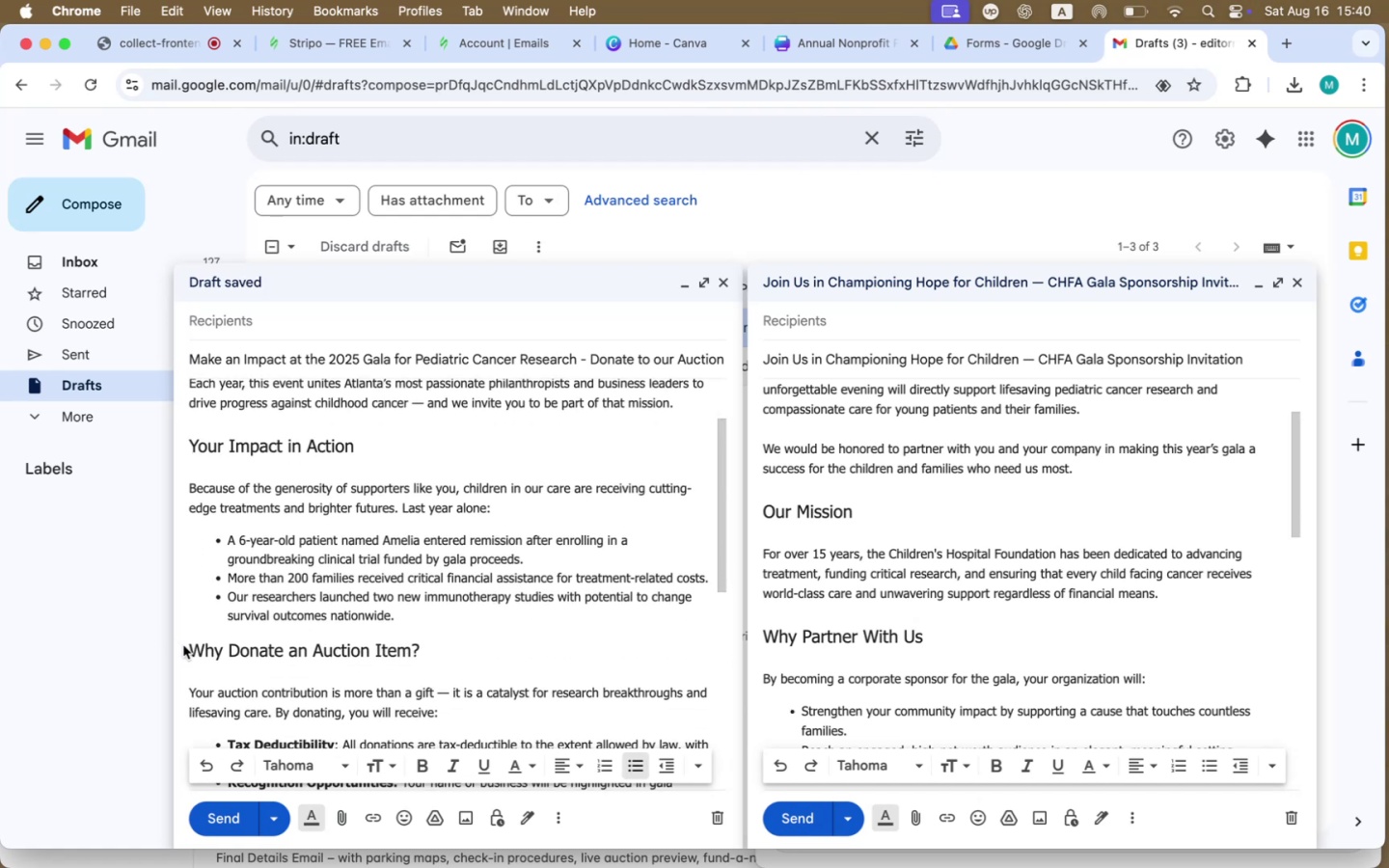 
scroll: coordinate [477, 638], scroll_direction: down, amount: 55.0
 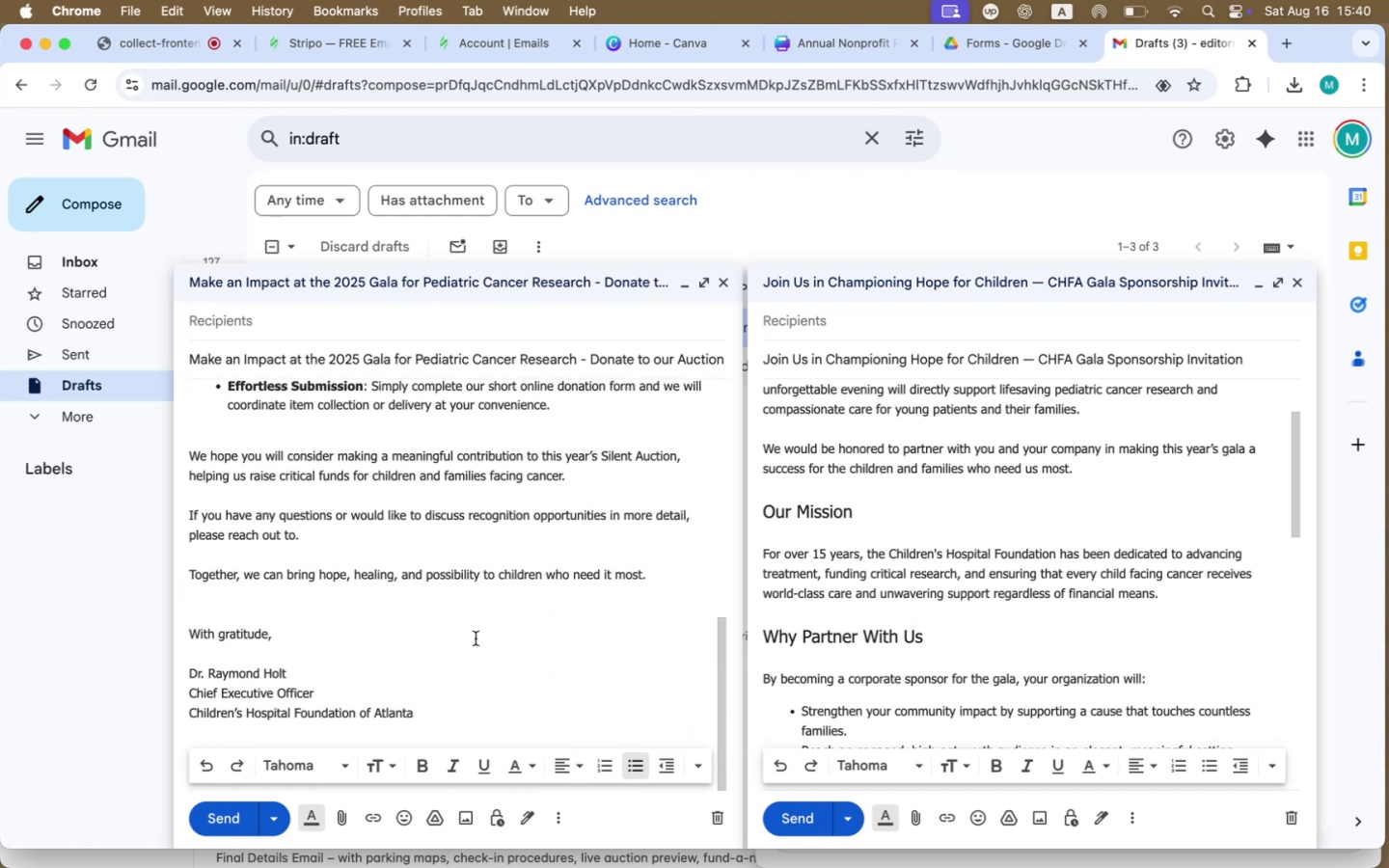 
left_click_drag(start_coordinate=[517, 513], to_coordinate=[657, 529])
 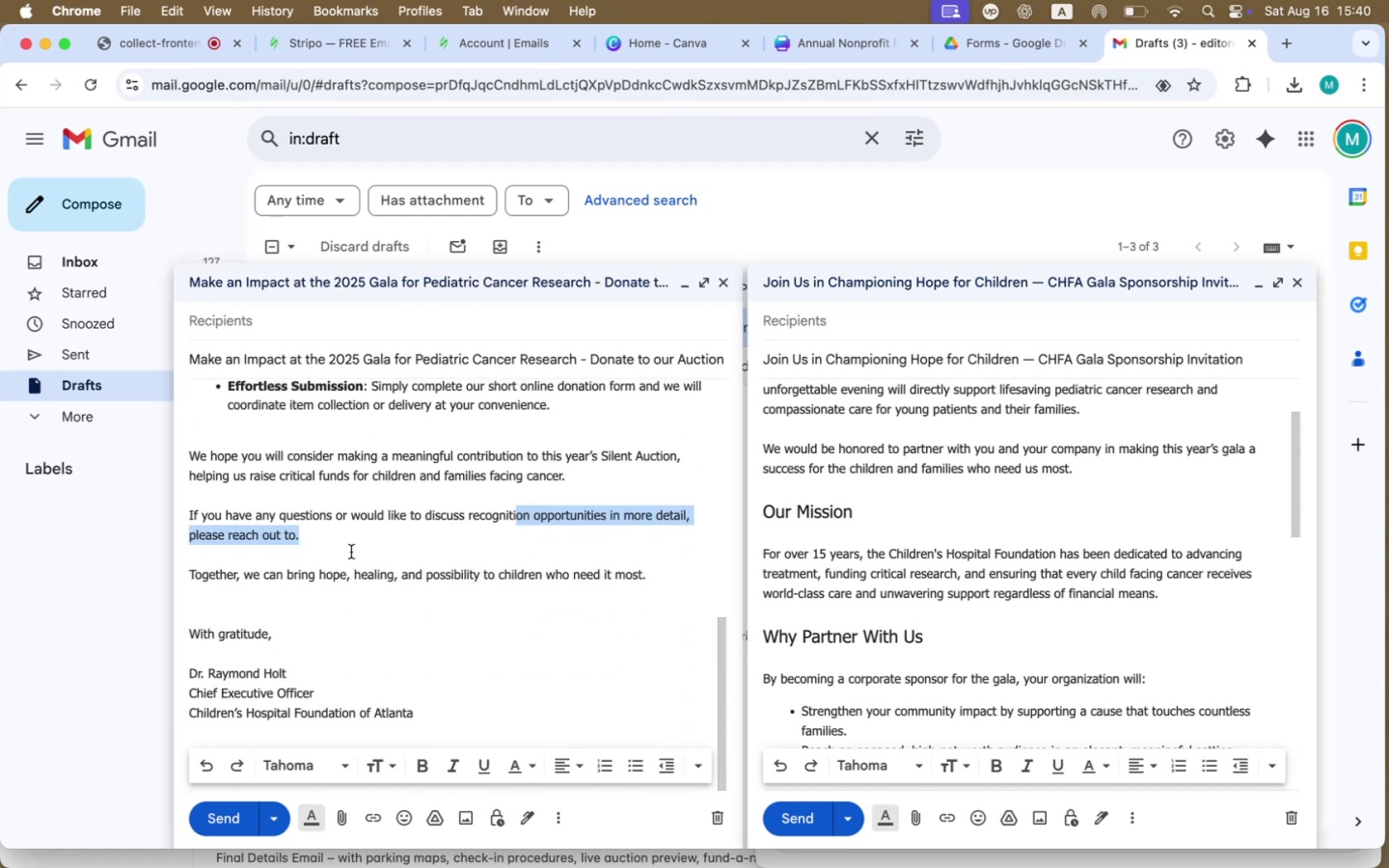 
left_click_drag(start_coordinate=[234, 576], to_coordinate=[589, 576])
 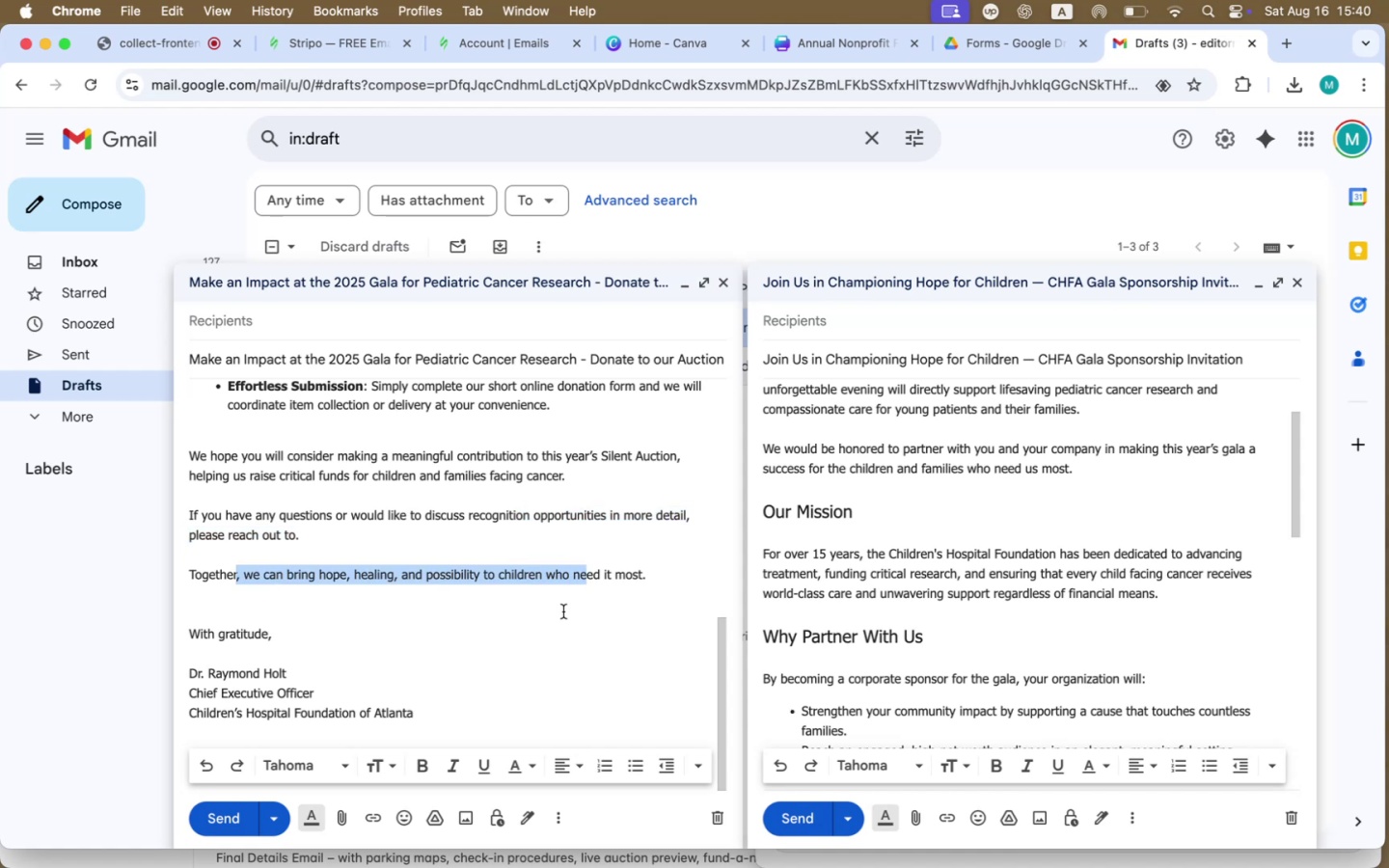 
left_click([558, 637])
 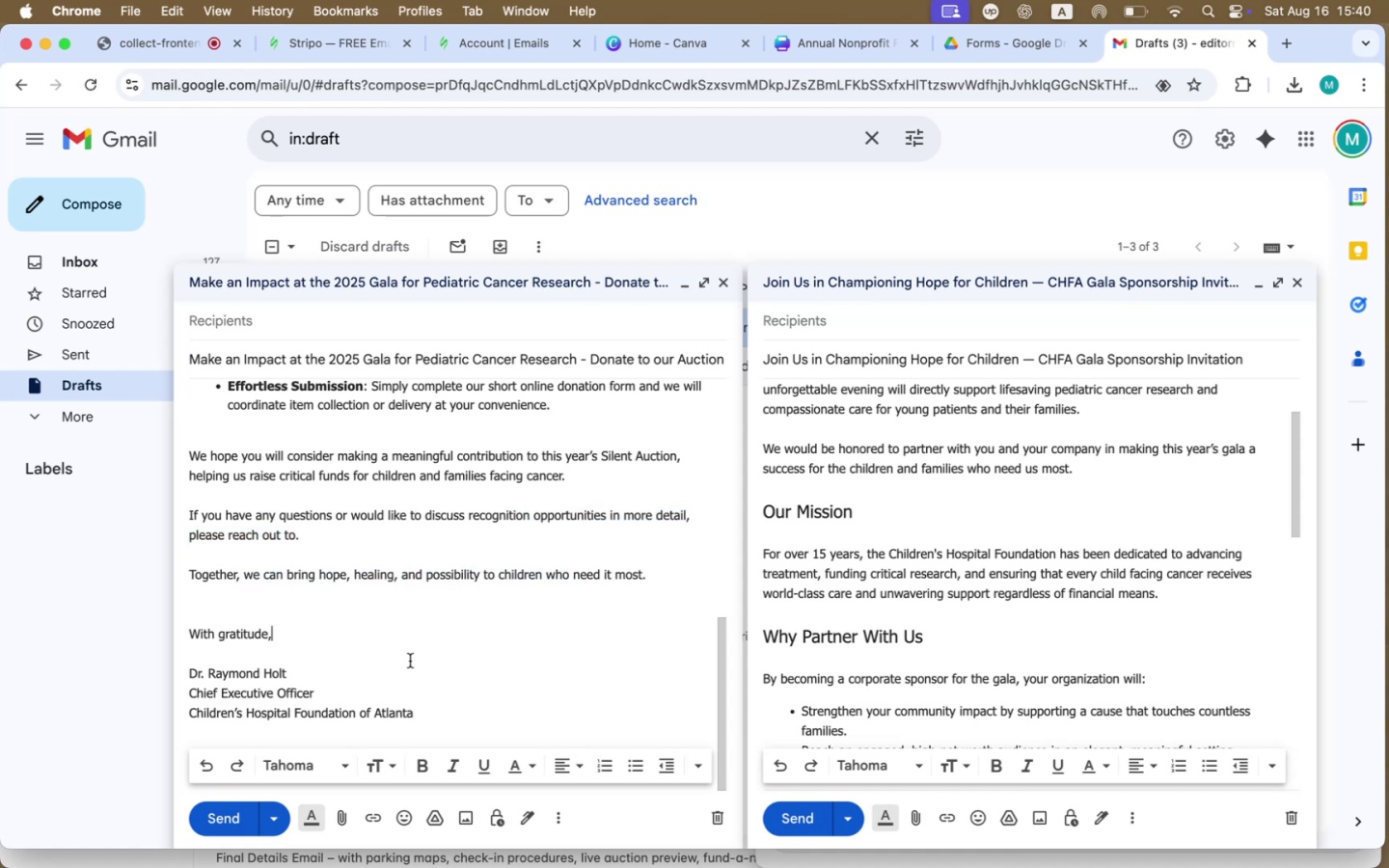 
left_click_drag(start_coordinate=[316, 673], to_coordinate=[184, 673])
 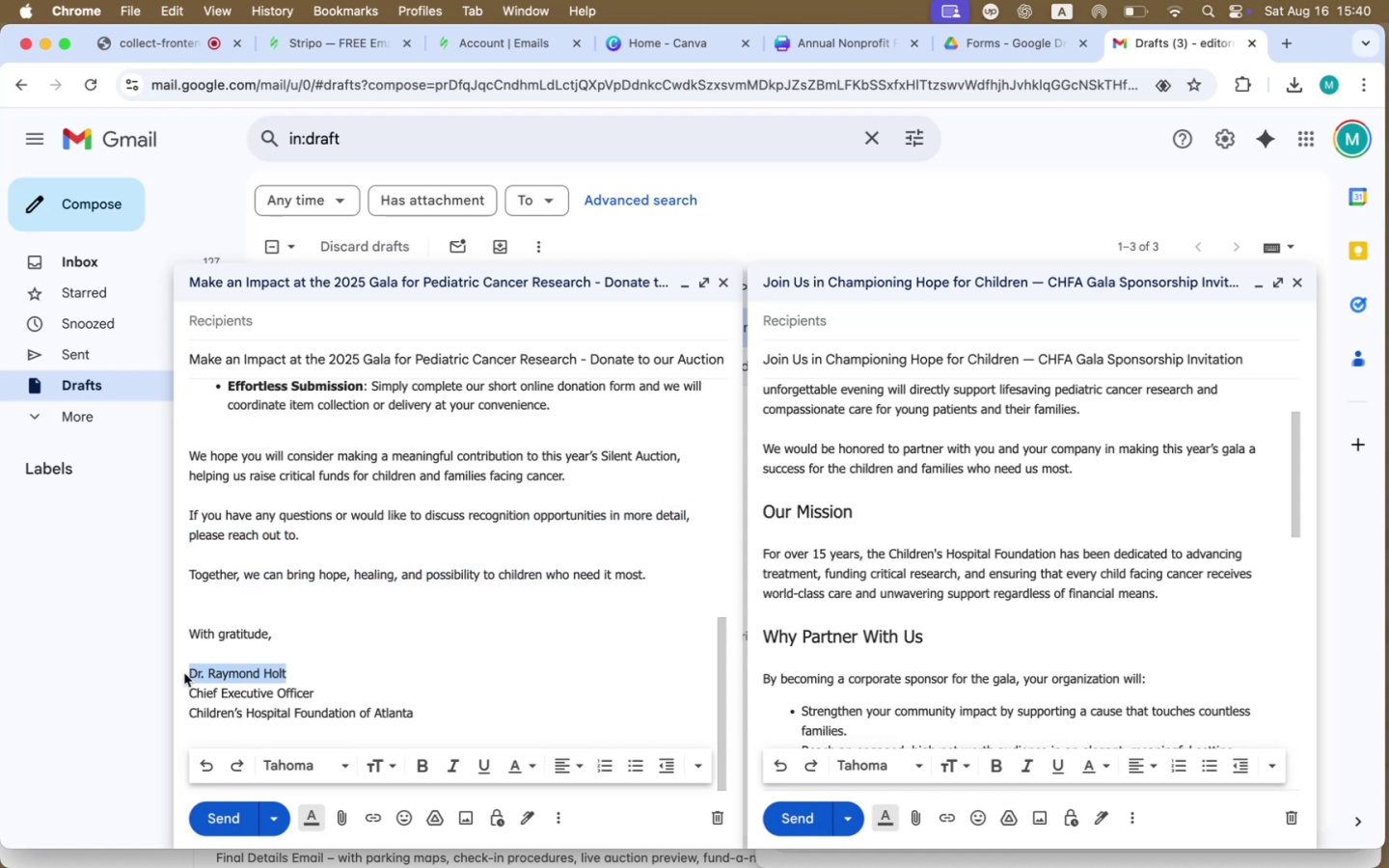 
key(Meta+B)
 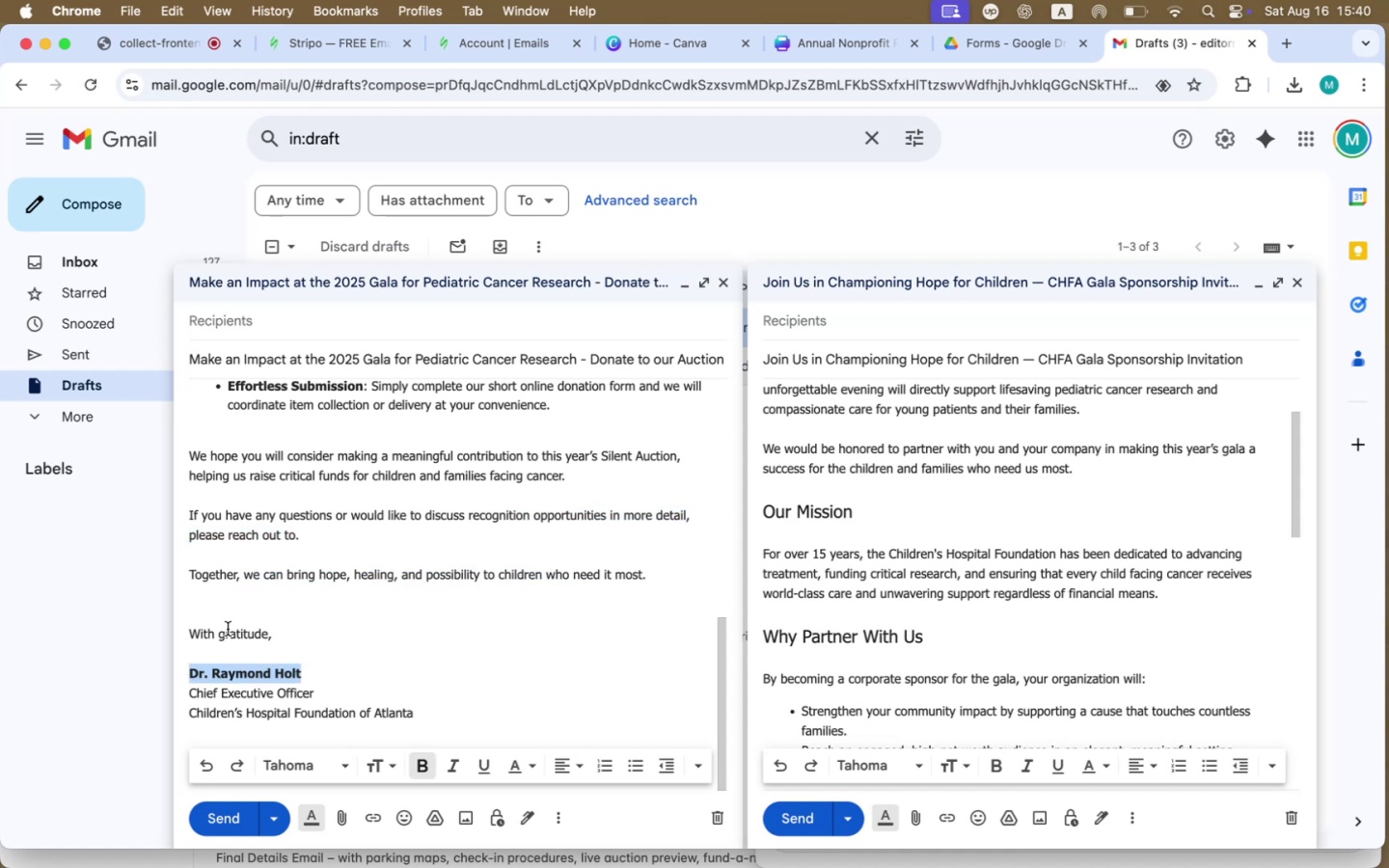 
left_click([262, 613])
 